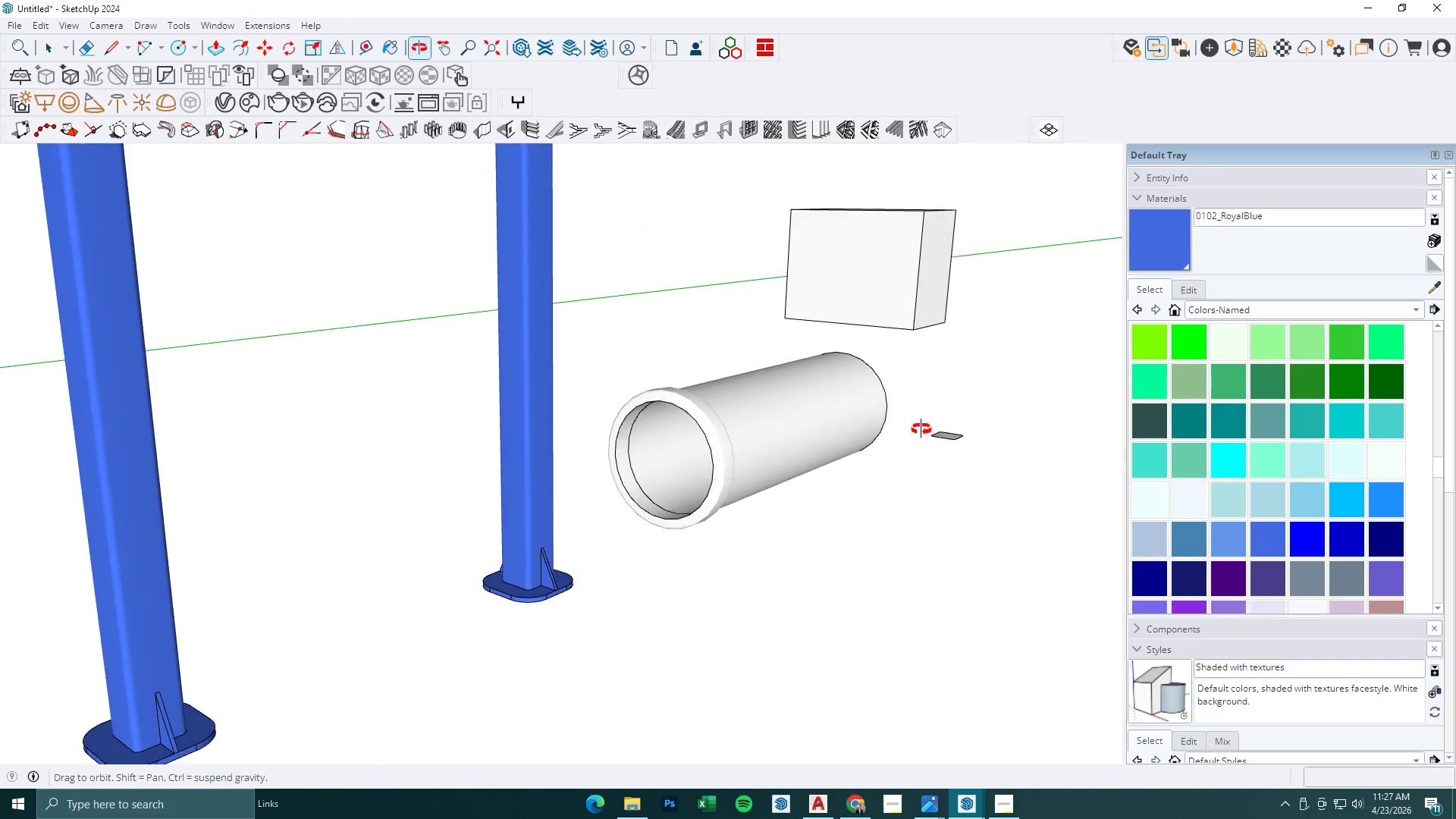 
scroll: coordinate [695, 472], scroll_direction: down, amount: 4.0
 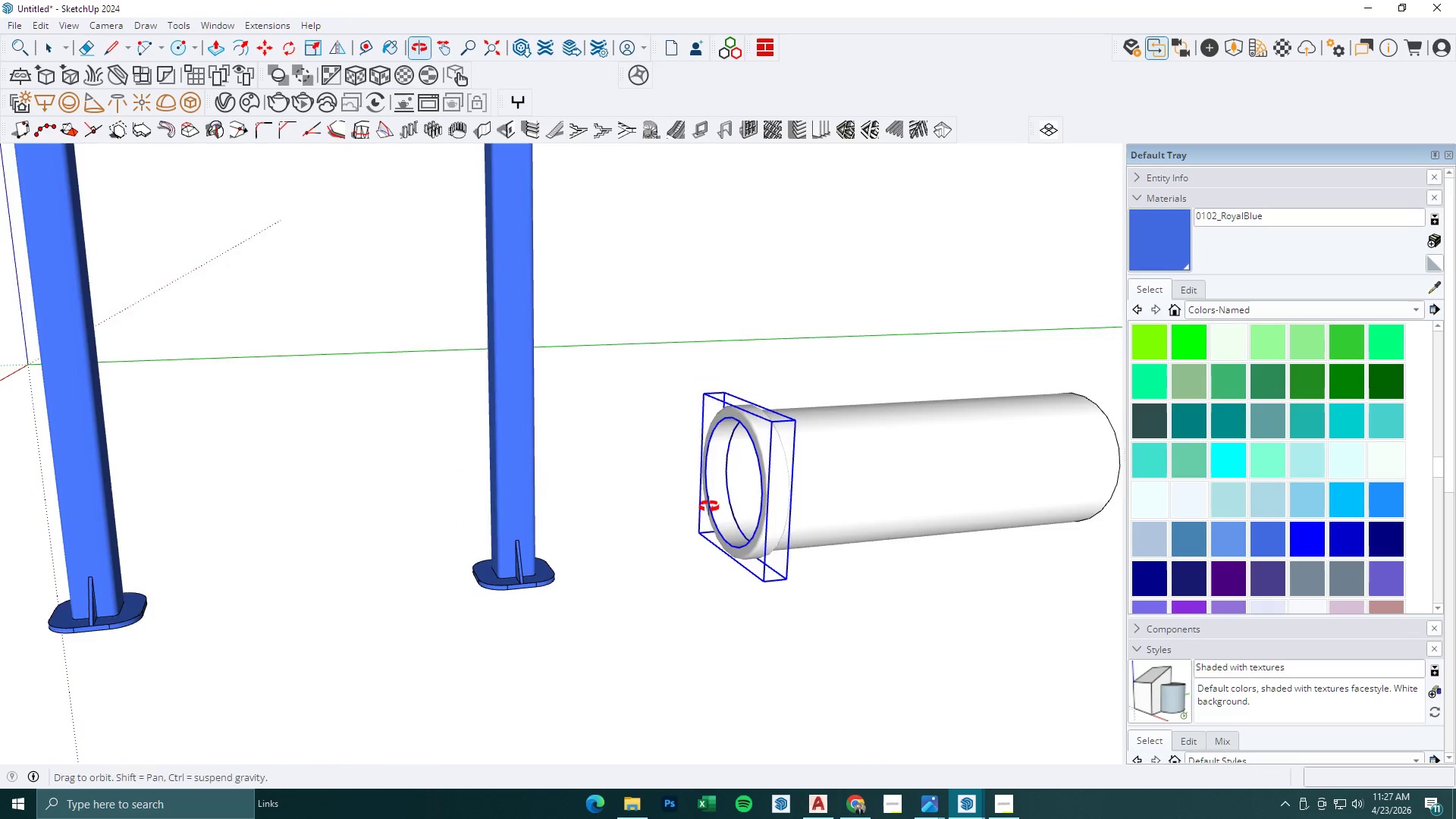 
scroll: coordinate [649, 416], scroll_direction: up, amount: 9.0
 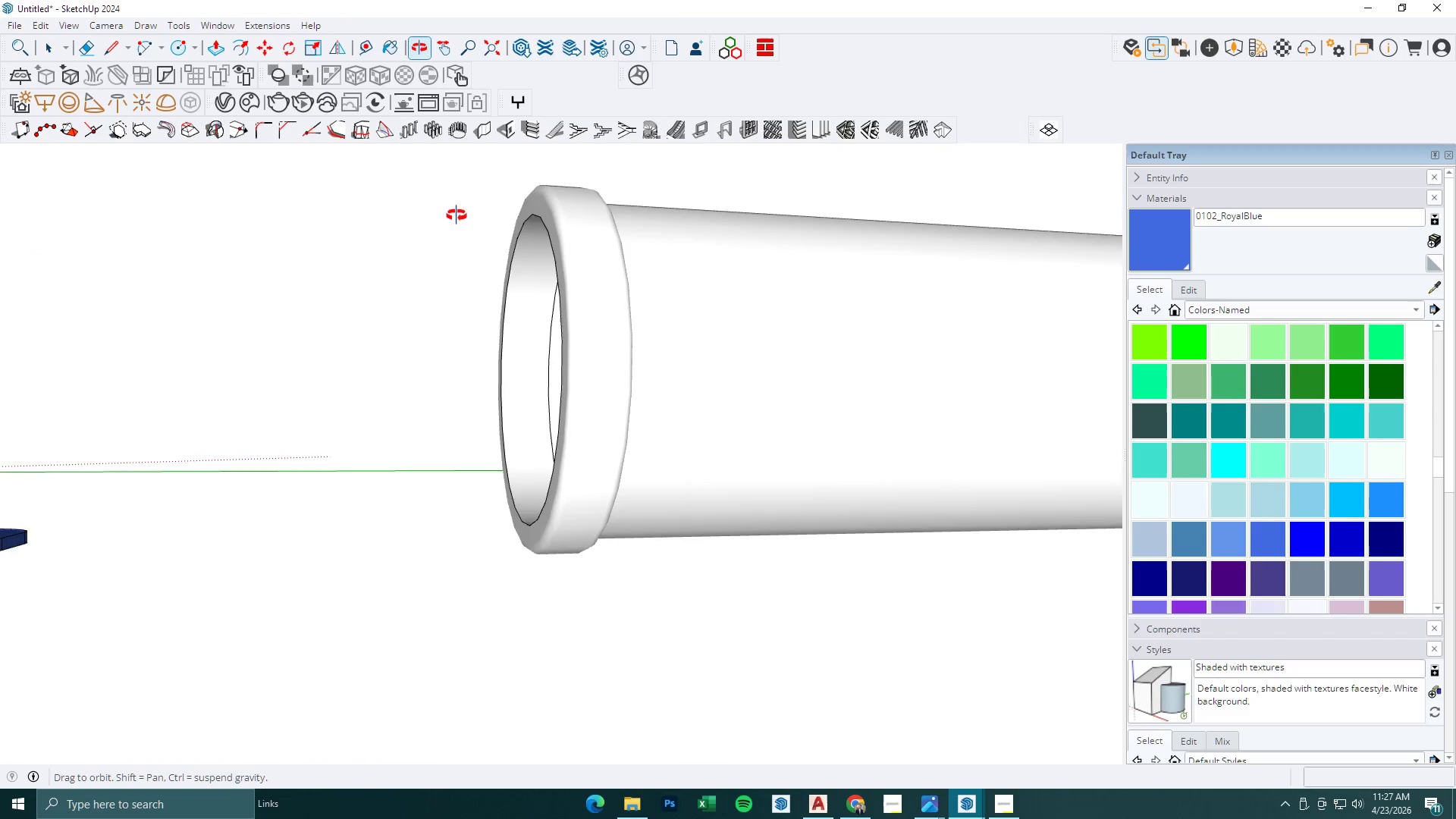 
key(Control+Z)
 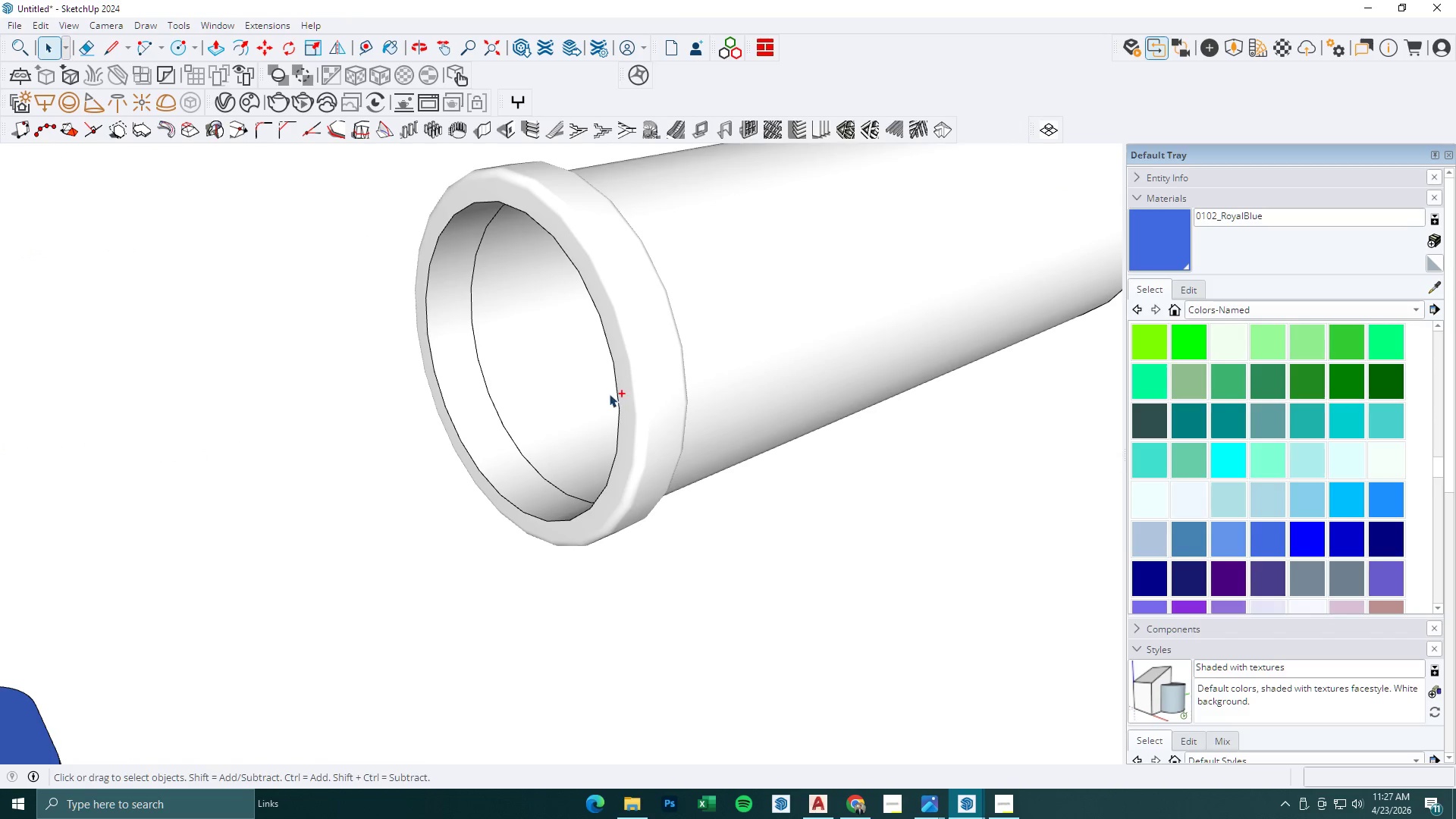 
key(Control+Z)
 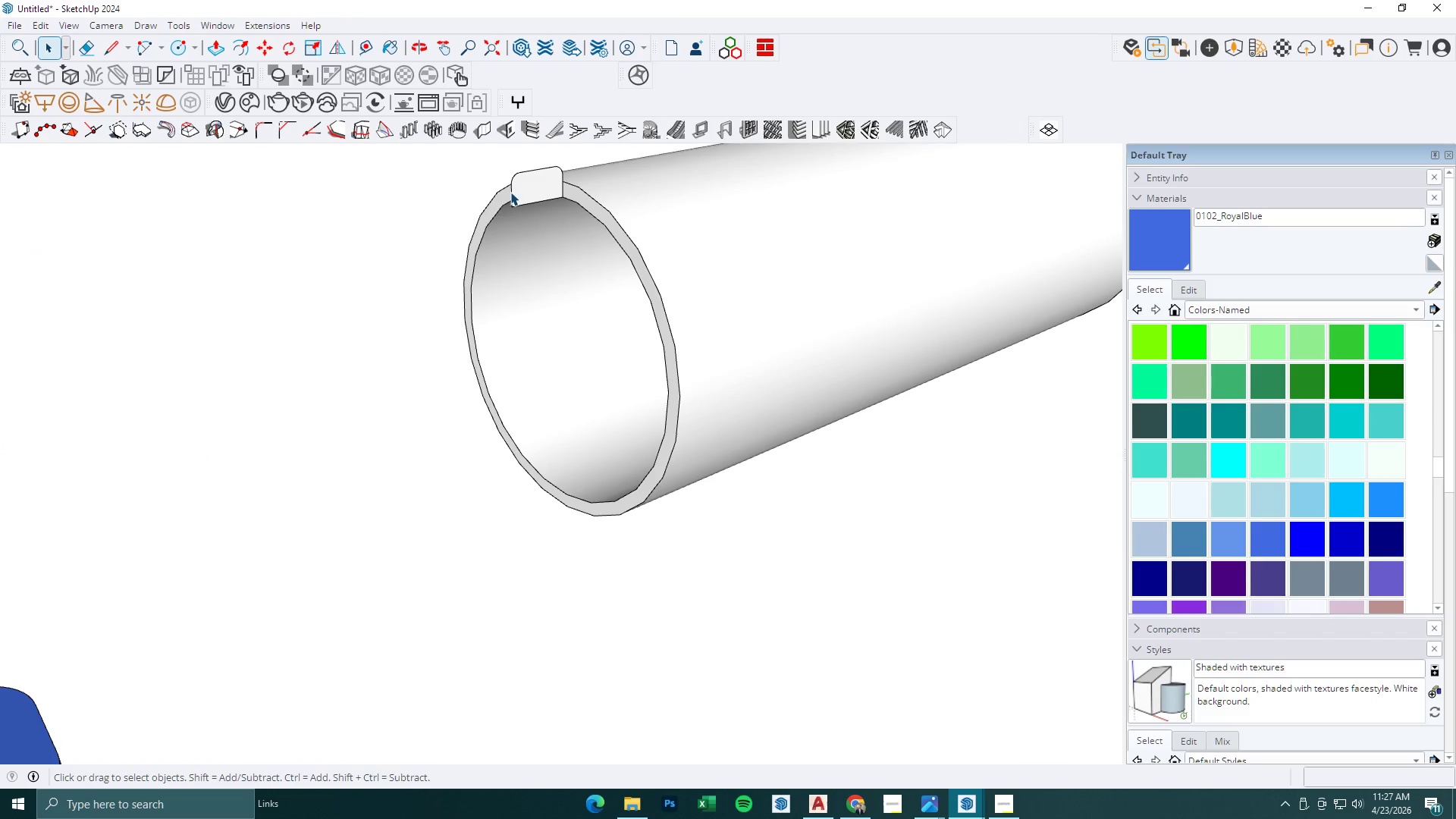 
scroll: coordinate [512, 180], scroll_direction: up, amount: 6.0
 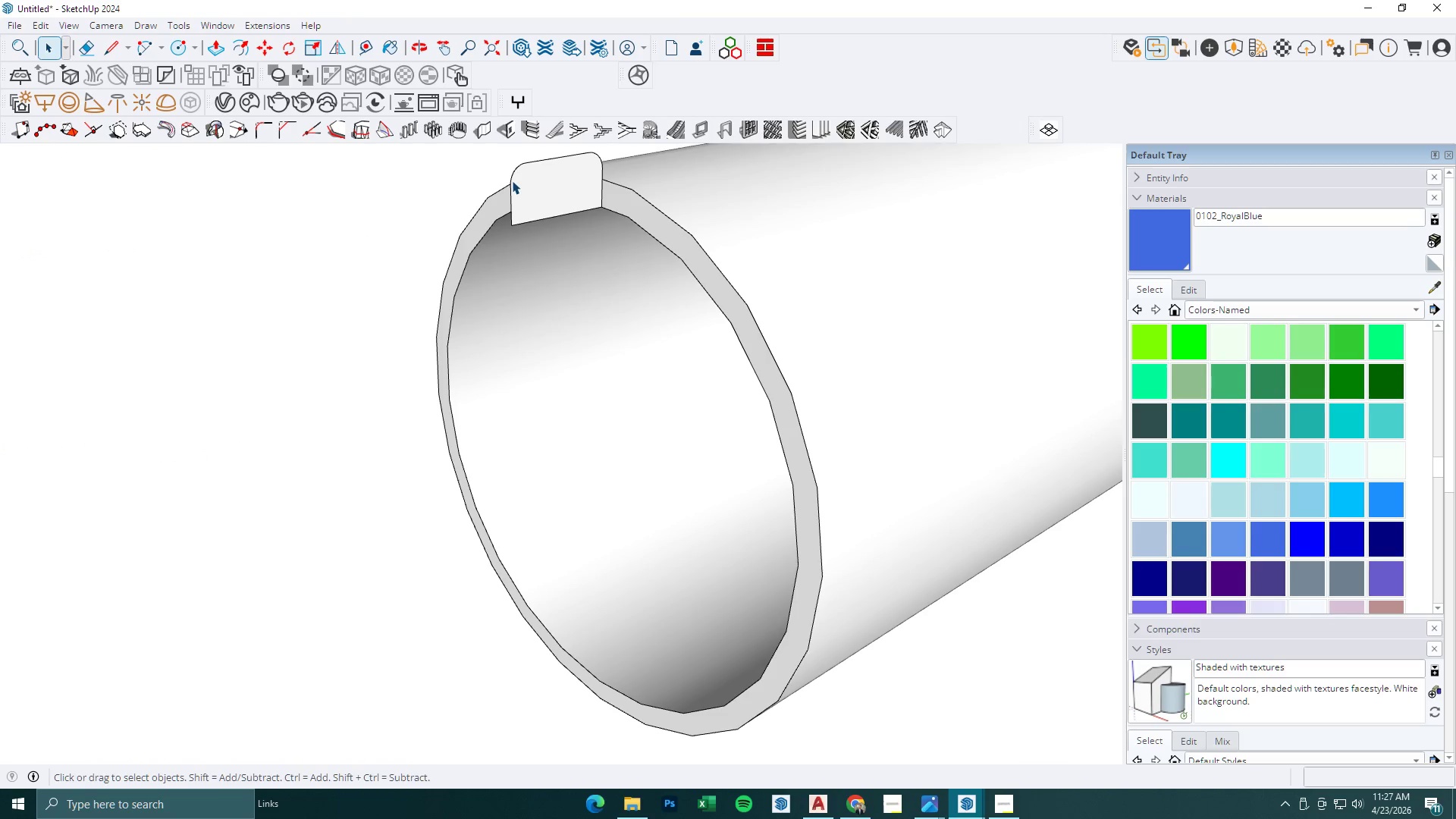 
left_click([574, 262])
 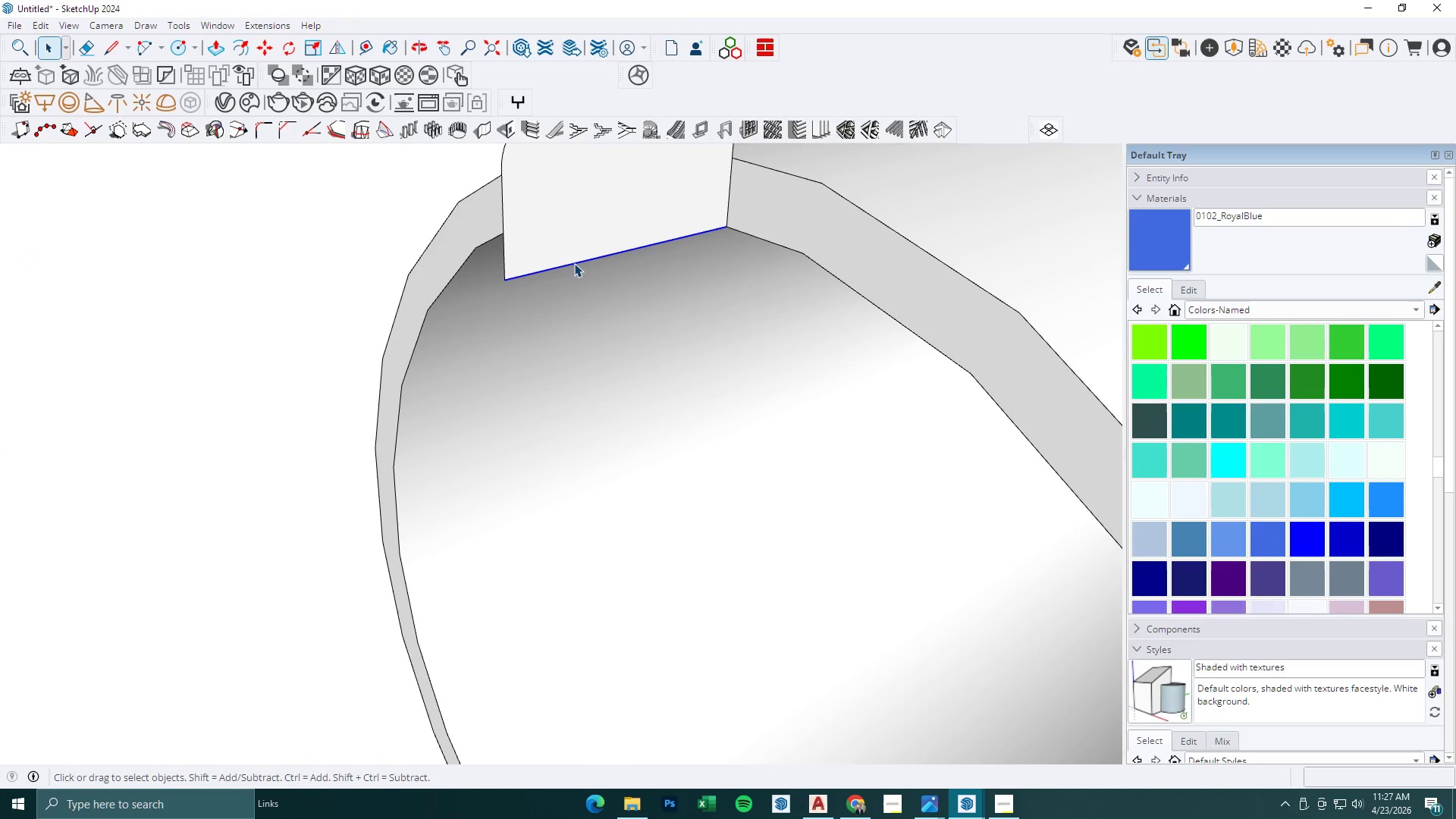 
scroll: coordinate [554, 236], scroll_direction: up, amount: 10.0
 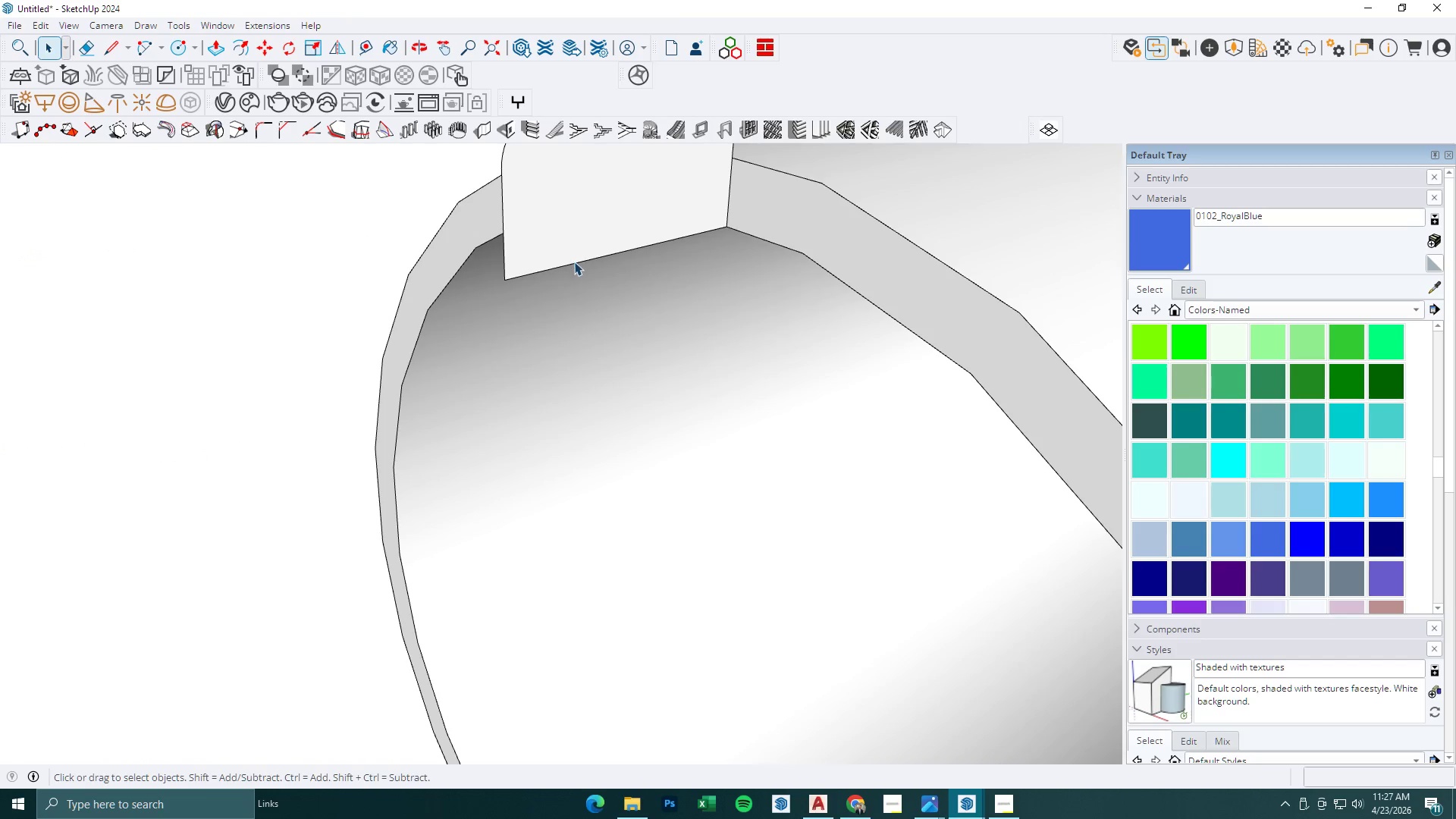 
key(M)
 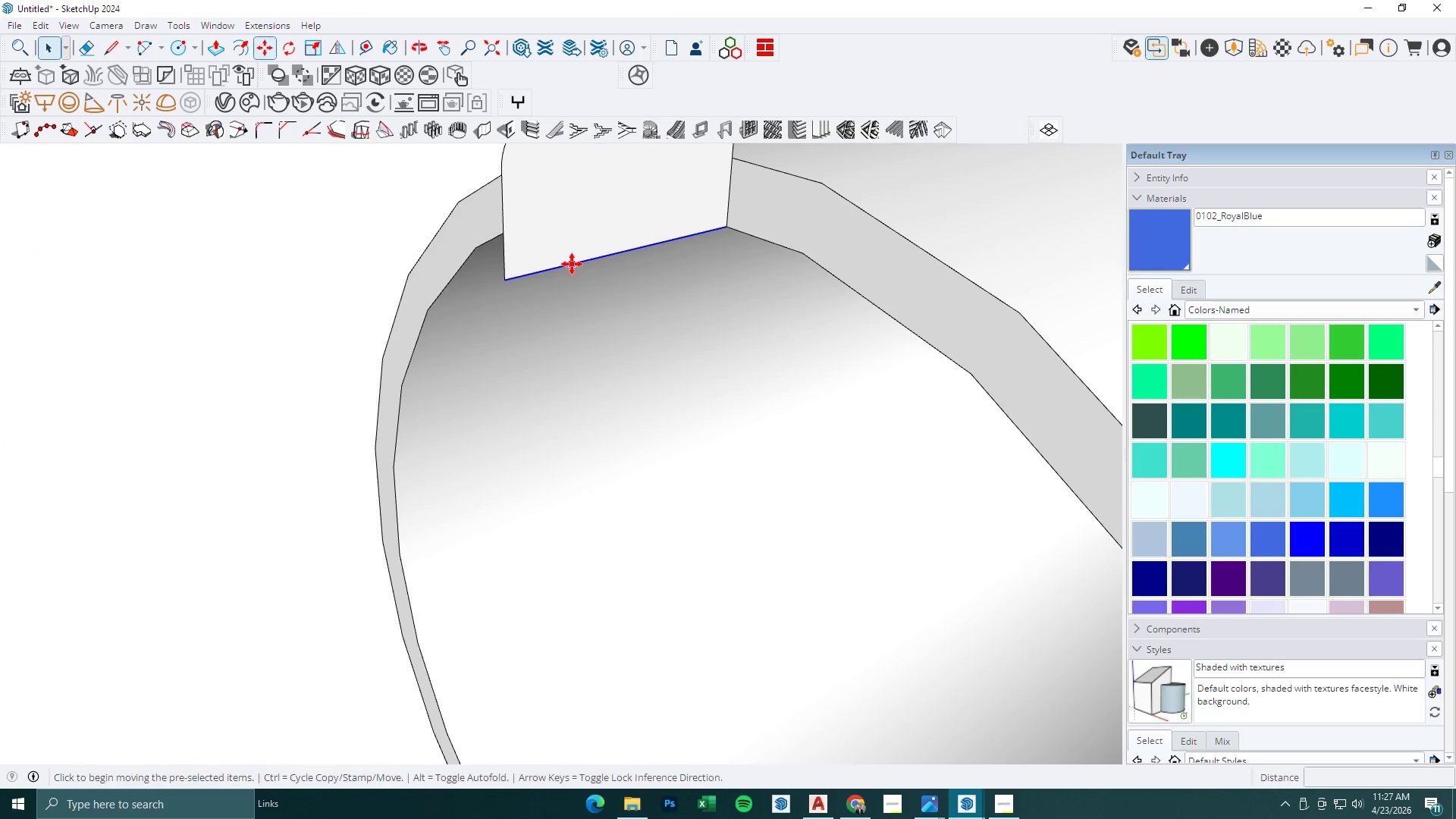 
left_click([572, 264])
 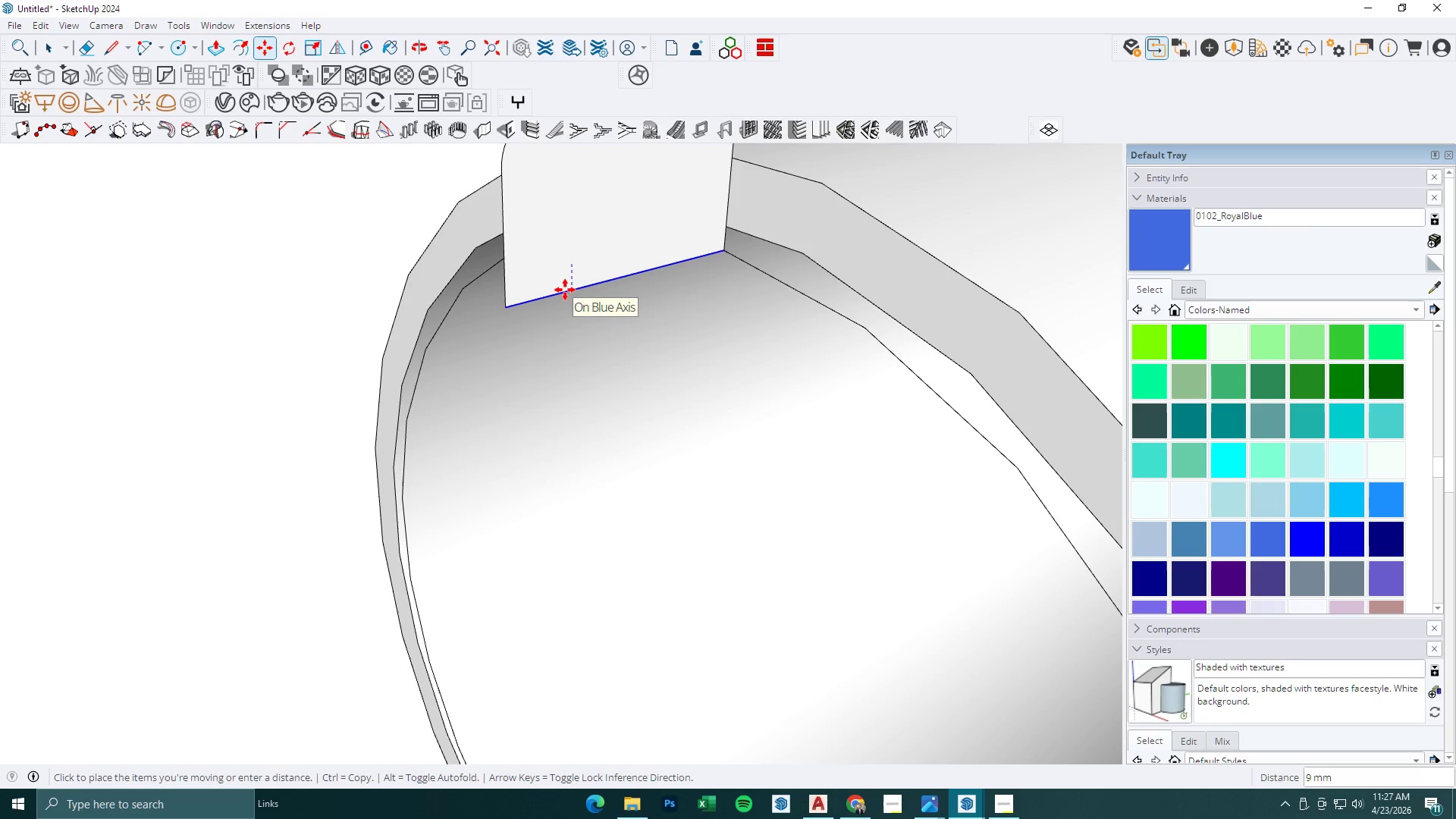 
key(Space)
 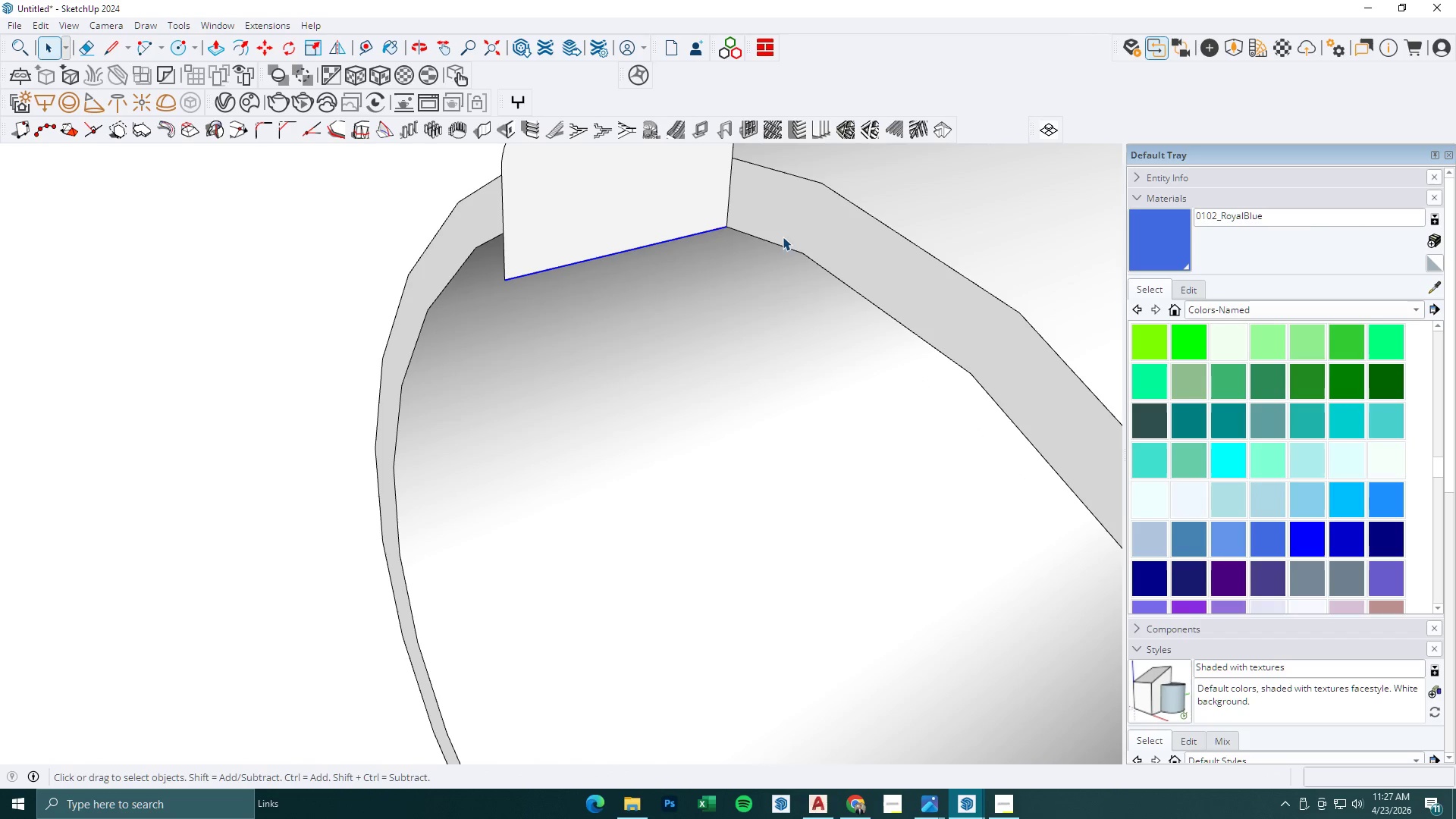 
left_click([774, 245])
 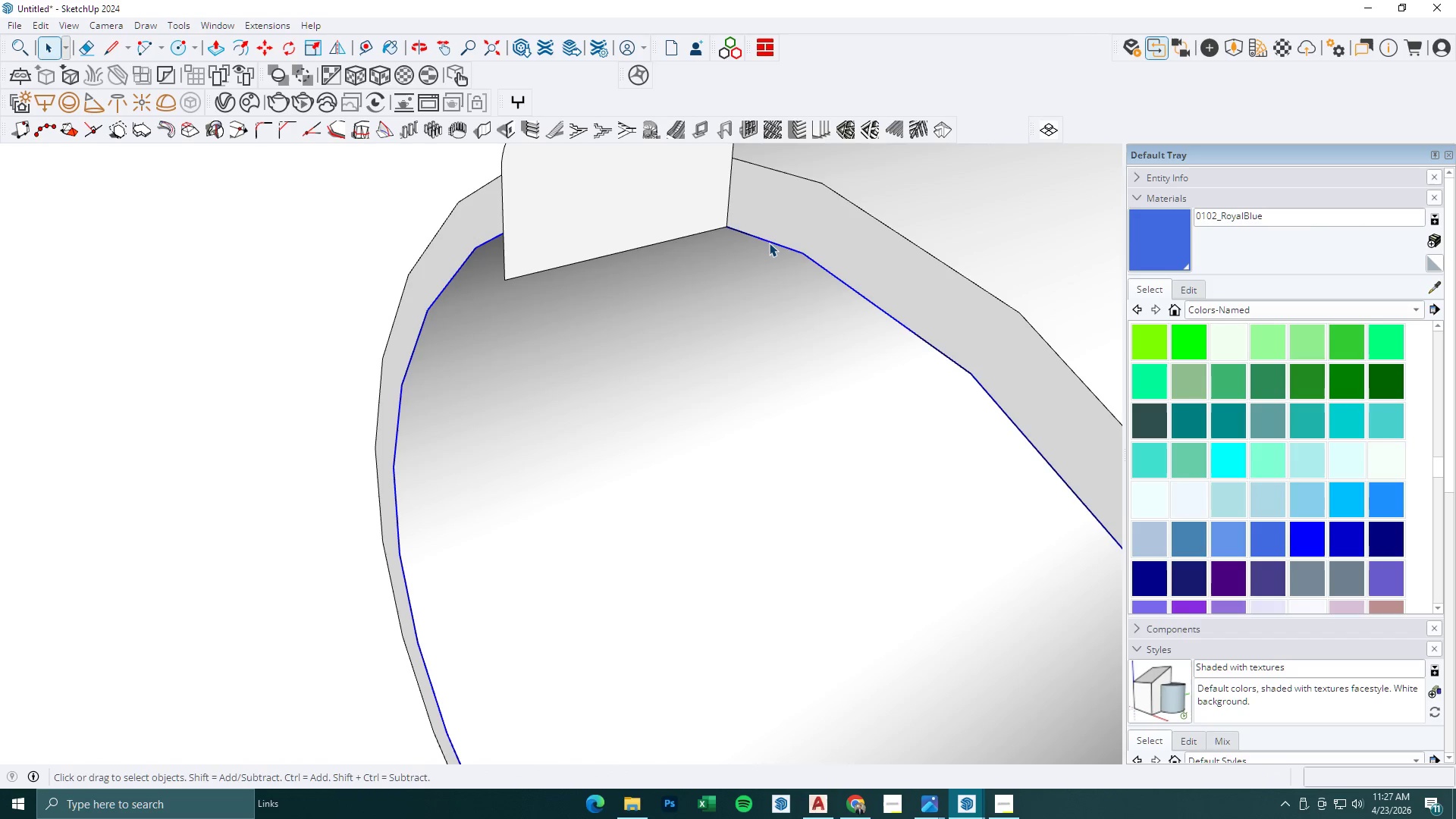 
key(Delete)
 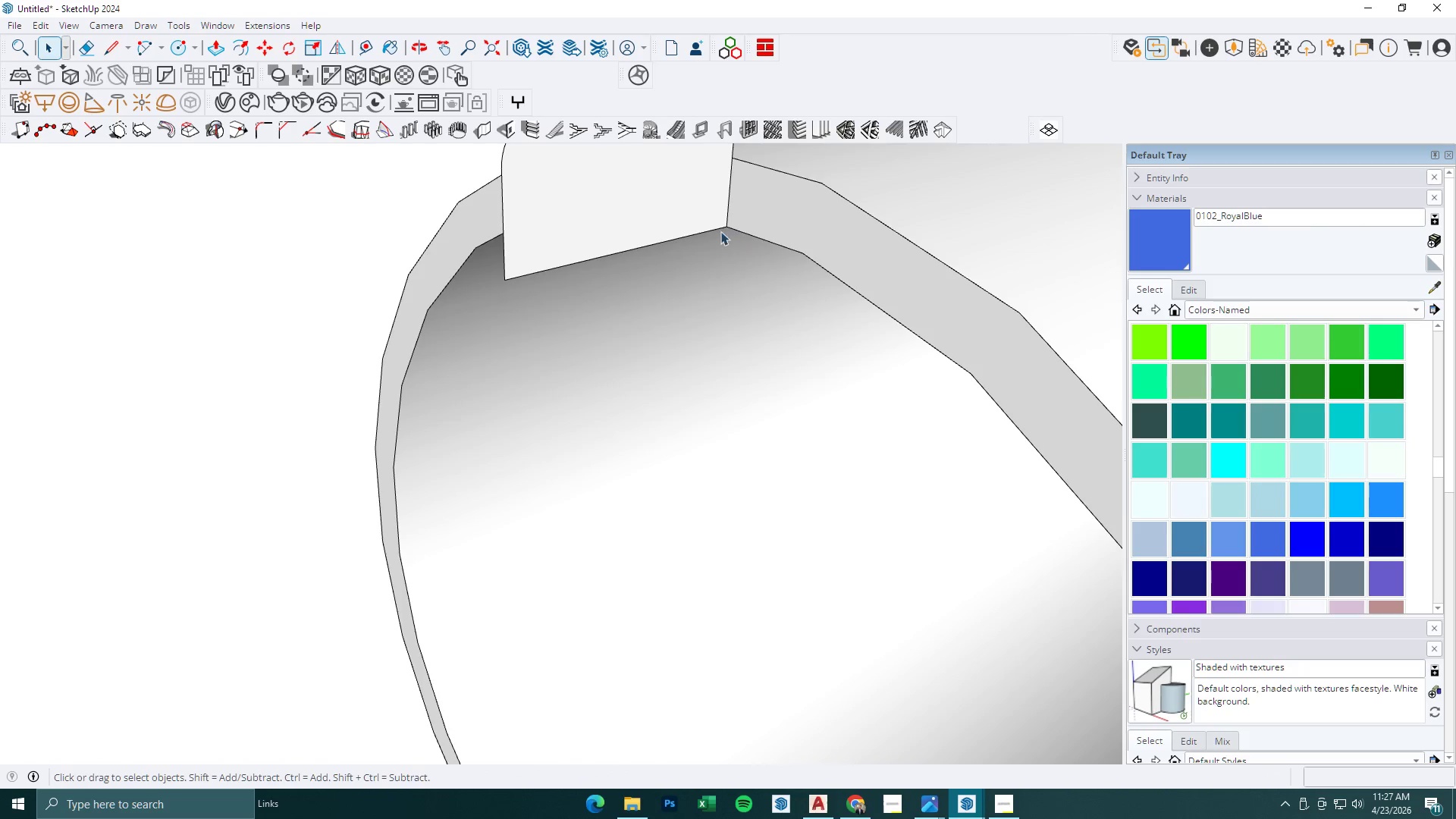 
scroll: coordinate [710, 228], scroll_direction: down, amount: 3.0
 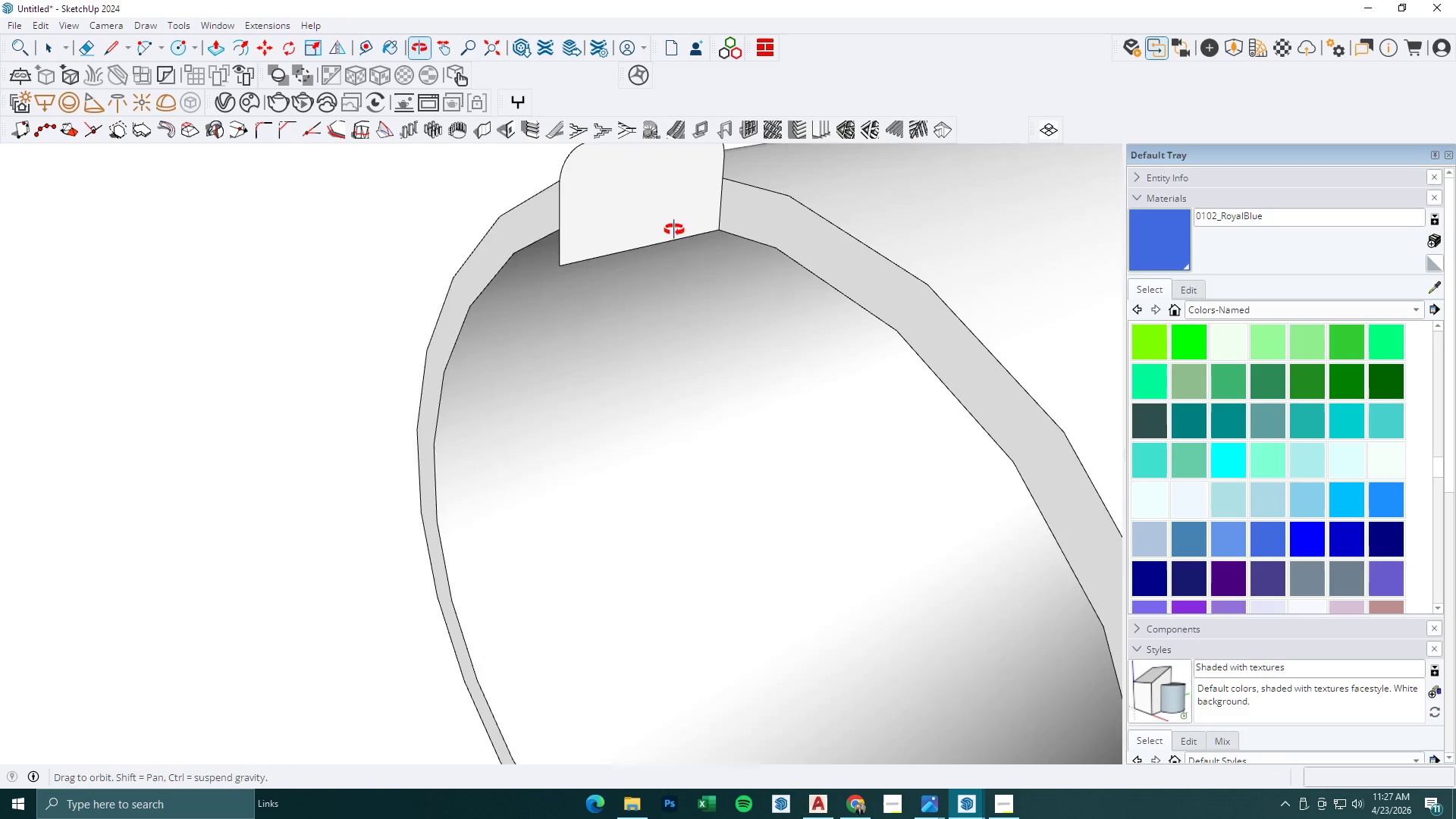 
left_click([637, 254])
 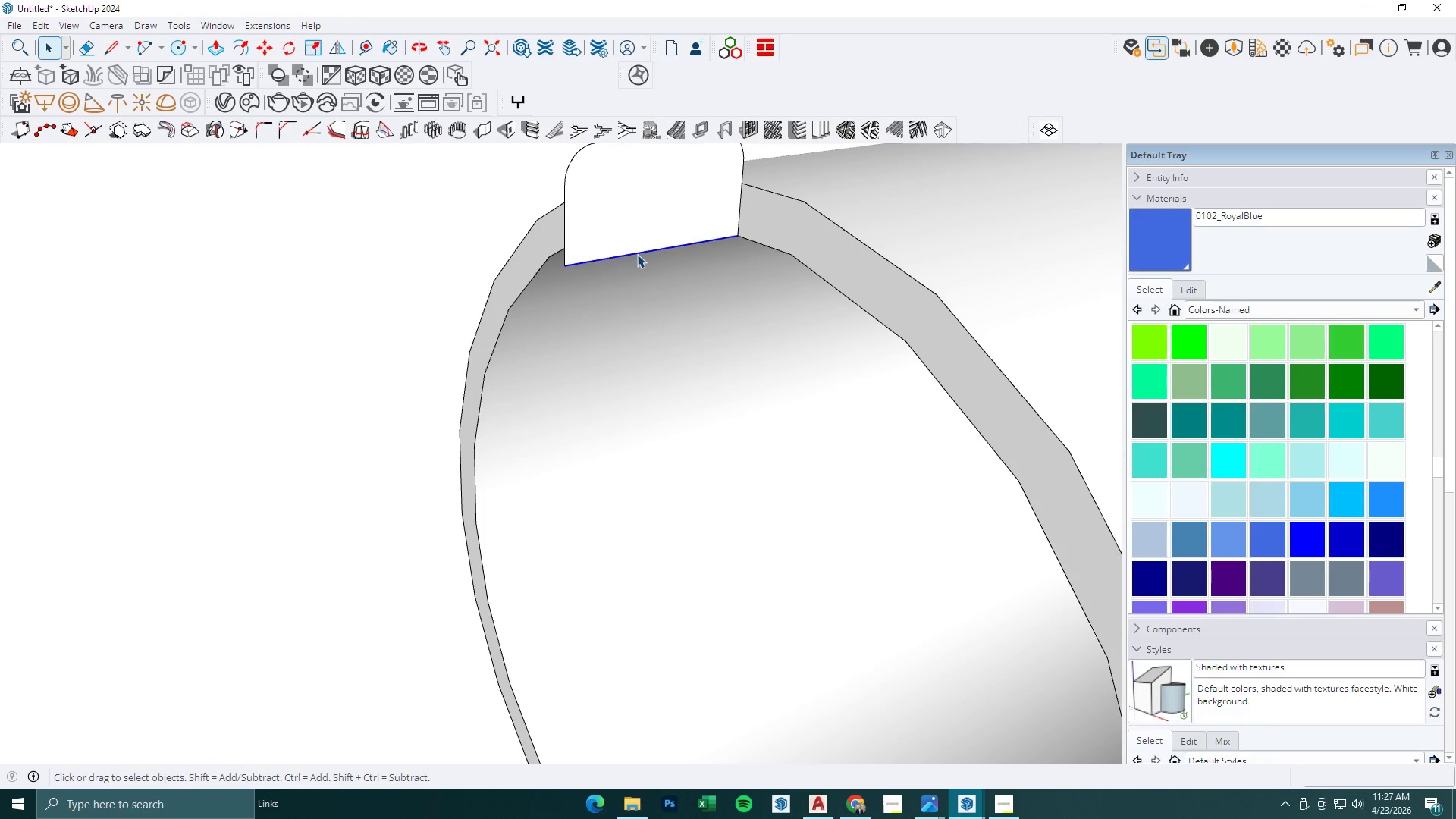 
key(M)
 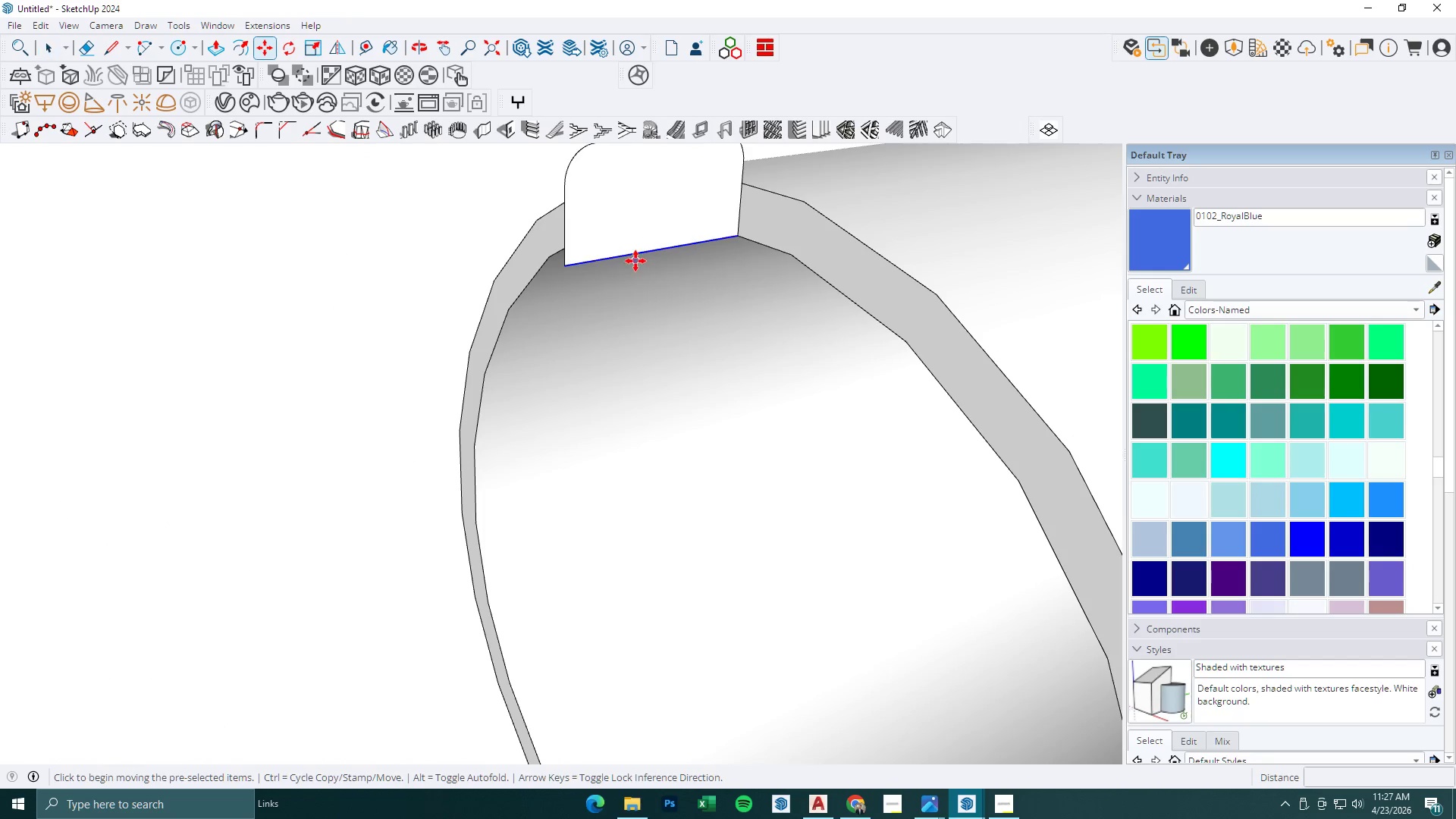 
left_click([635, 261])
 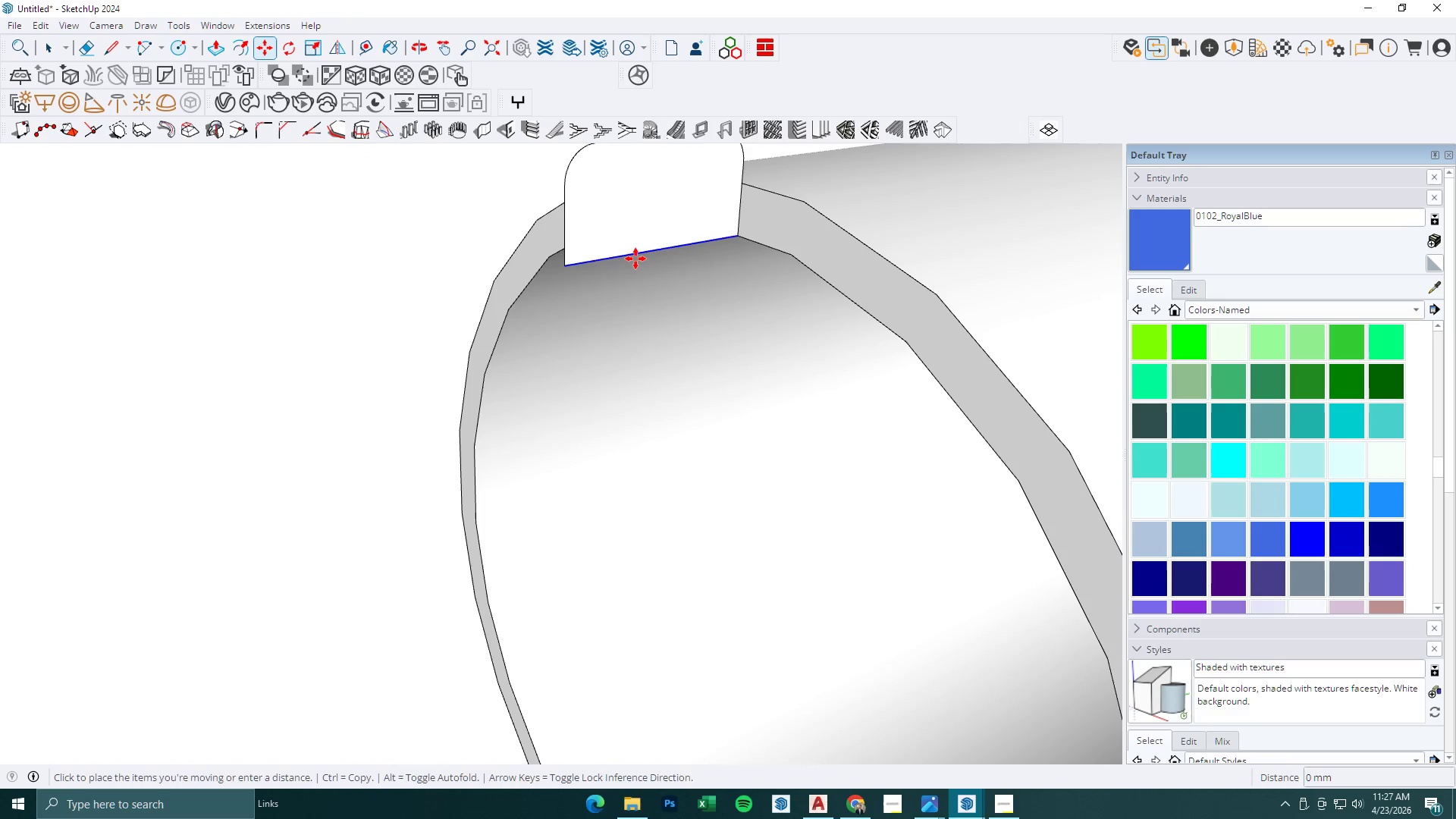 
key(Escape)
 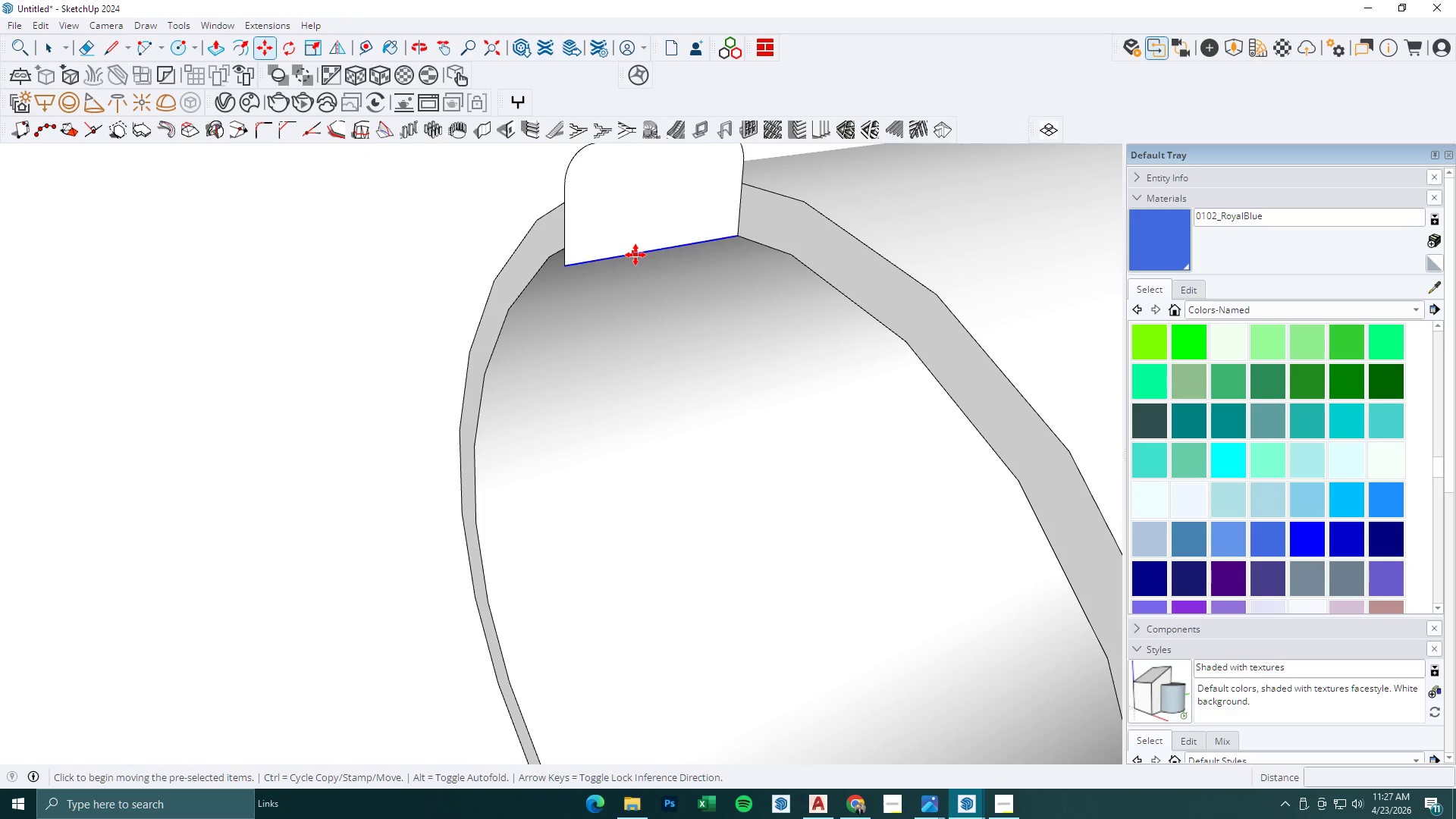 
left_click([635, 255])
 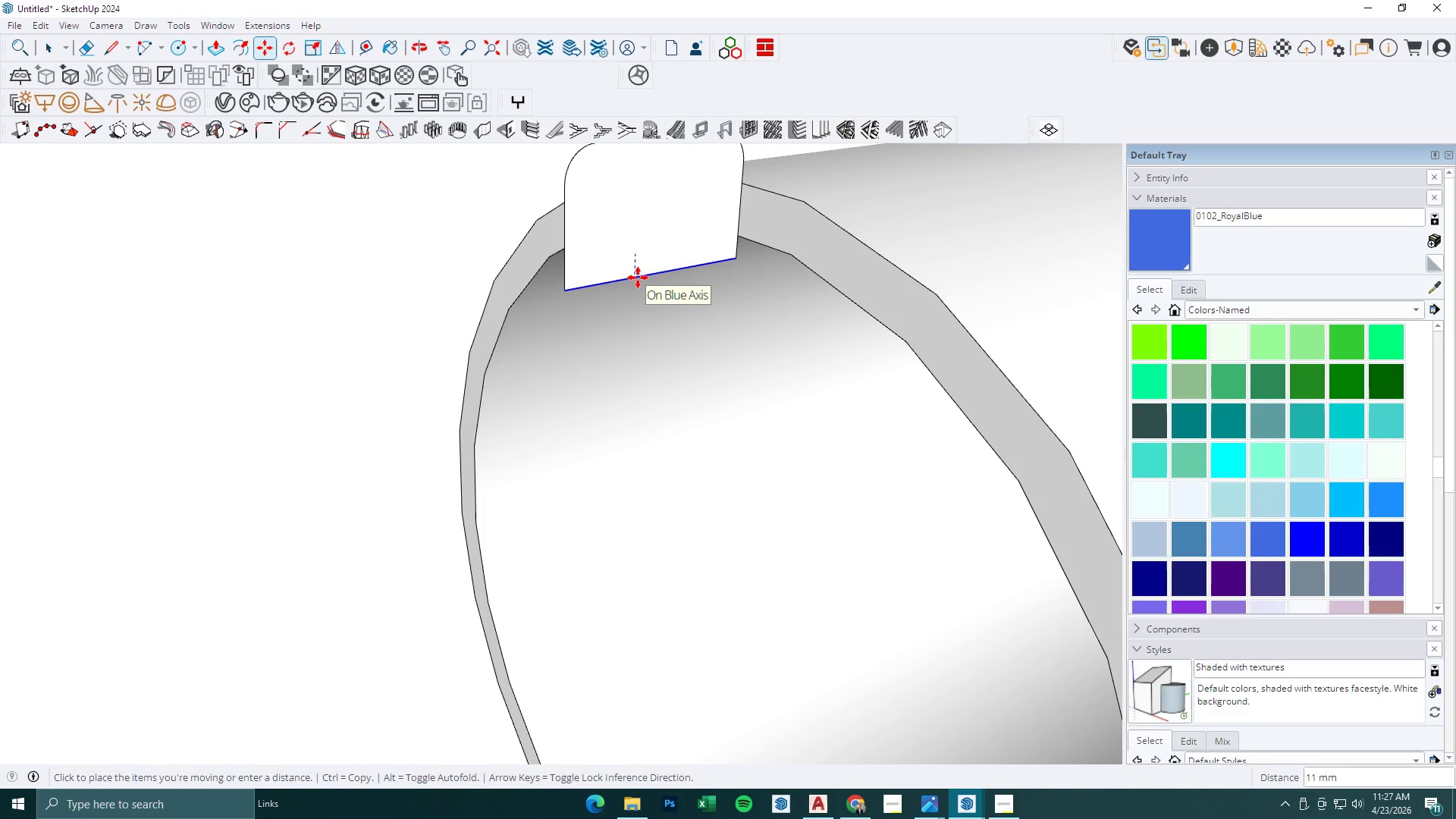 
wait(5.05)
 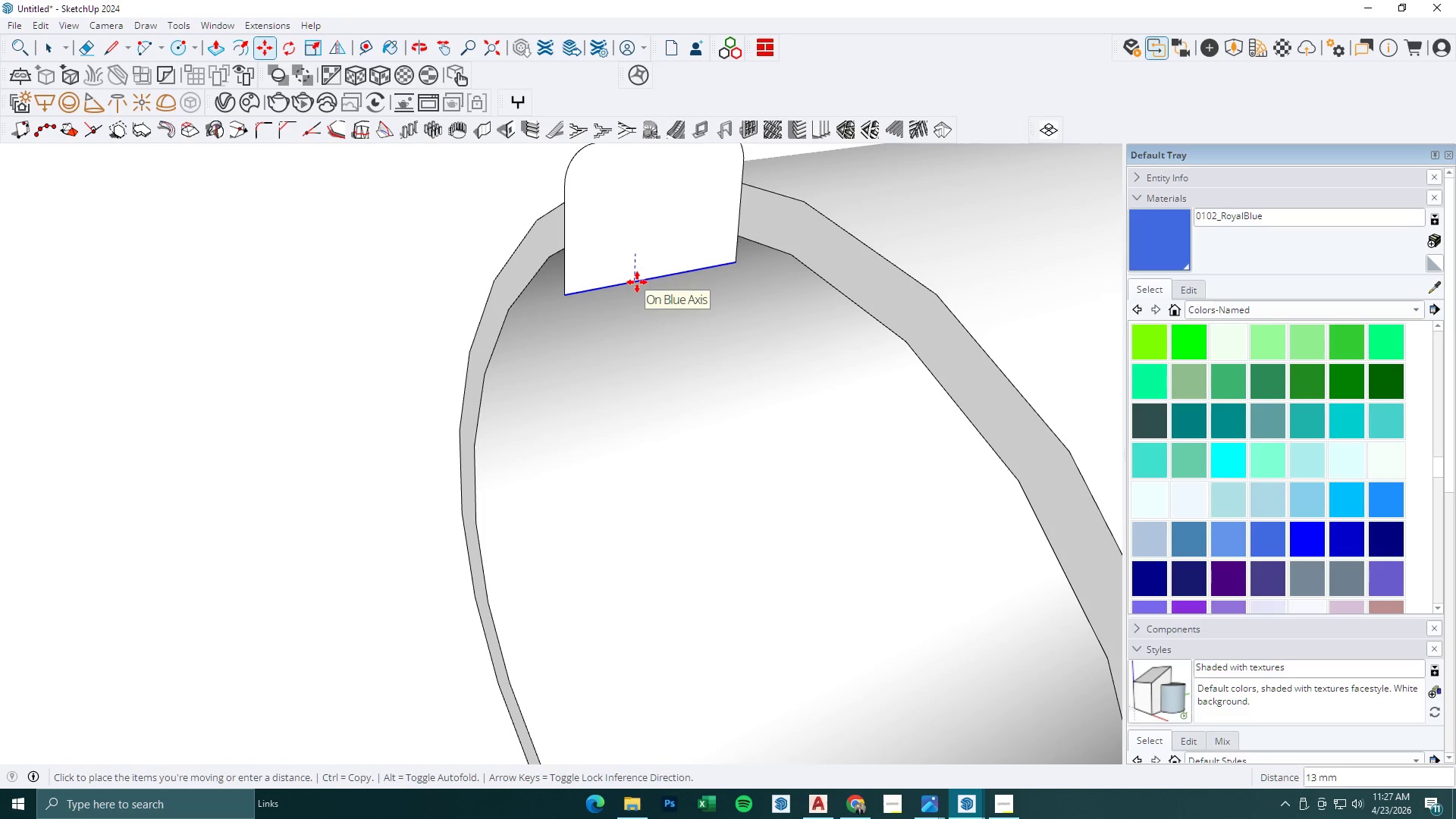 
key(Numpad2)
 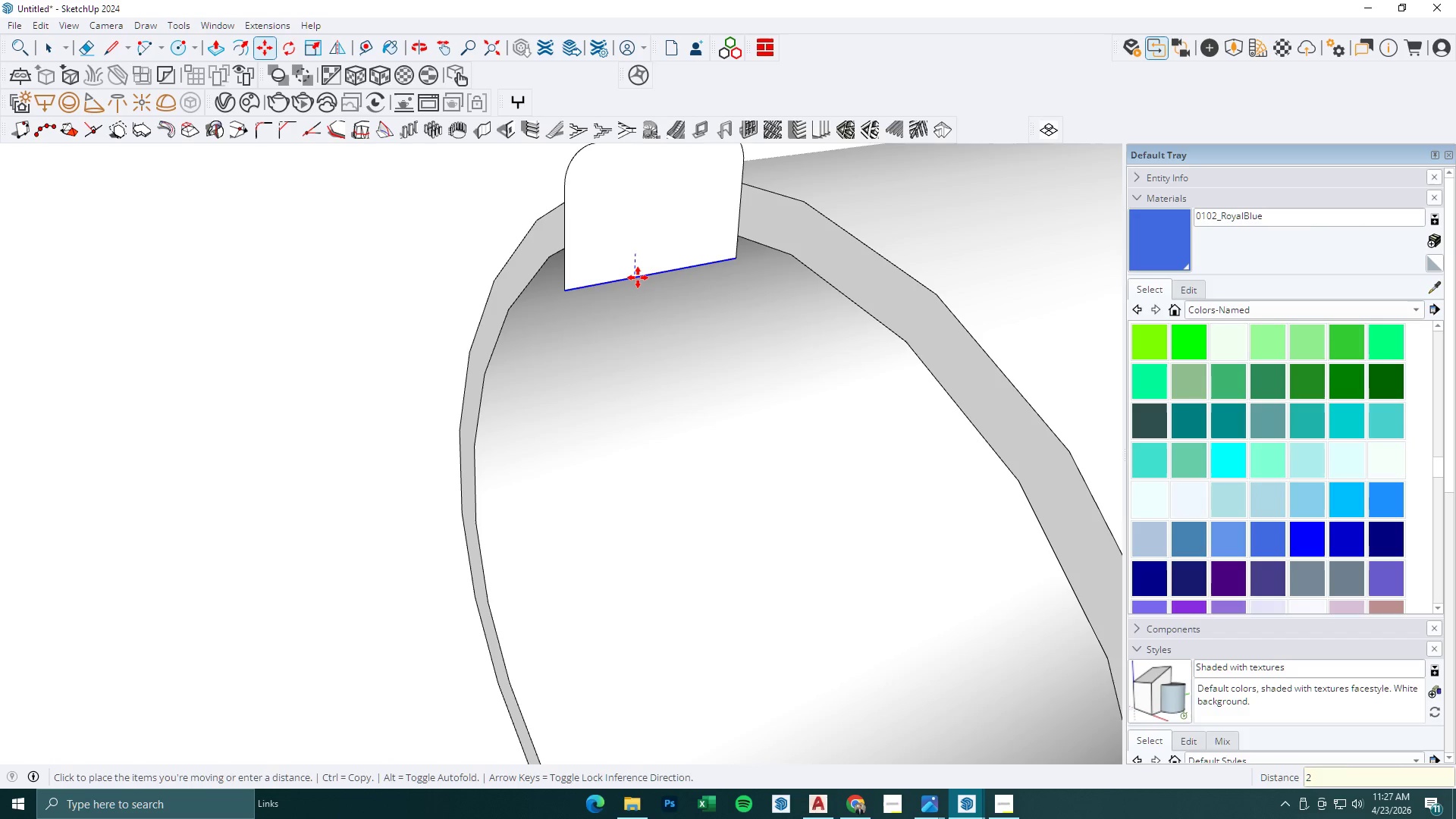 
key(Numpad5)
 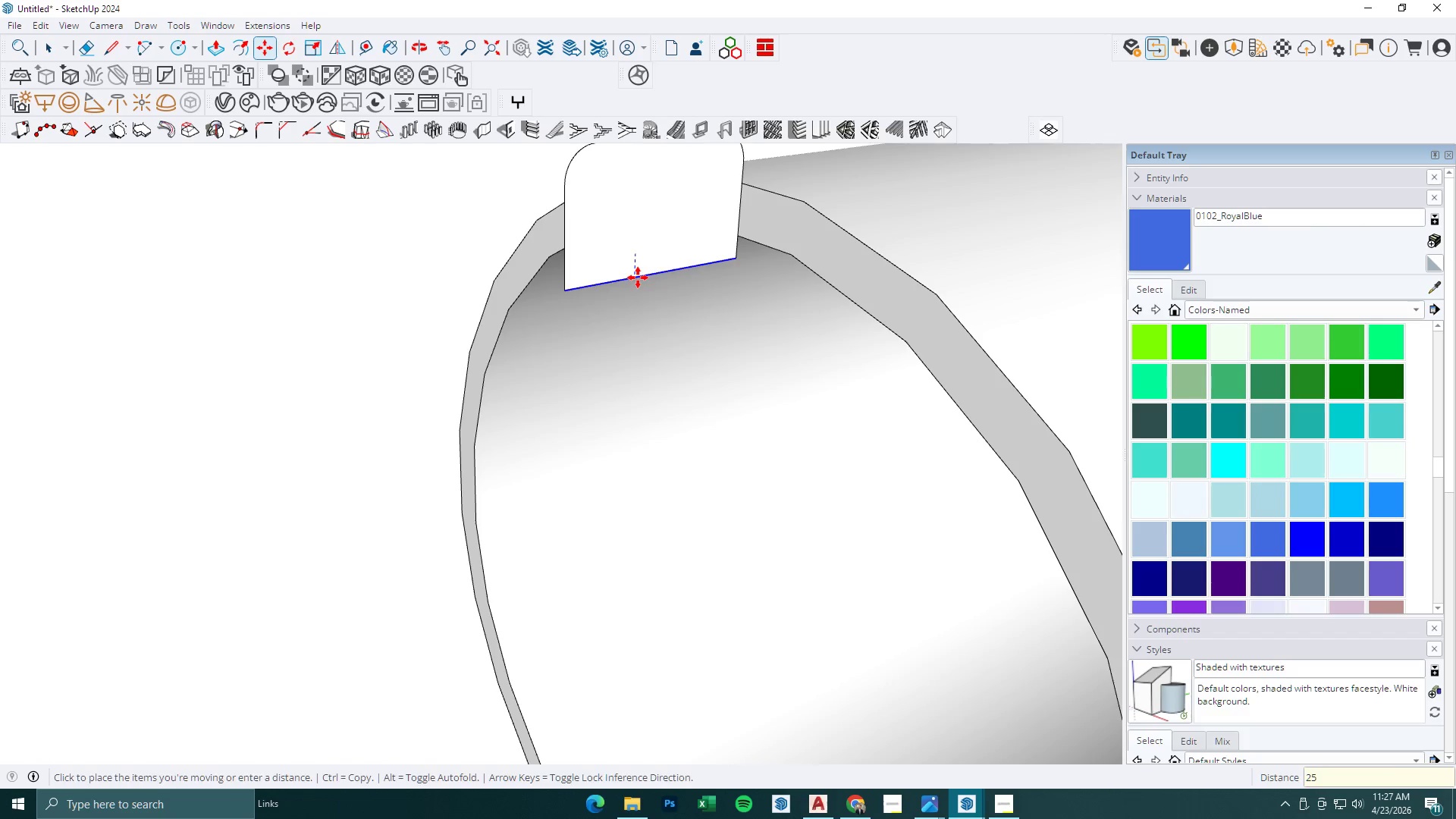 
key(NumpadEnter)
 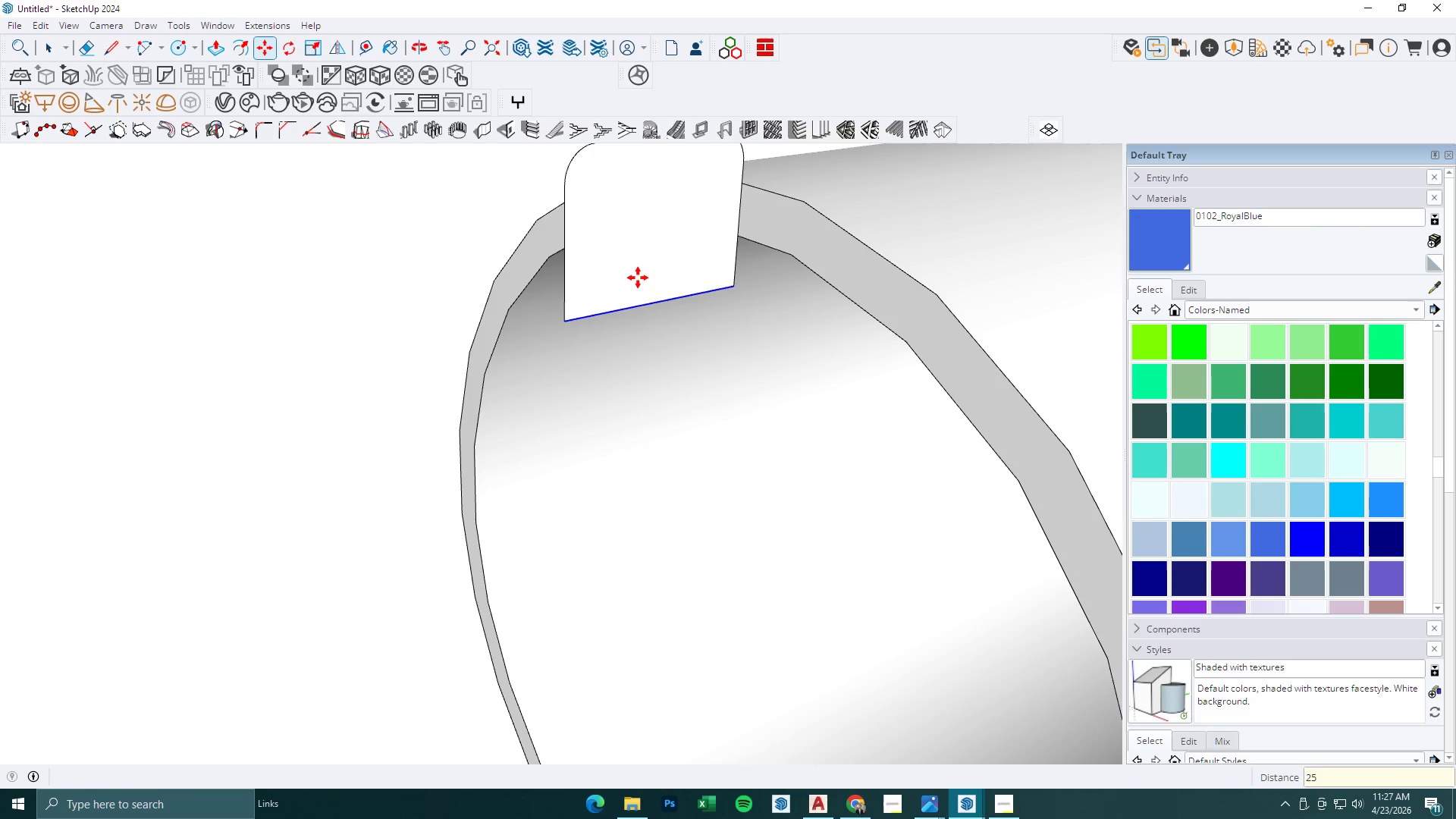 
scroll: coordinate [635, 307], scroll_direction: down, amount: 6.0
 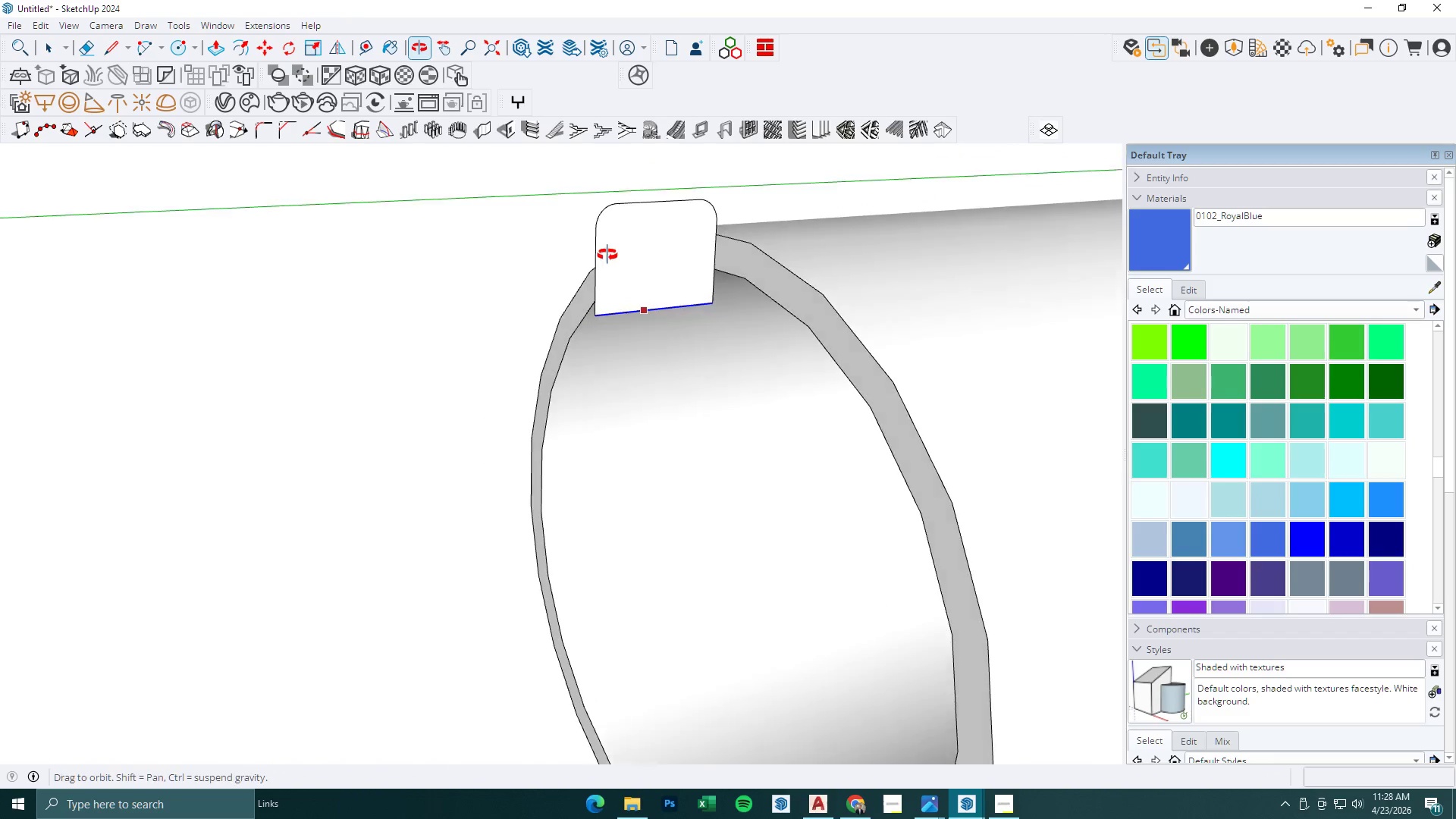 
key(Space)
 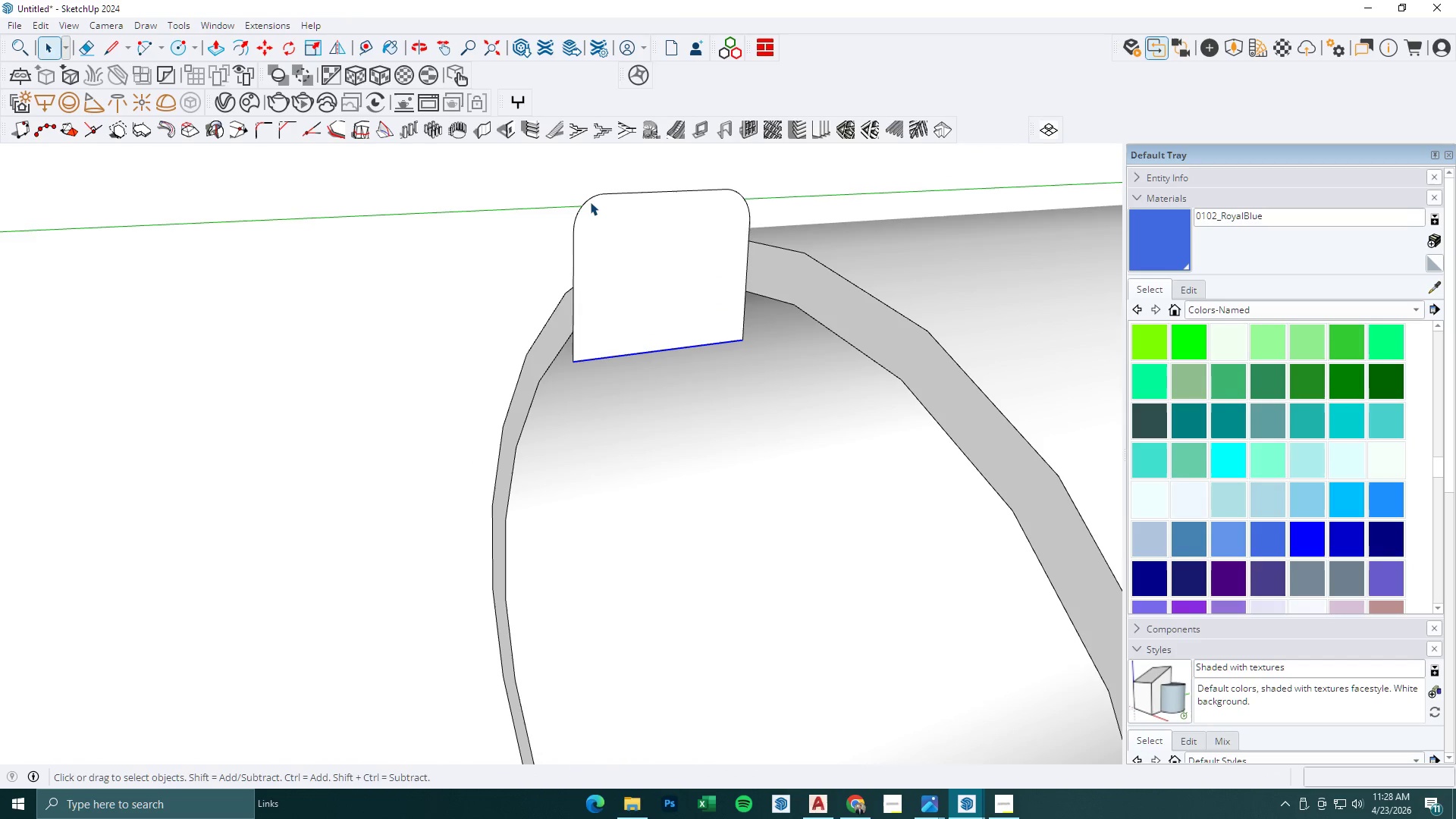 
scroll: coordinate [634, 224], scroll_direction: up, amount: 4.0
 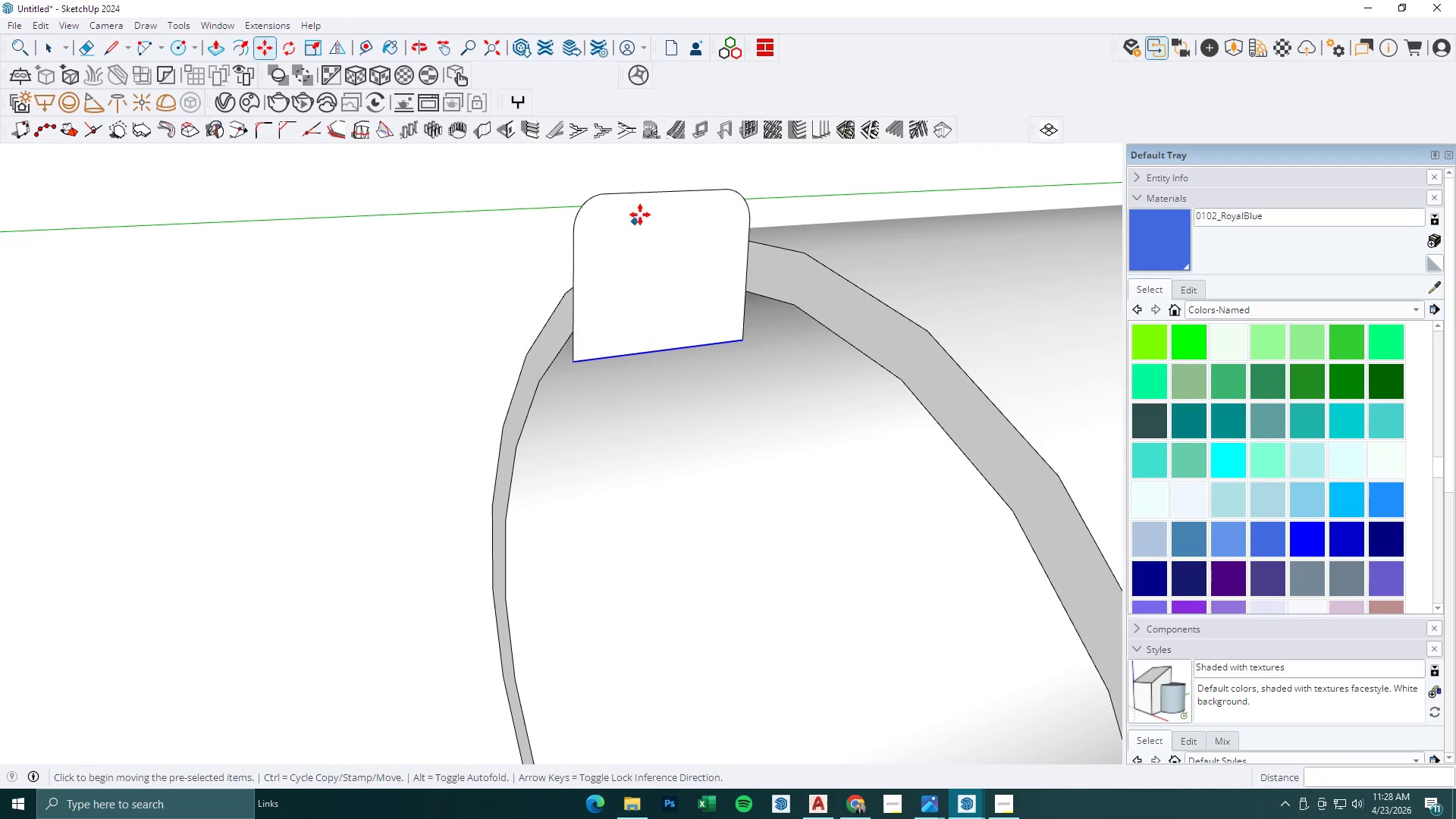 
left_click([587, 202])
 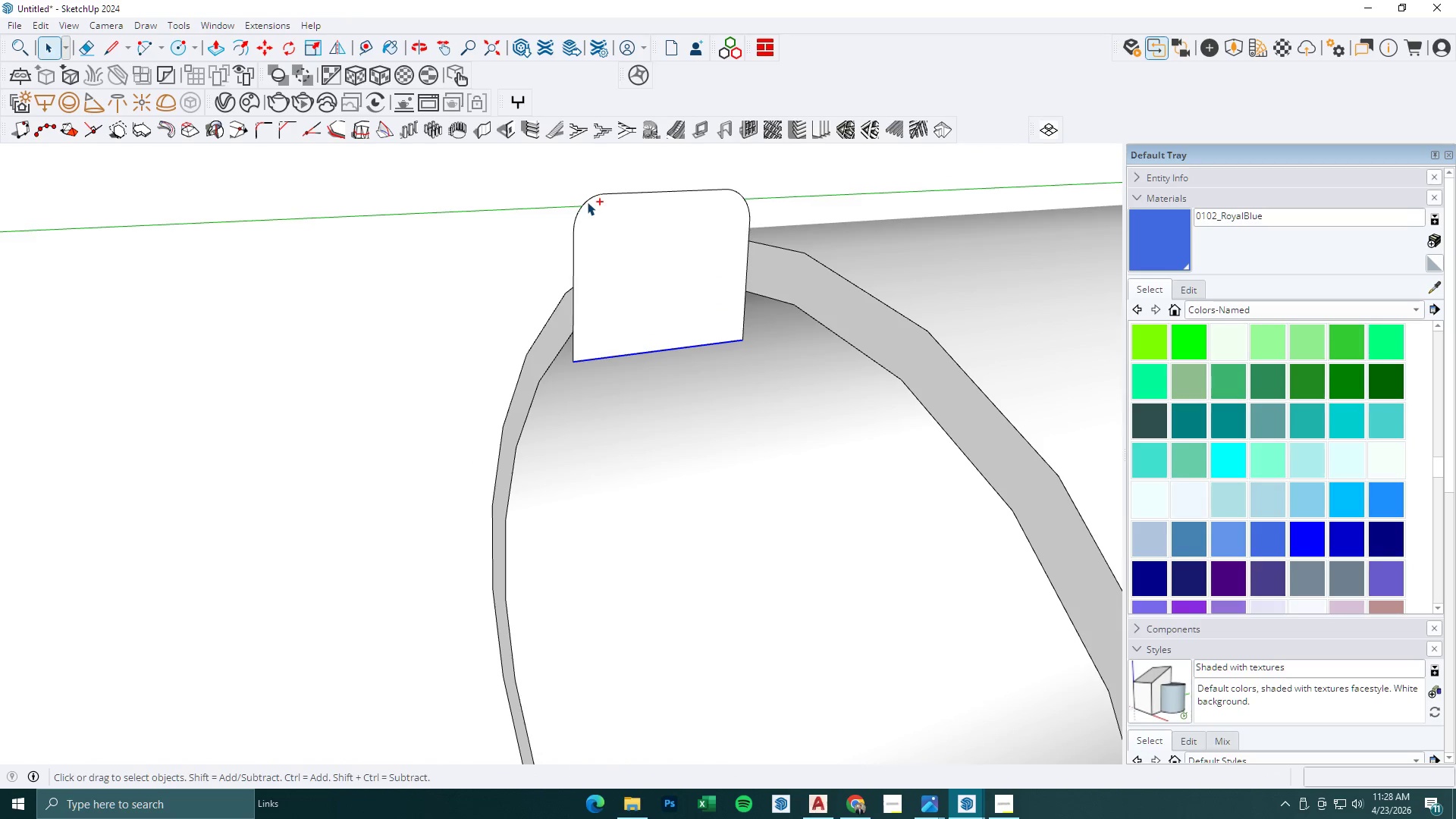 
hold_key(key=ControlLeft, duration=1.22)
left_click([747, 199])
 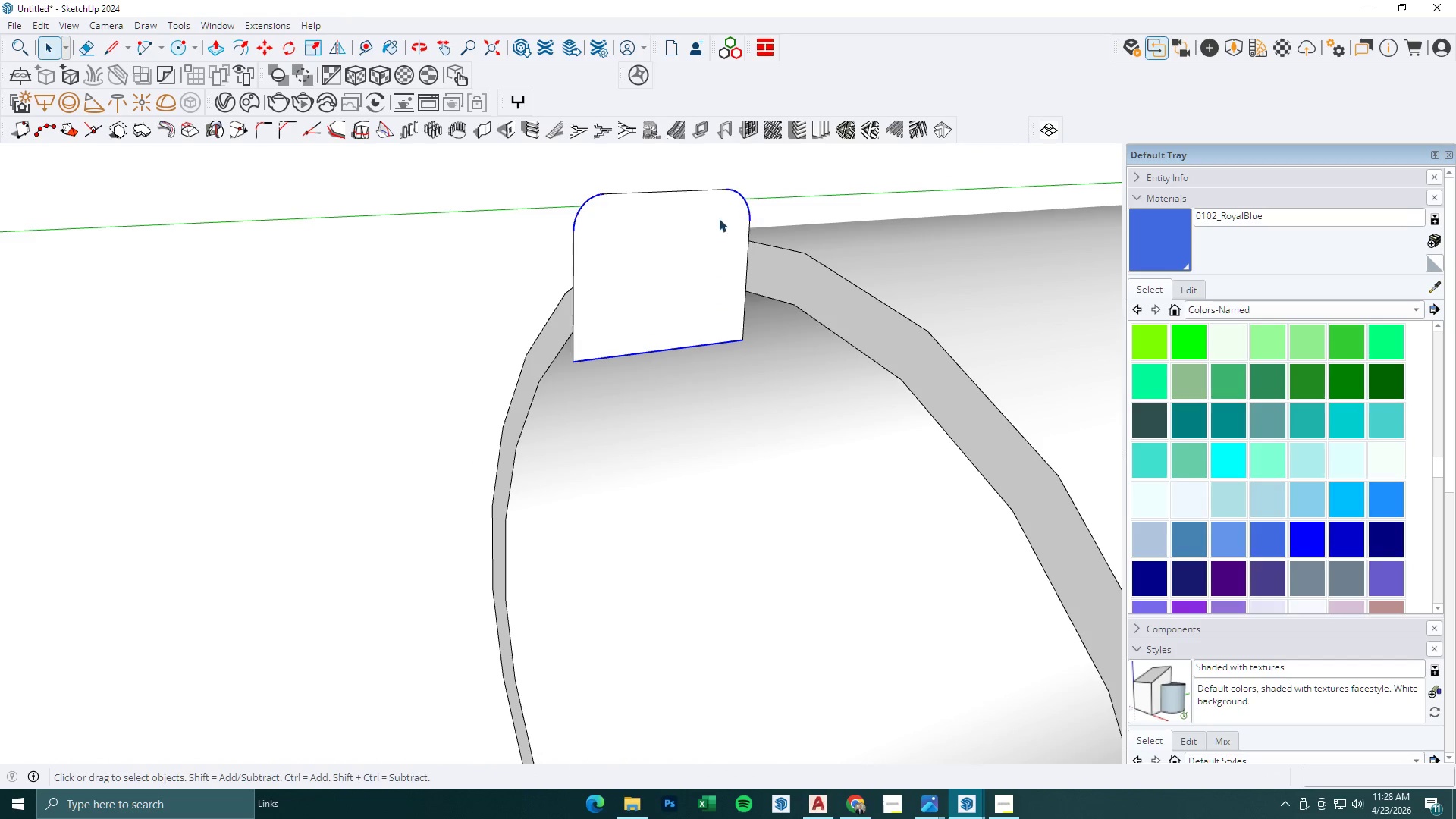 
key(M)
 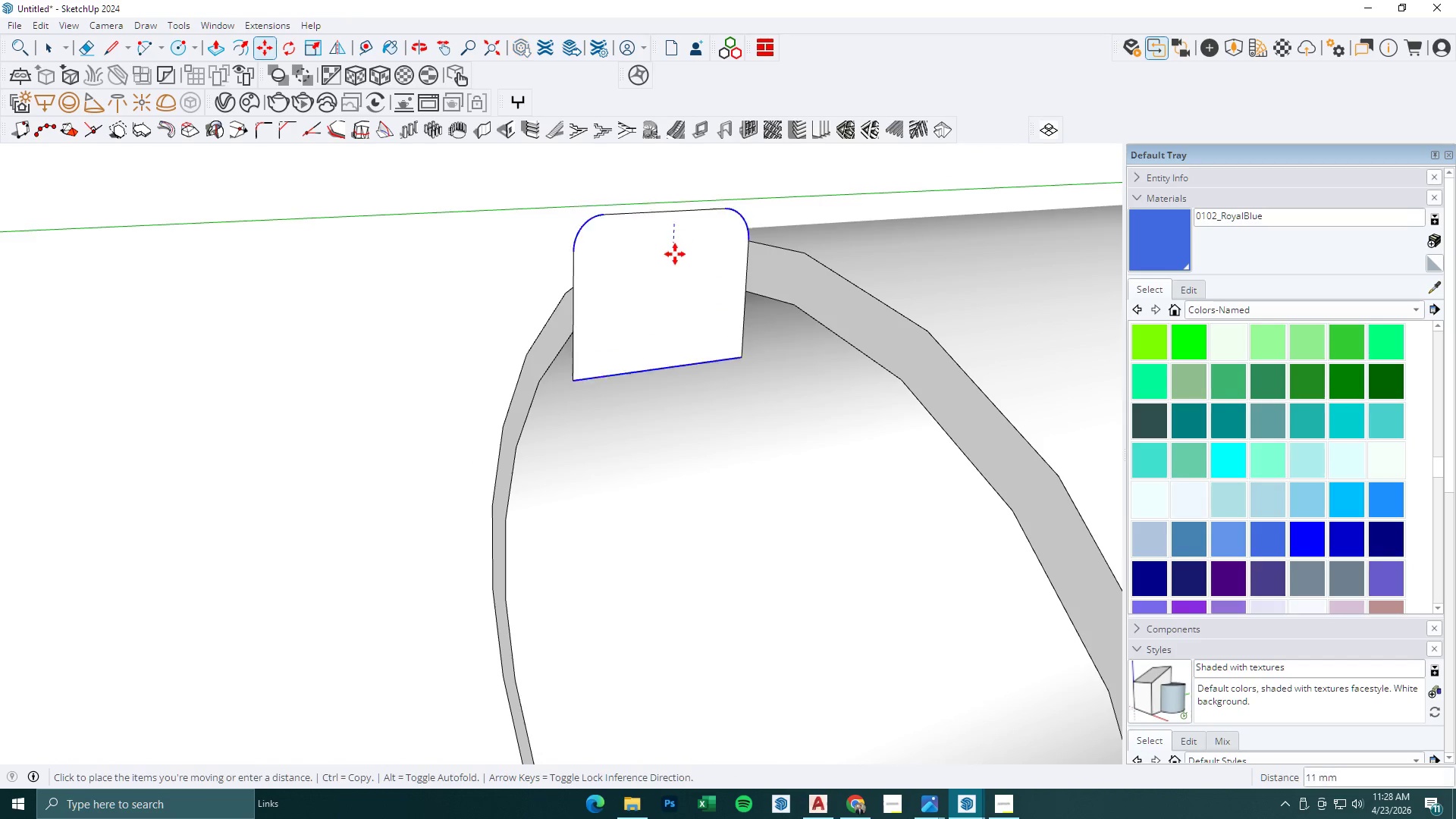 
key(Control+ControlLeft)
 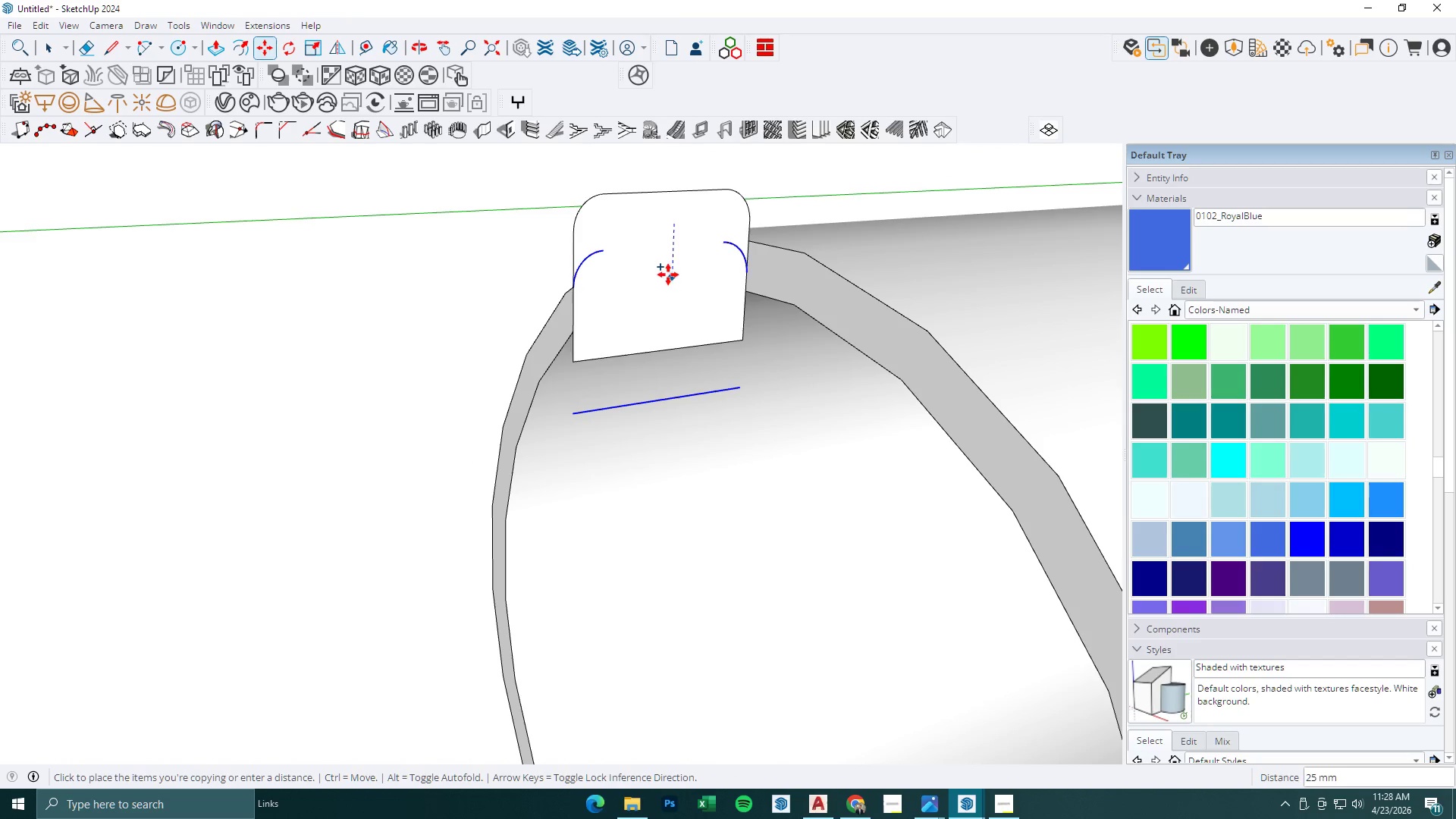 
key(Space)
 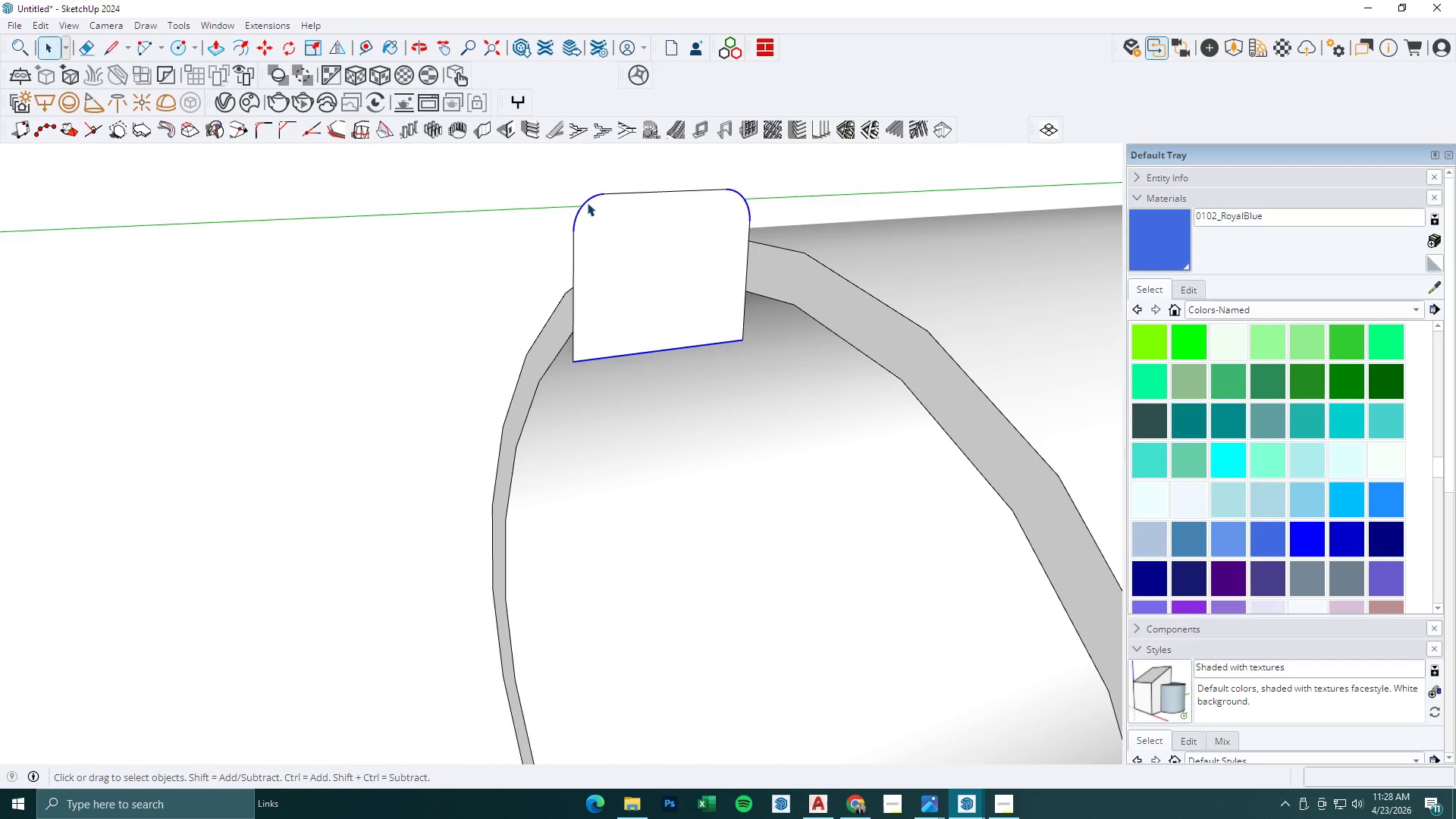 
left_click([585, 202])
 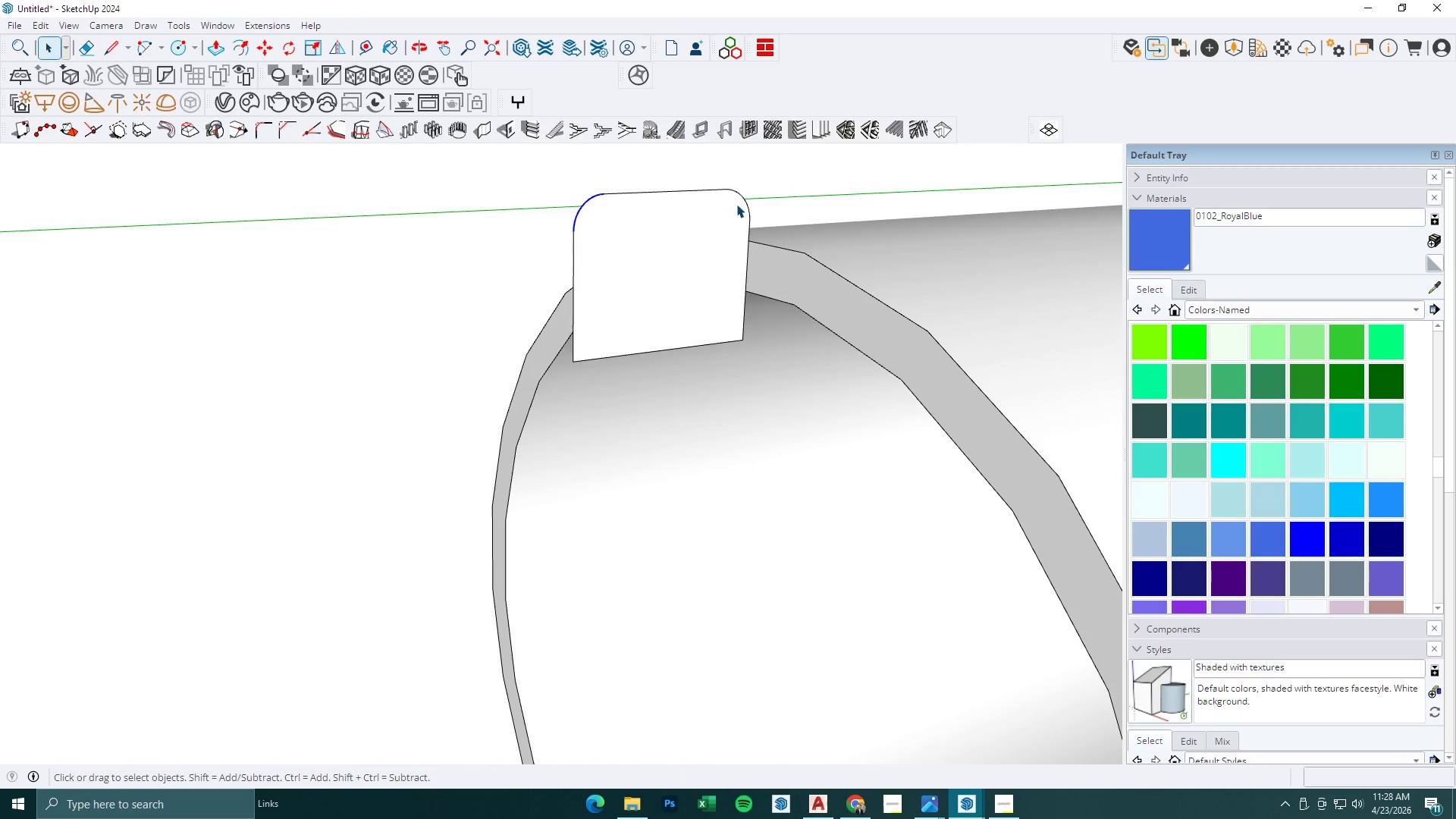 
hold_key(key=ControlLeft, duration=0.41)
left_click([745, 199])
 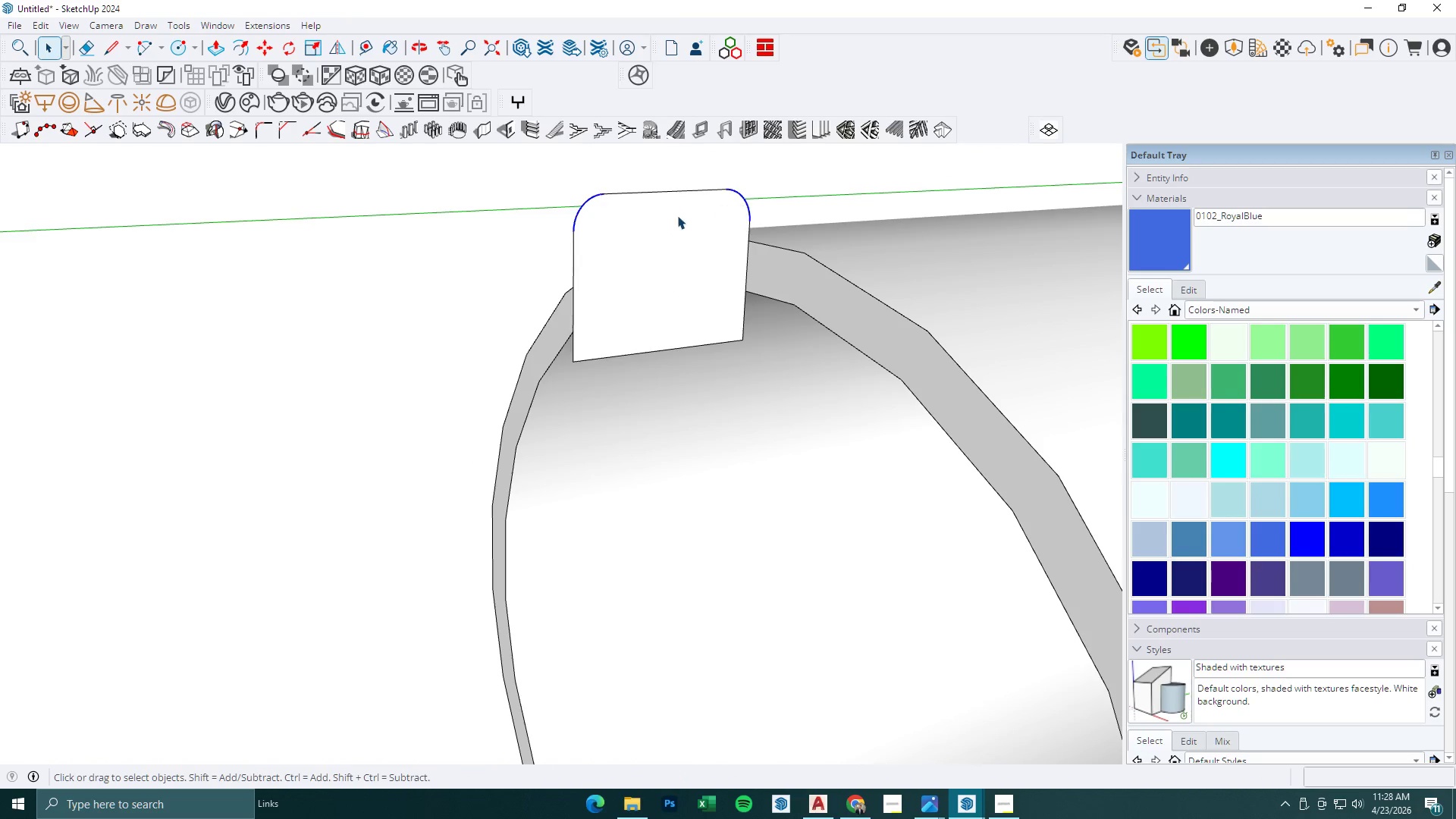 
key(M)
 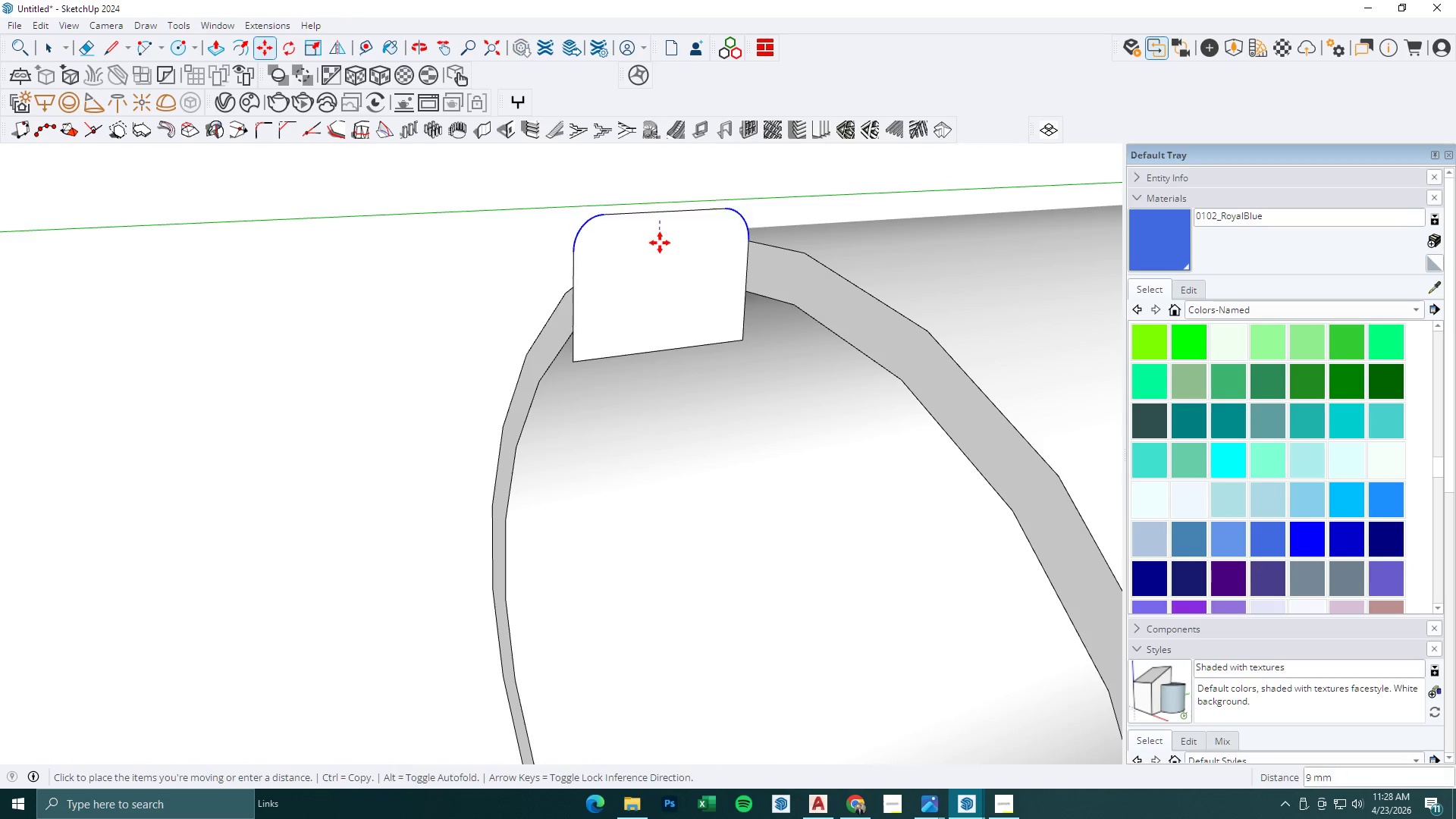 
key(Control+ControlLeft)
 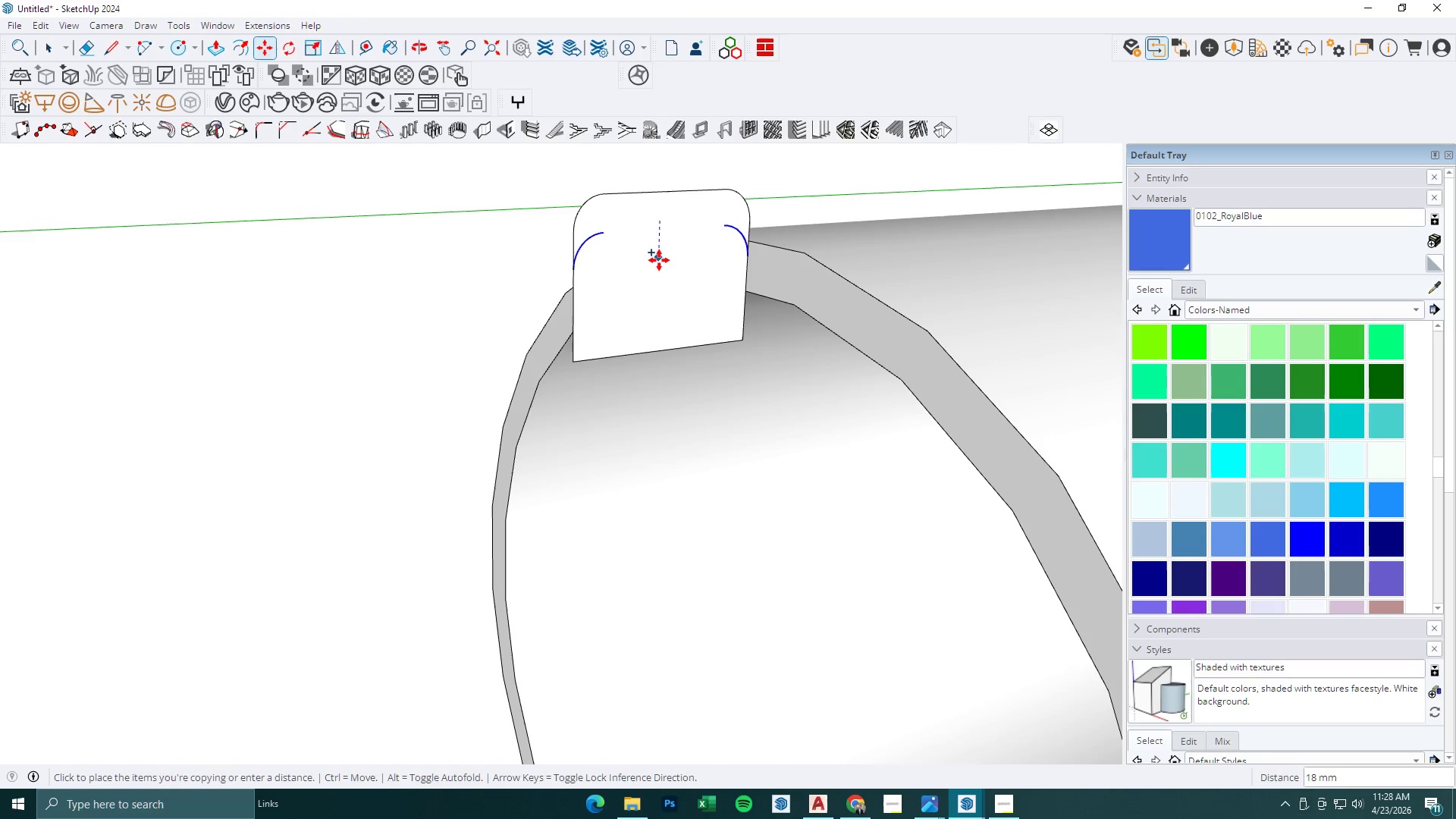 
left_click([659, 260])
 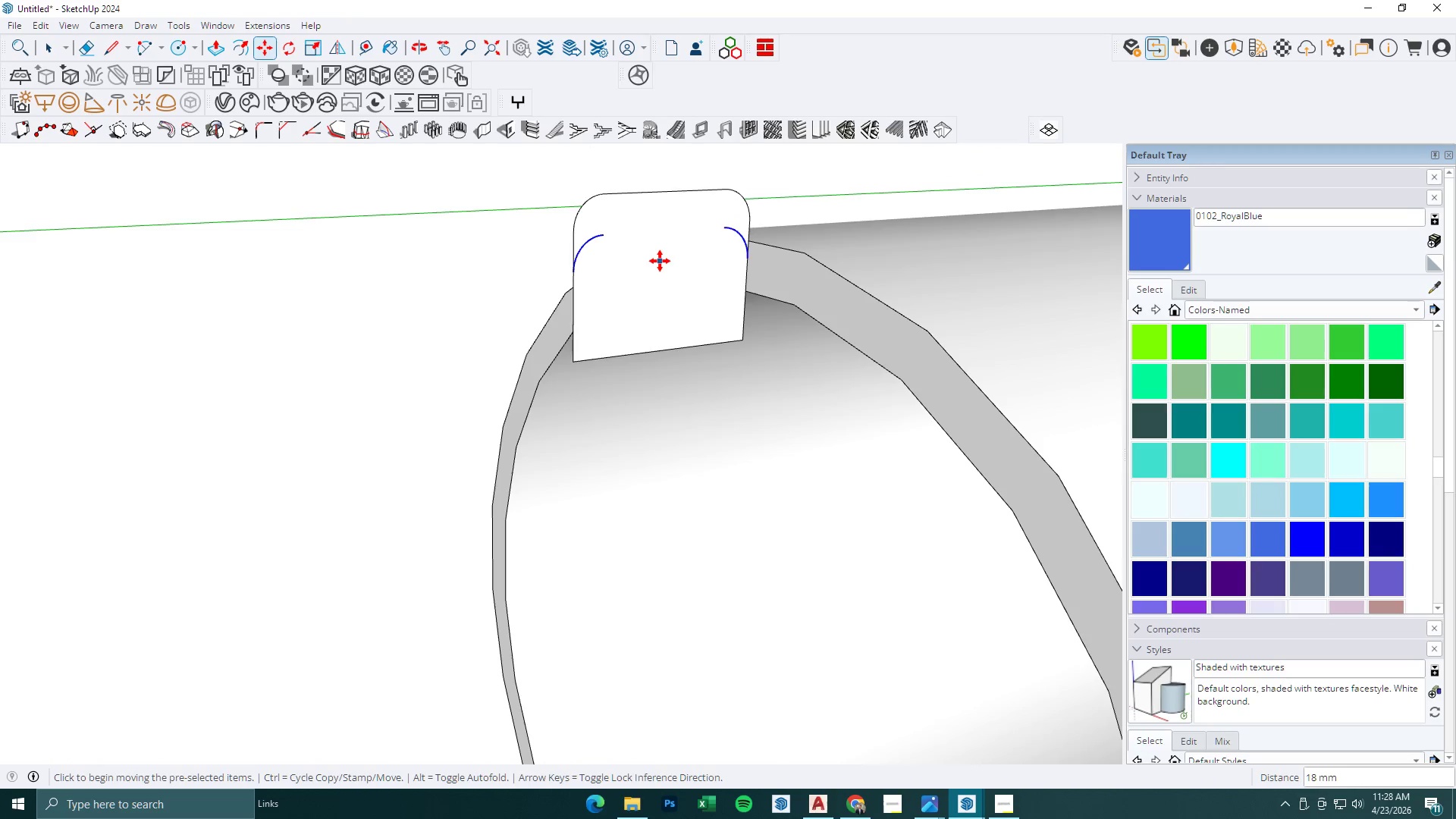 
key(S)
 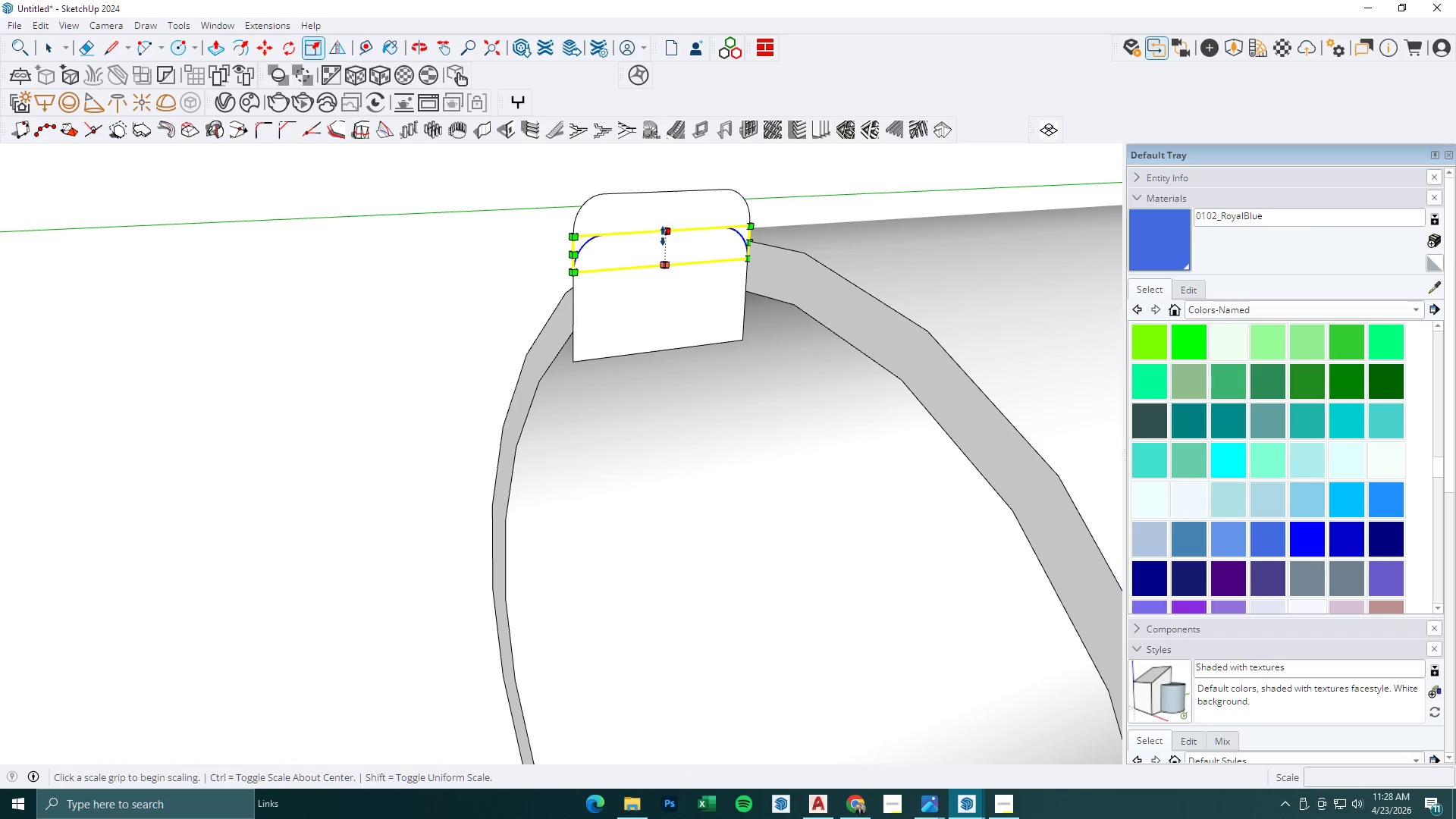 
left_click([663, 234])
 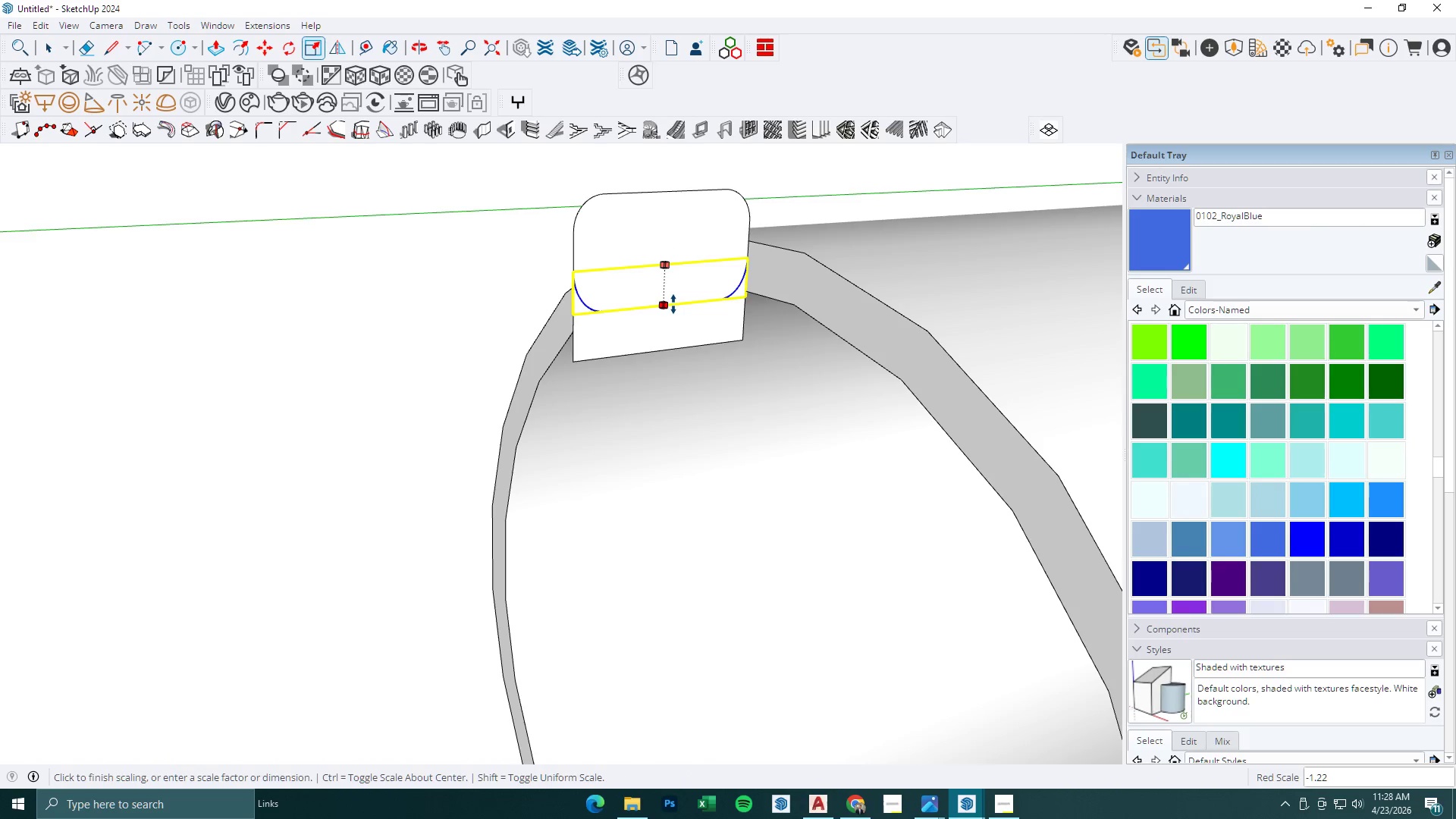 
key(Minus)
 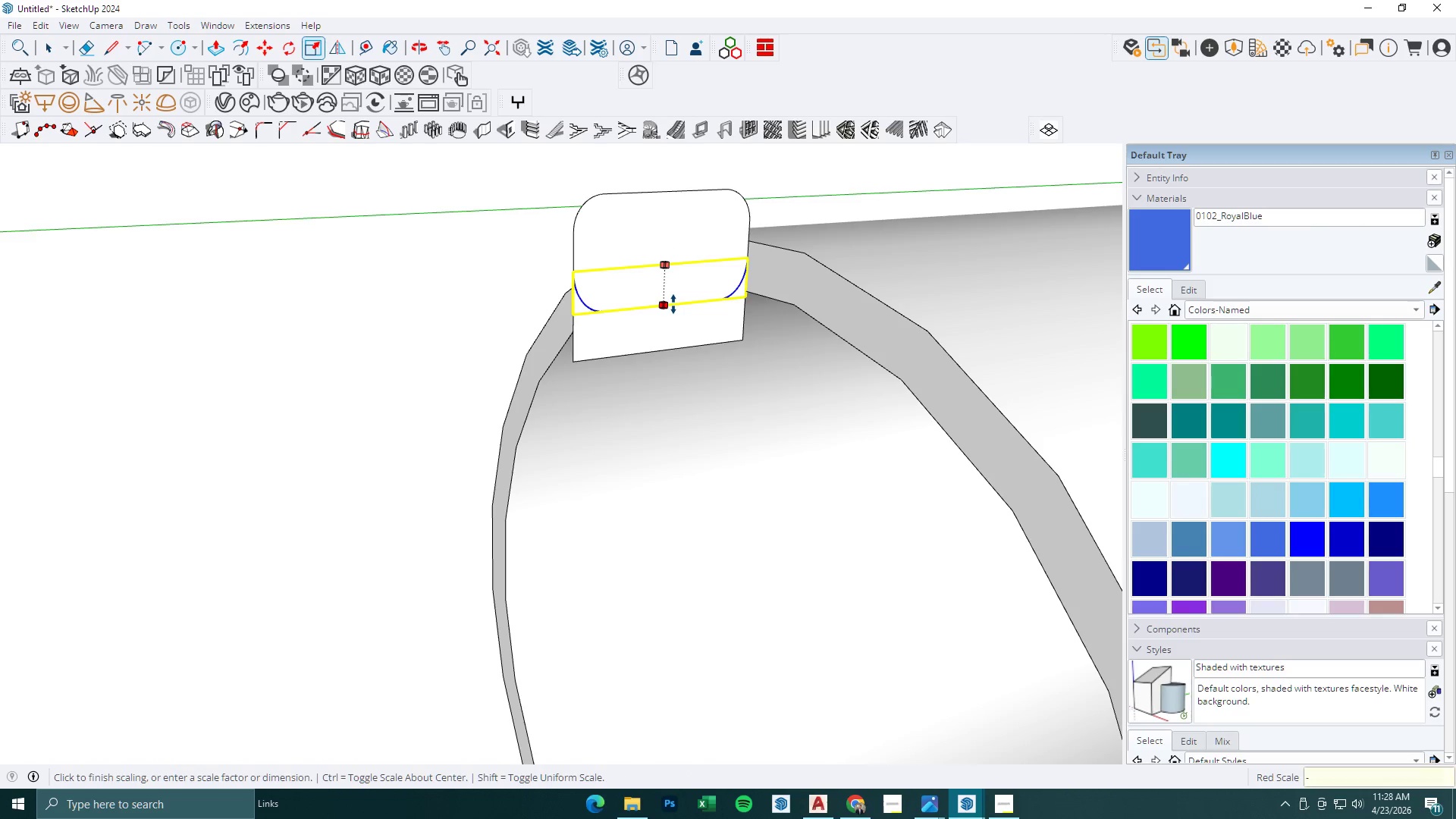 
key(1)
 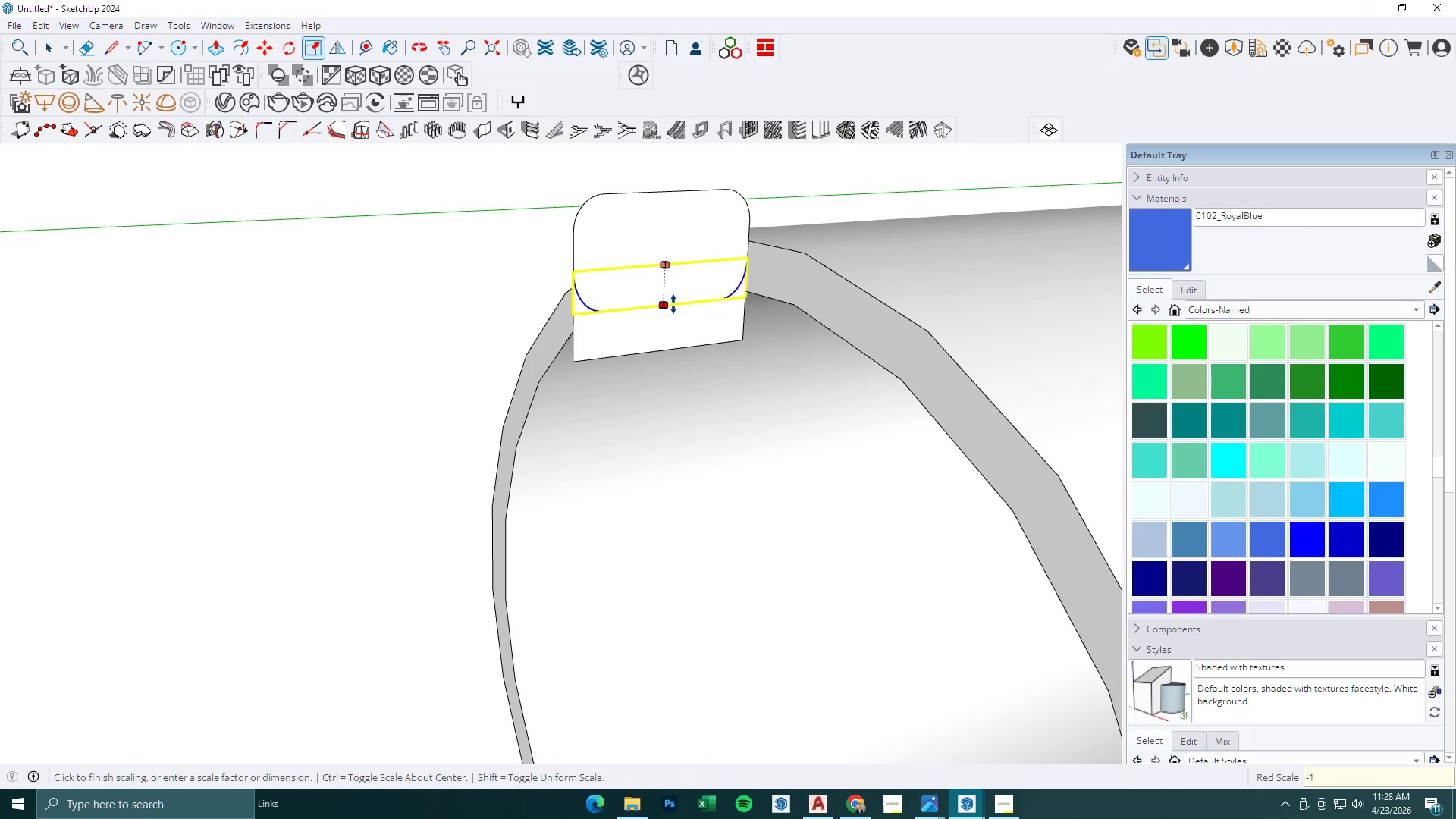 
key(Enter)
 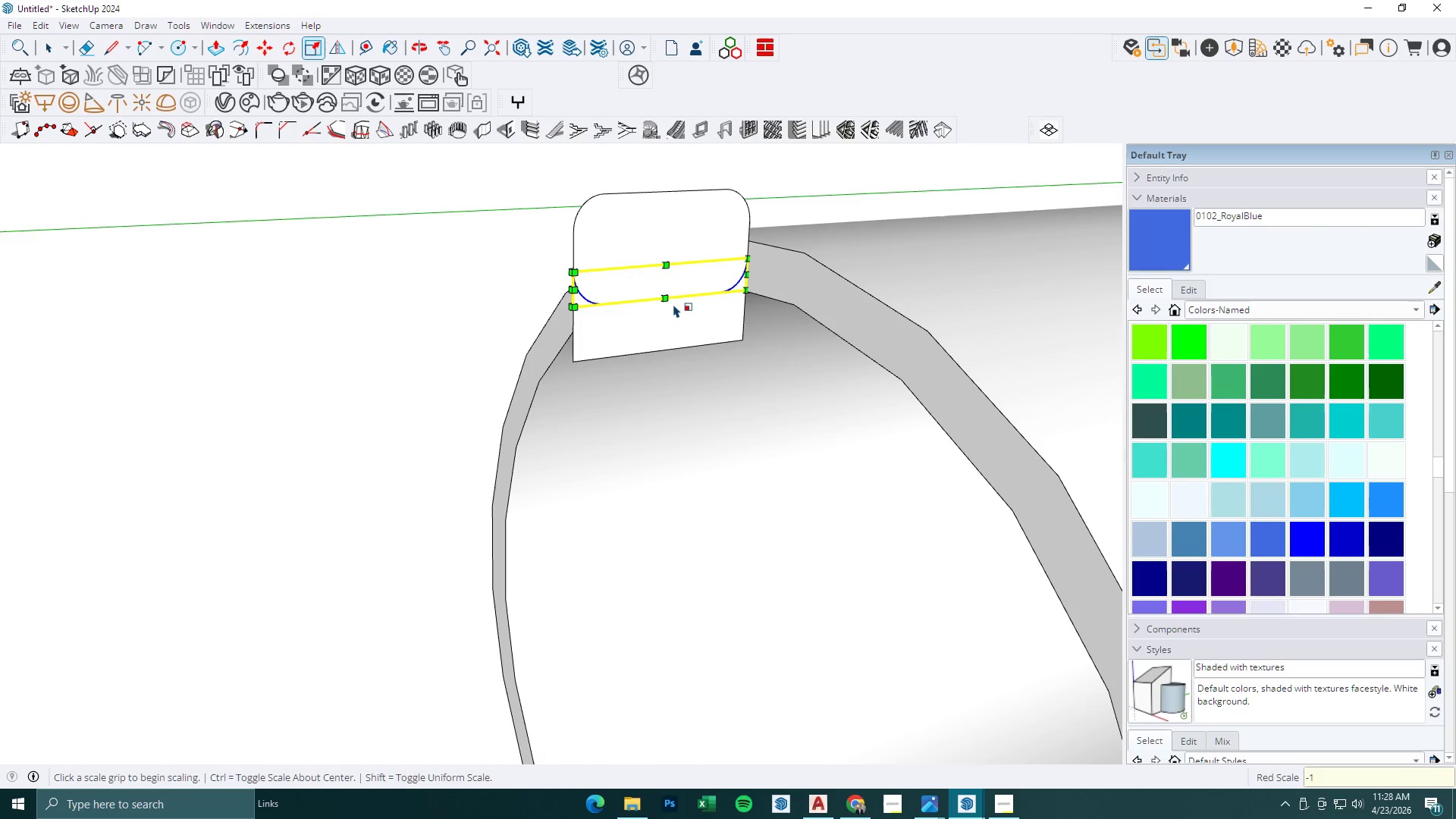 
key(M)
 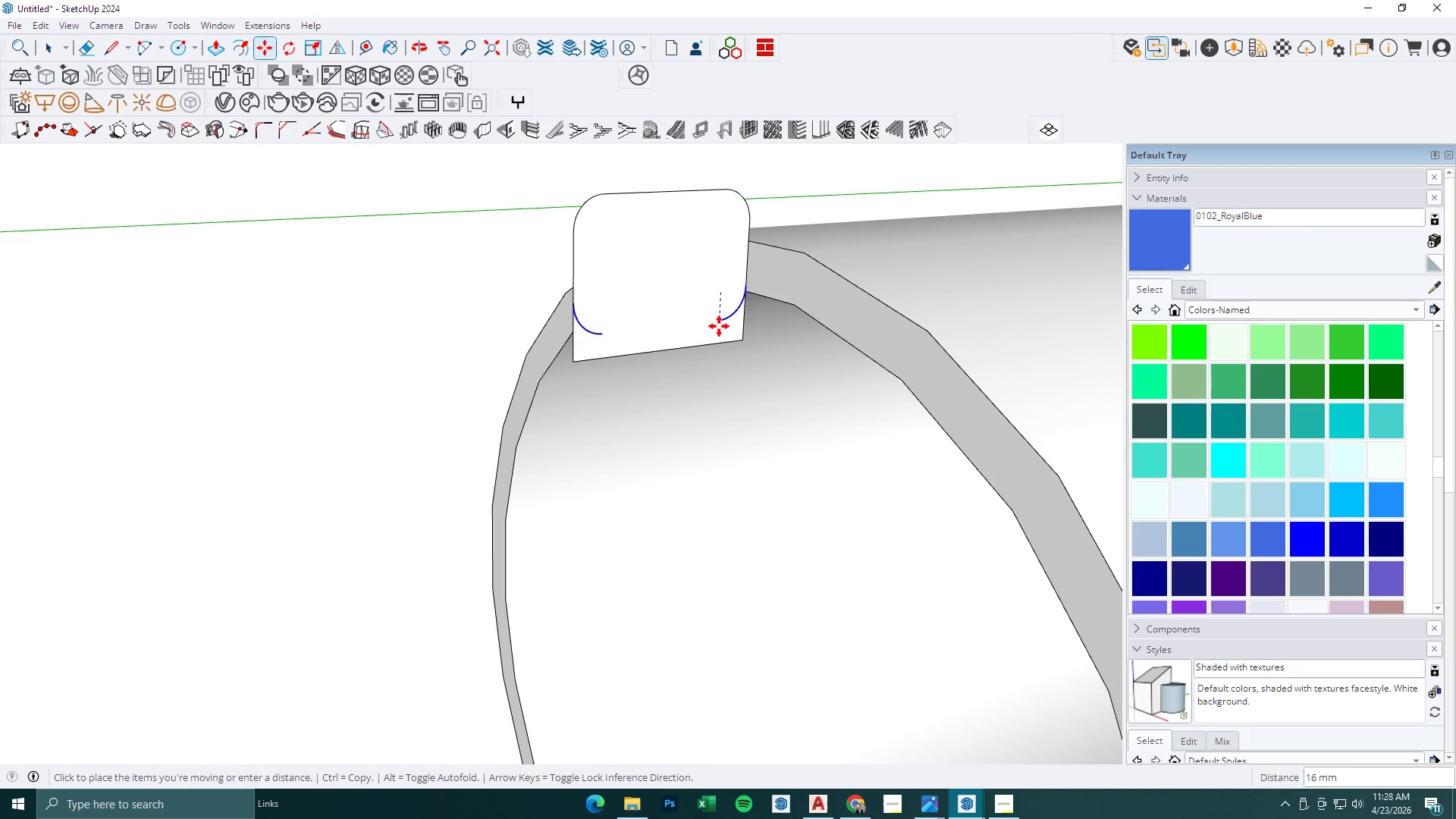 
left_click([717, 340])
 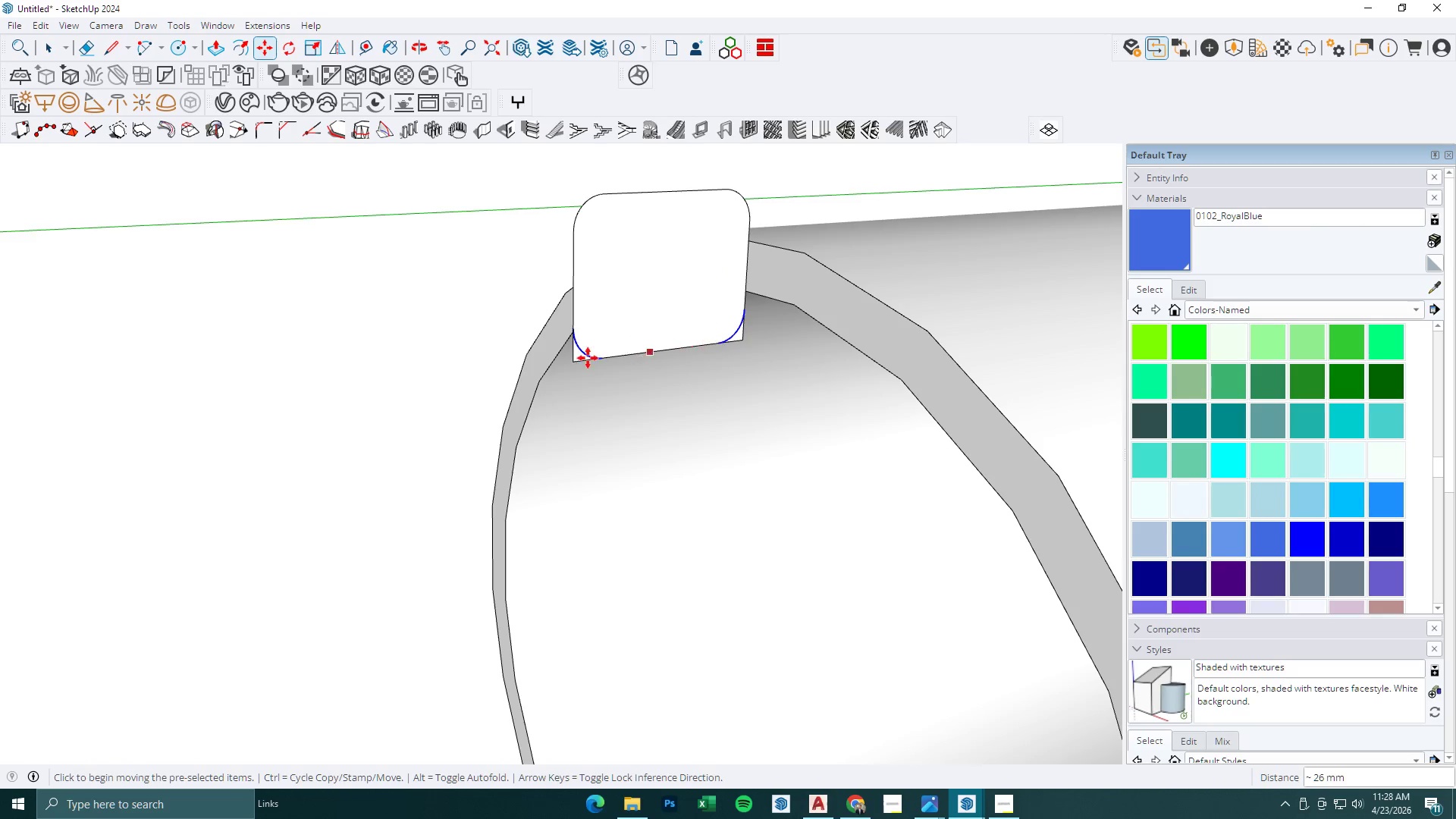 
key(E)
 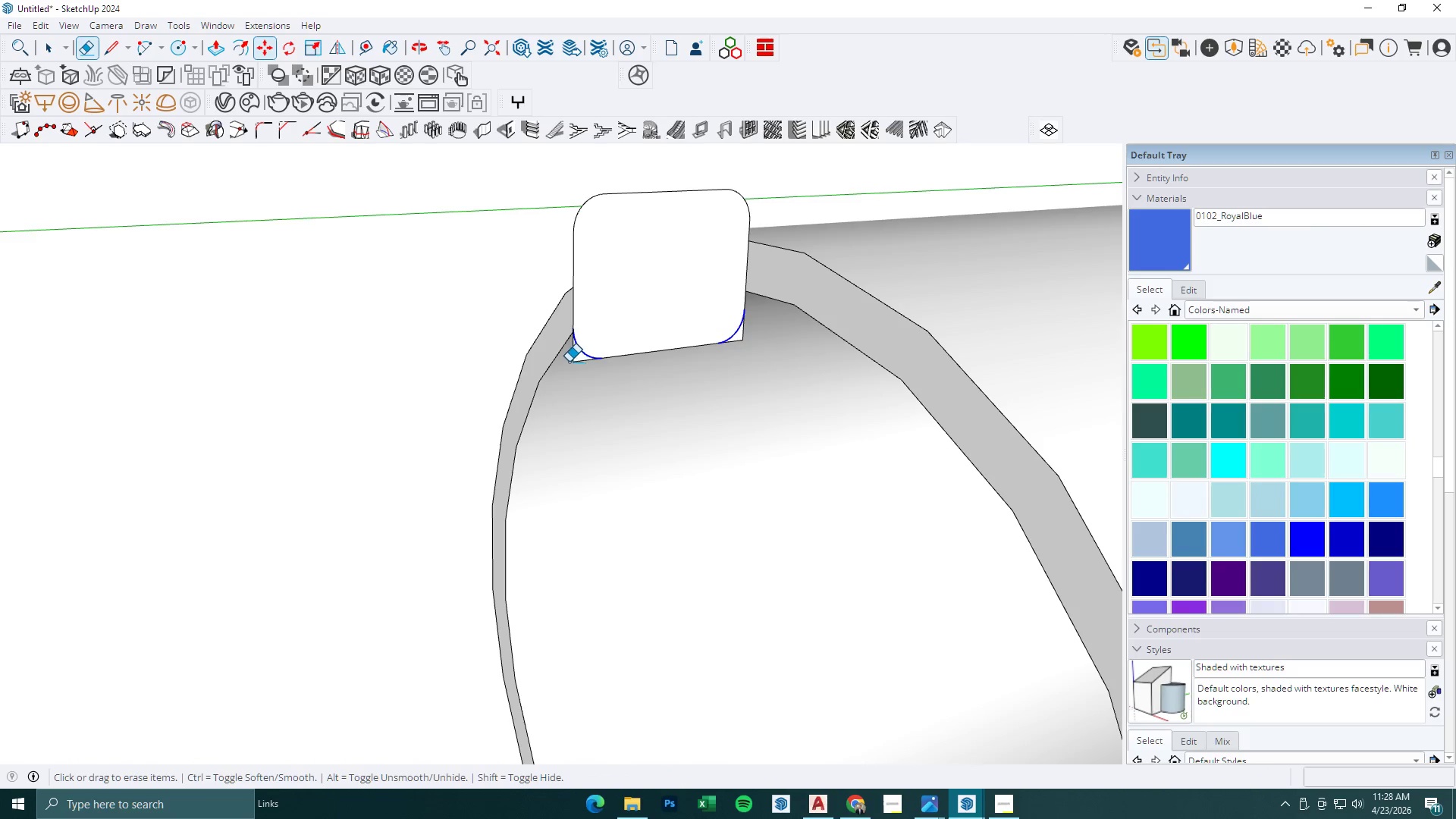 
left_click_drag(start_coordinate=[569, 362], to_coordinate=[576, 366])
 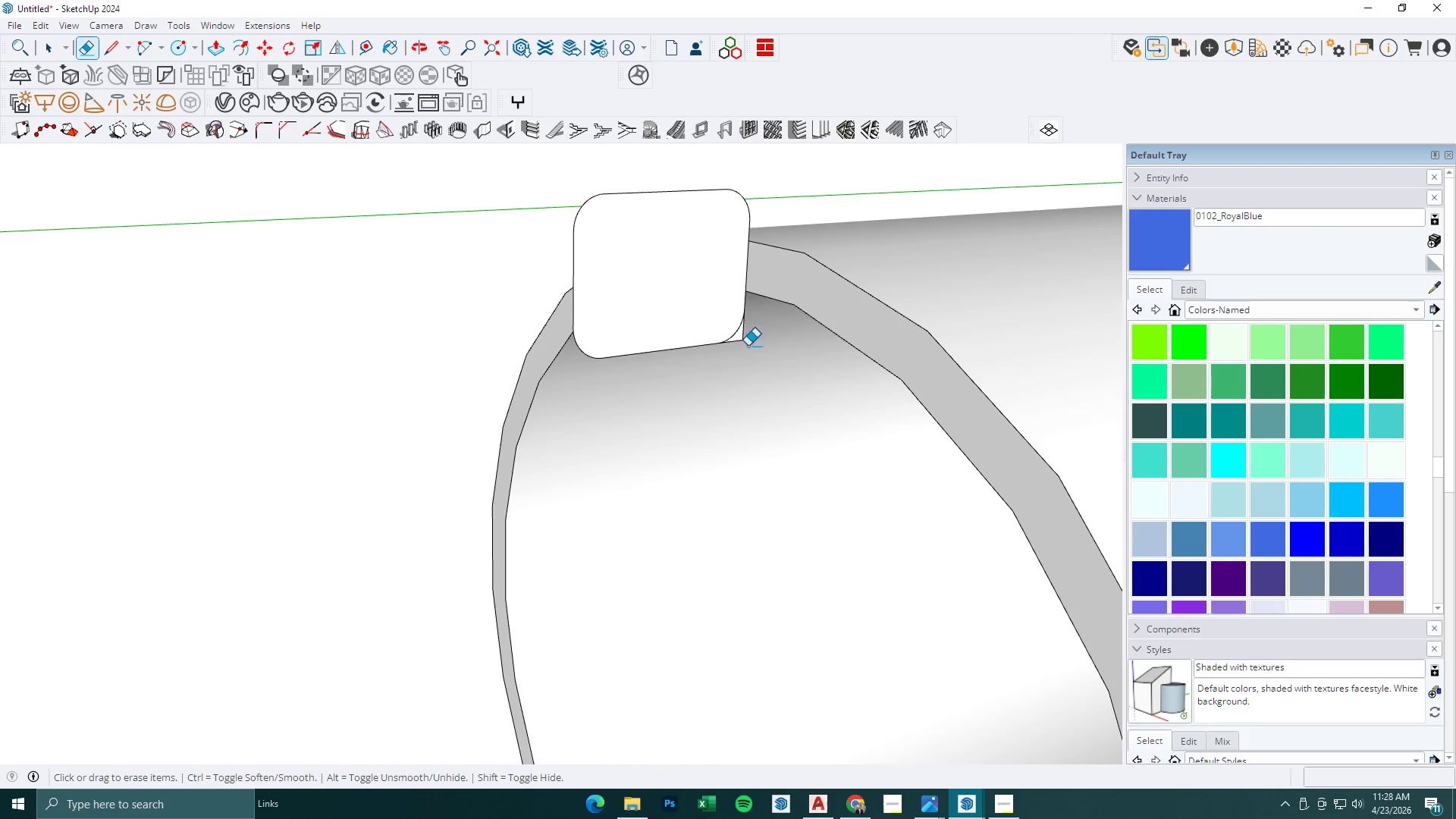 
left_click_drag(start_coordinate=[751, 343], to_coordinate=[742, 347])
 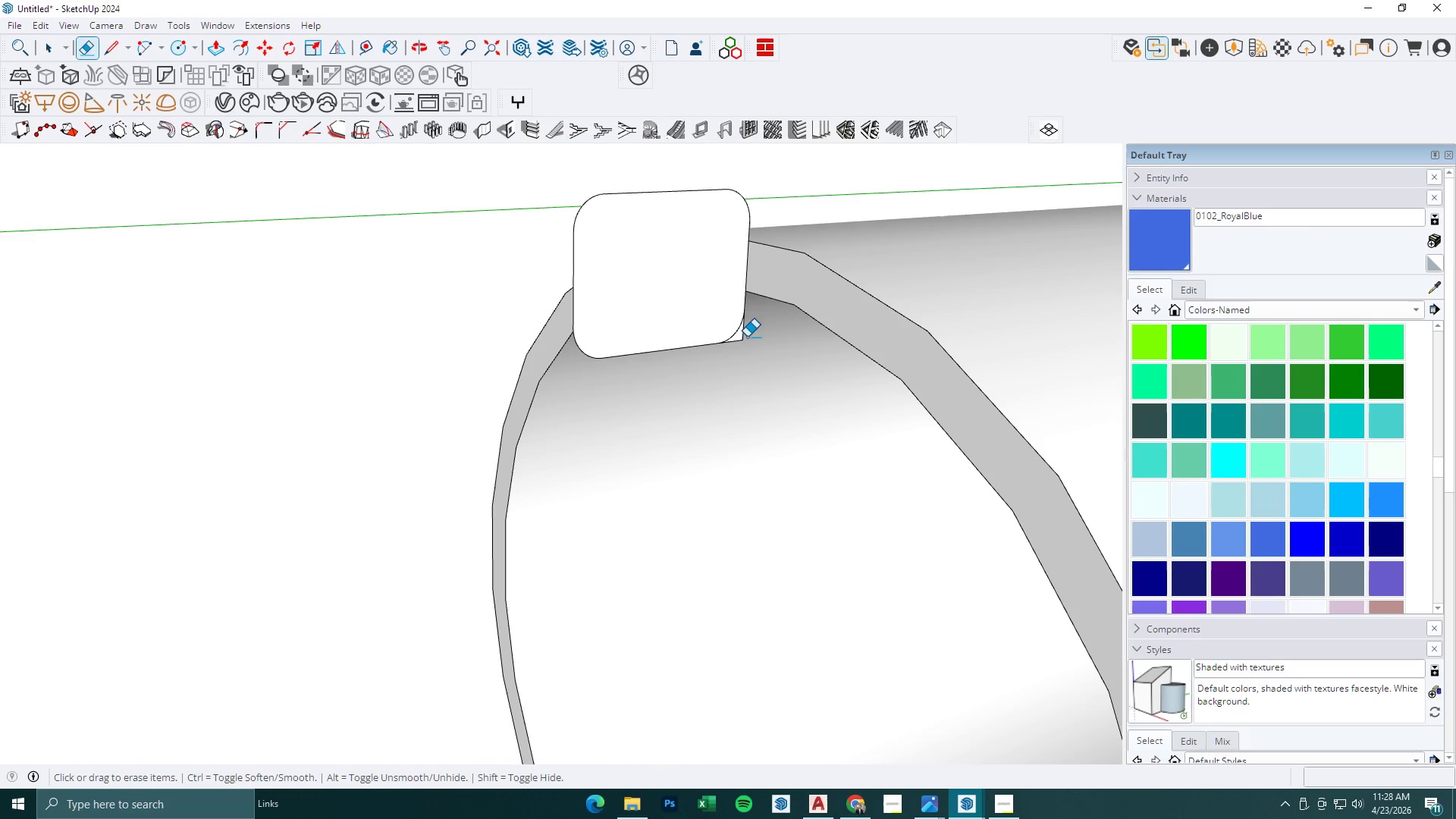 
left_click_drag(start_coordinate=[747, 339], to_coordinate=[742, 346])
 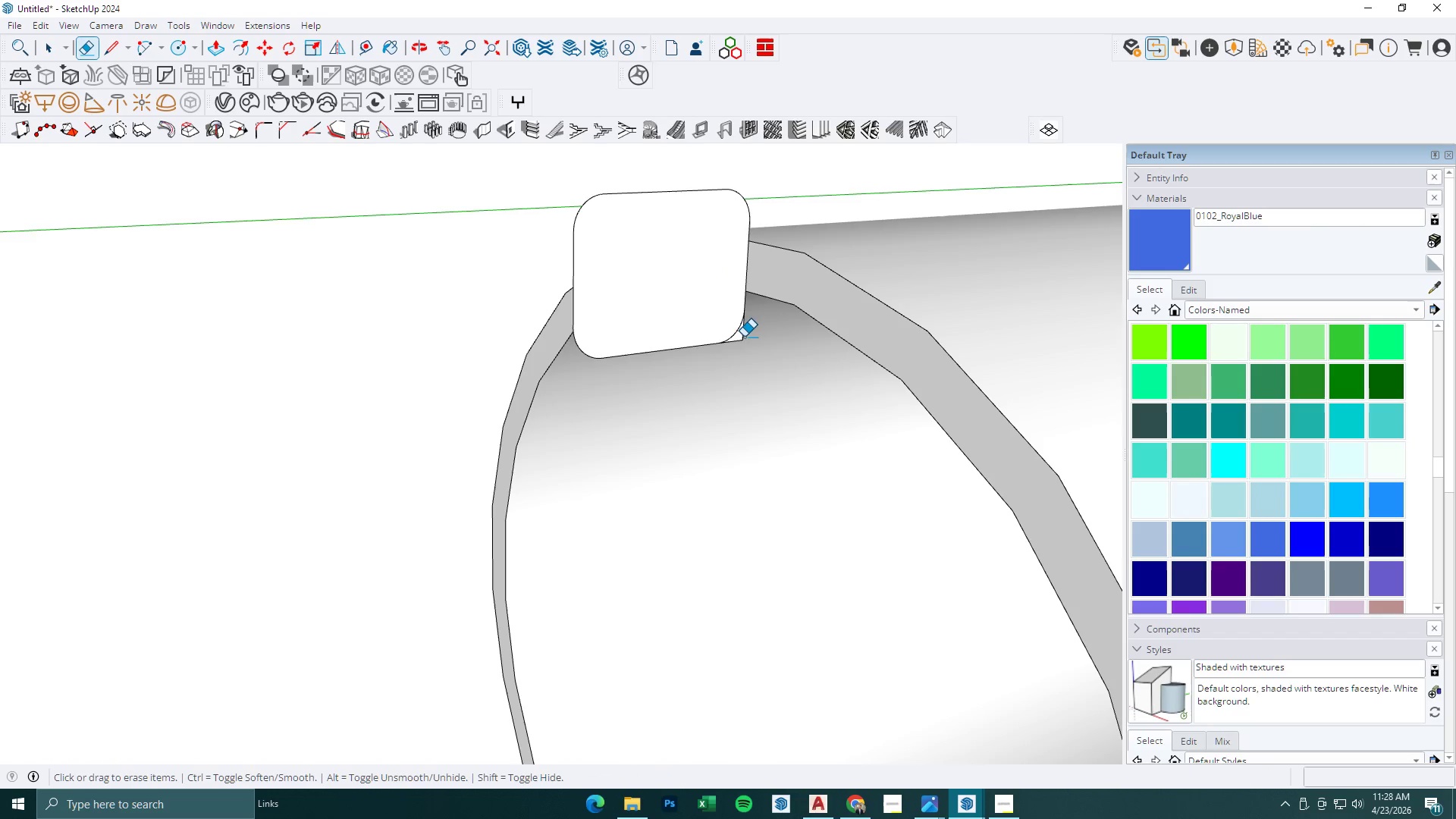 
left_click_drag(start_coordinate=[746, 341], to_coordinate=[739, 347])
 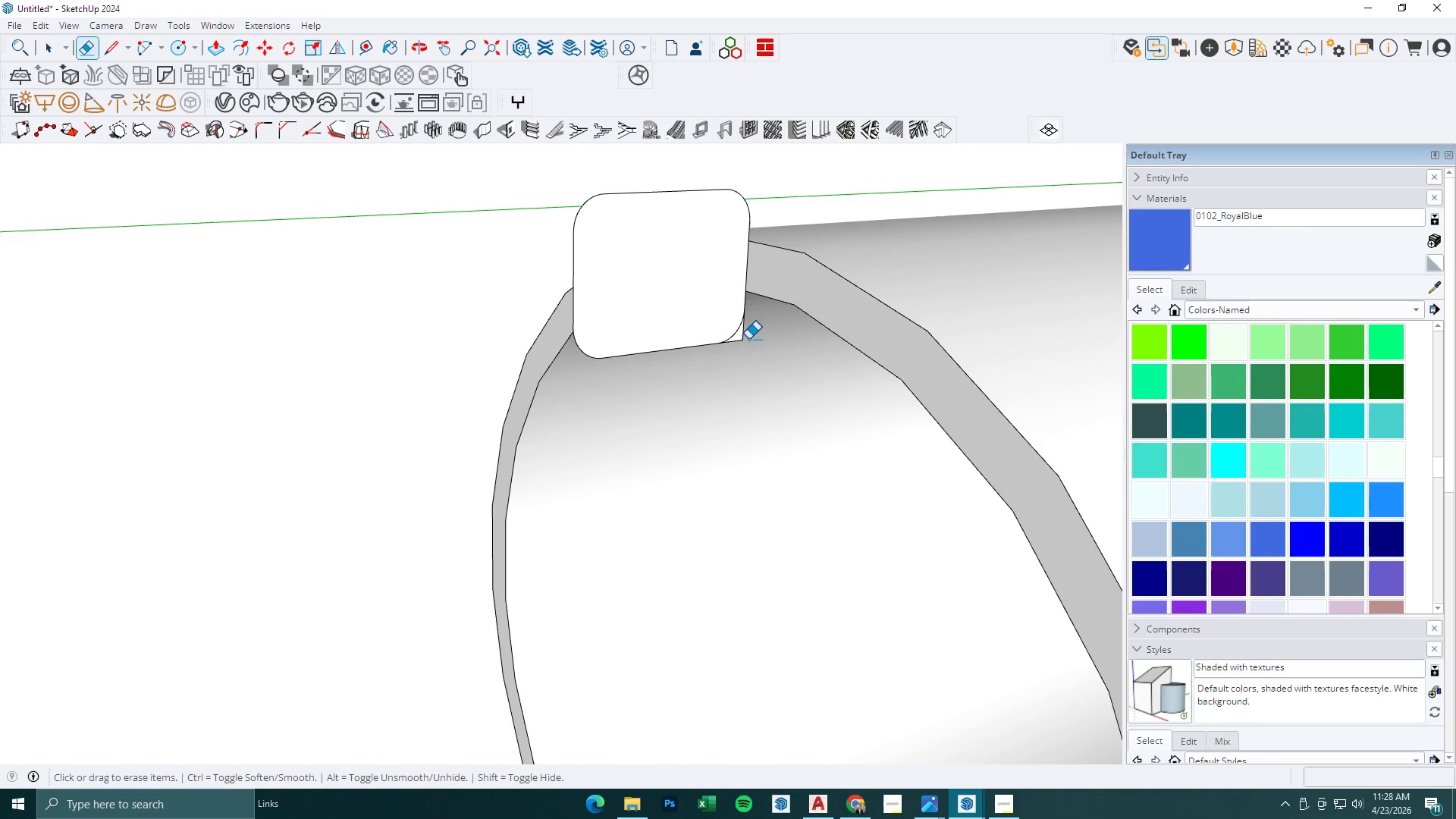 
left_click_drag(start_coordinate=[748, 339], to_coordinate=[739, 345])
 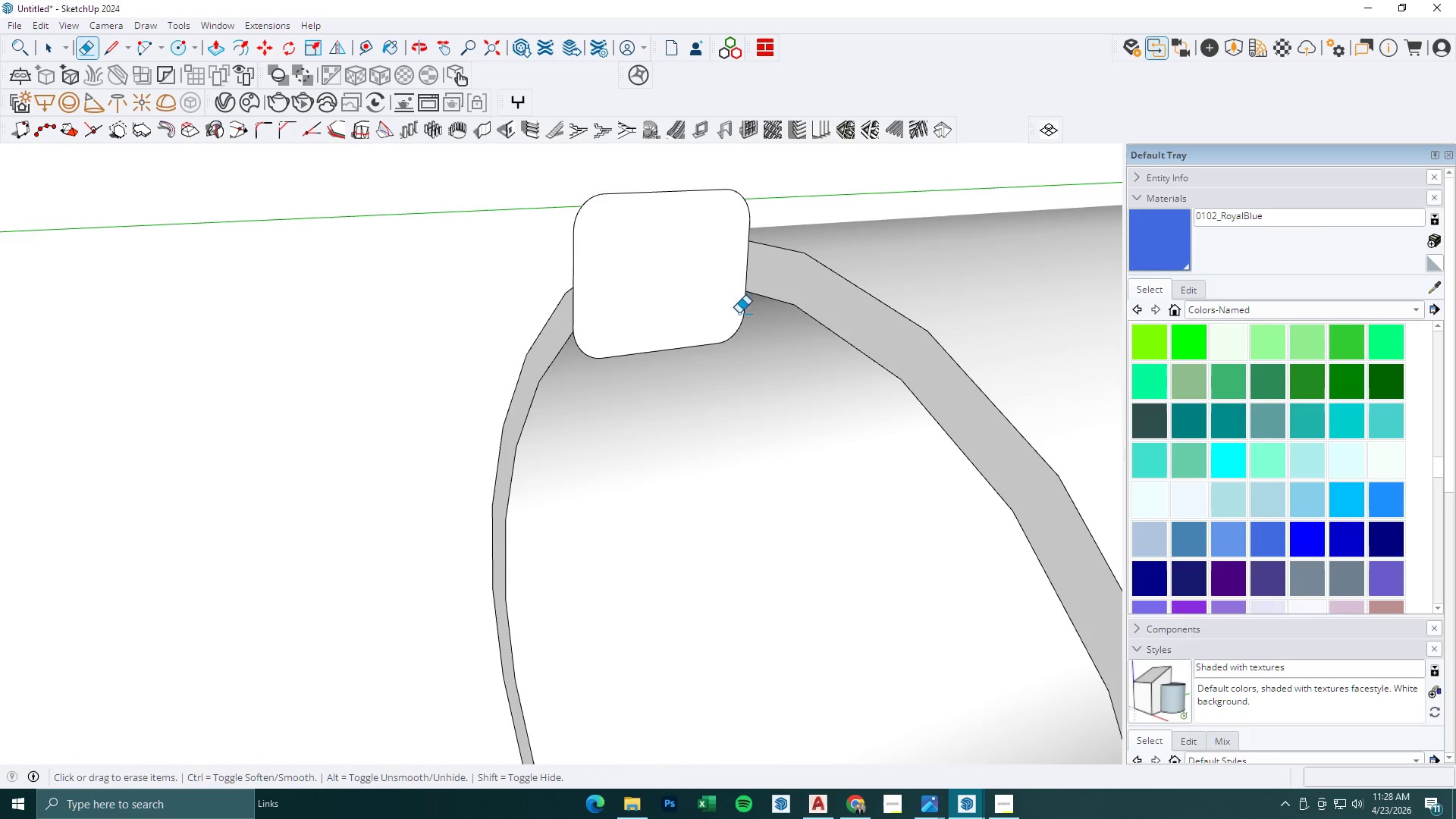 
scroll: coordinate [660, 244], scroll_direction: down, amount: 6.0
 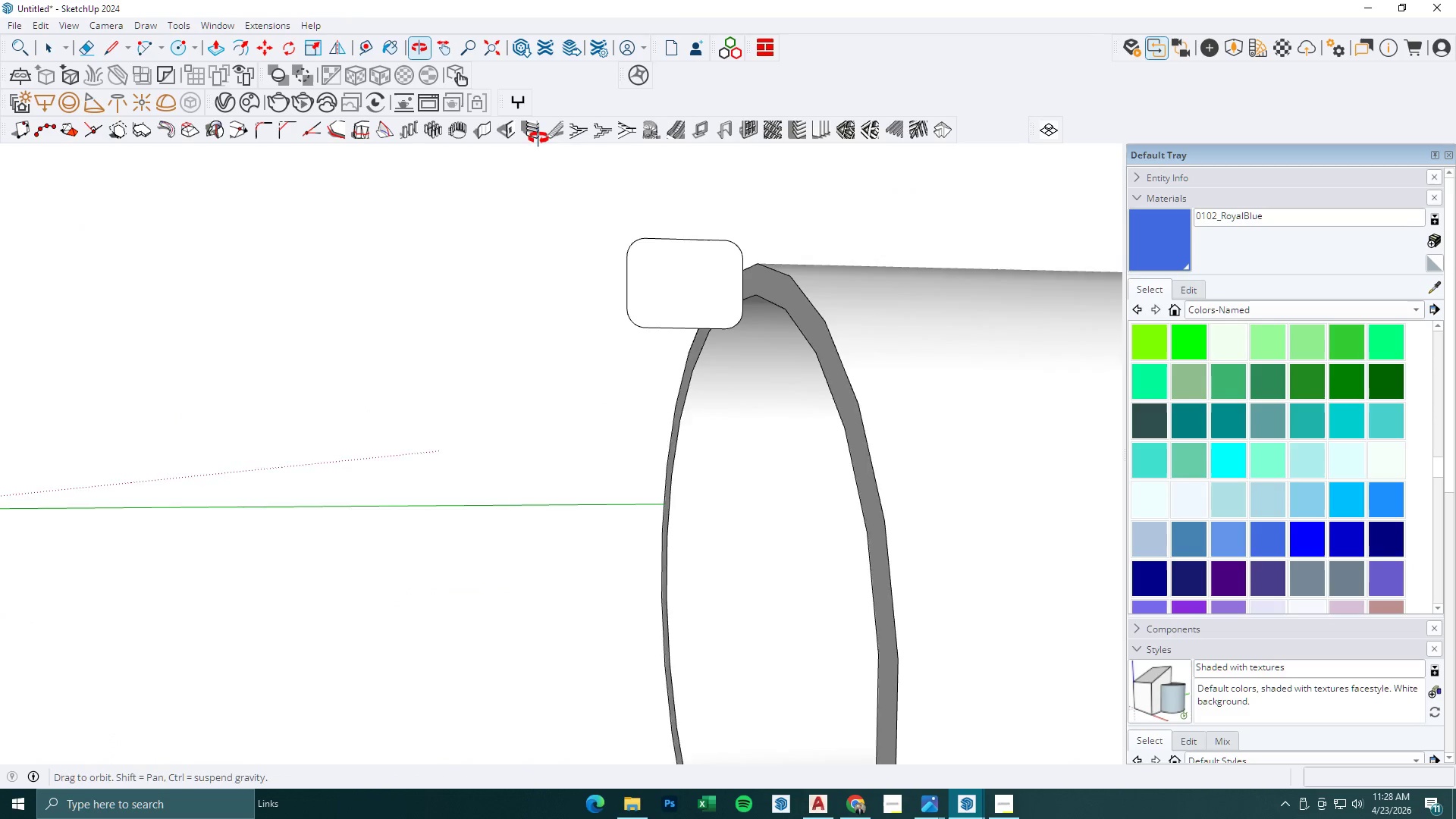 
key(Space)
 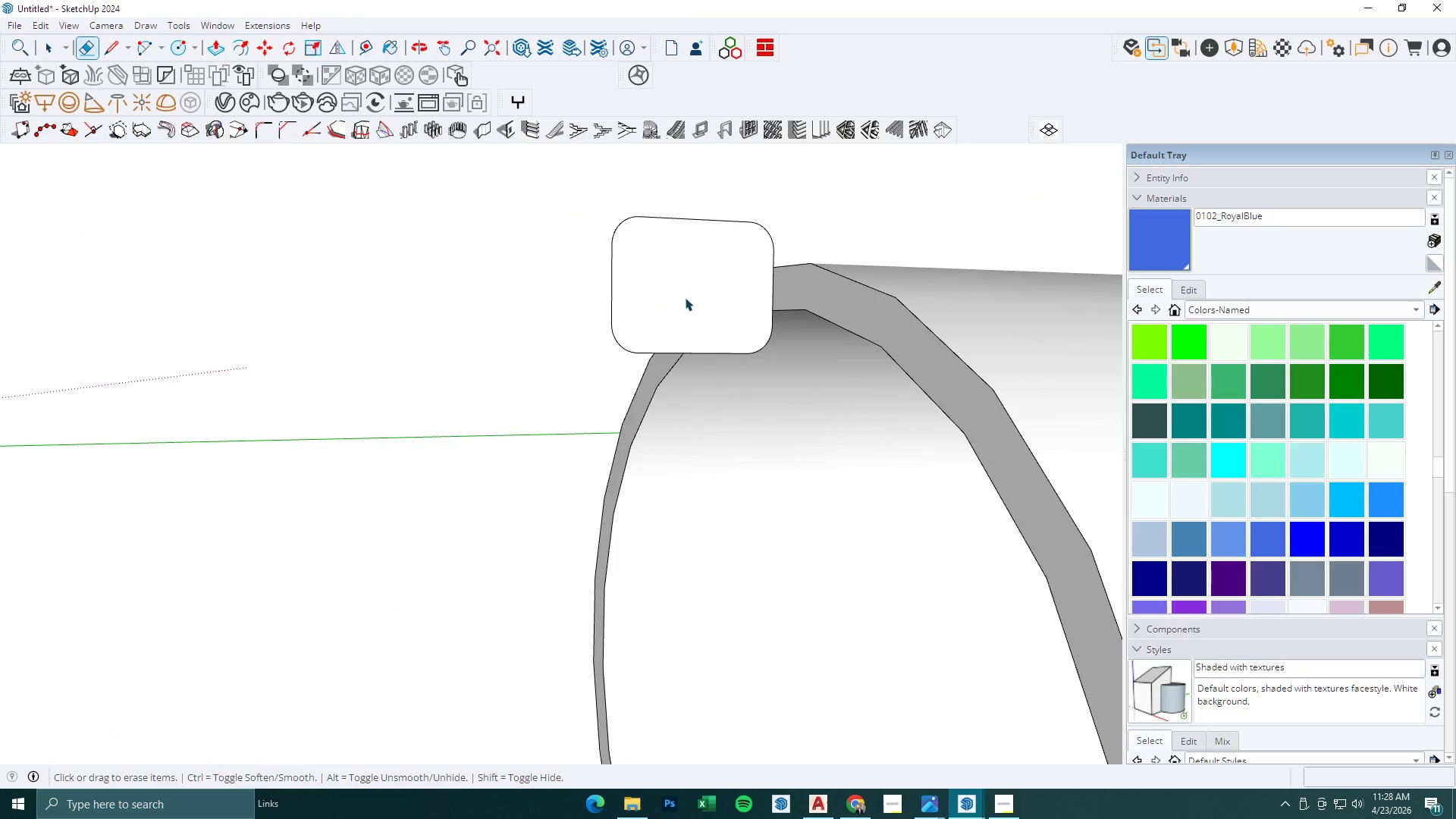 
left_click([698, 293])
 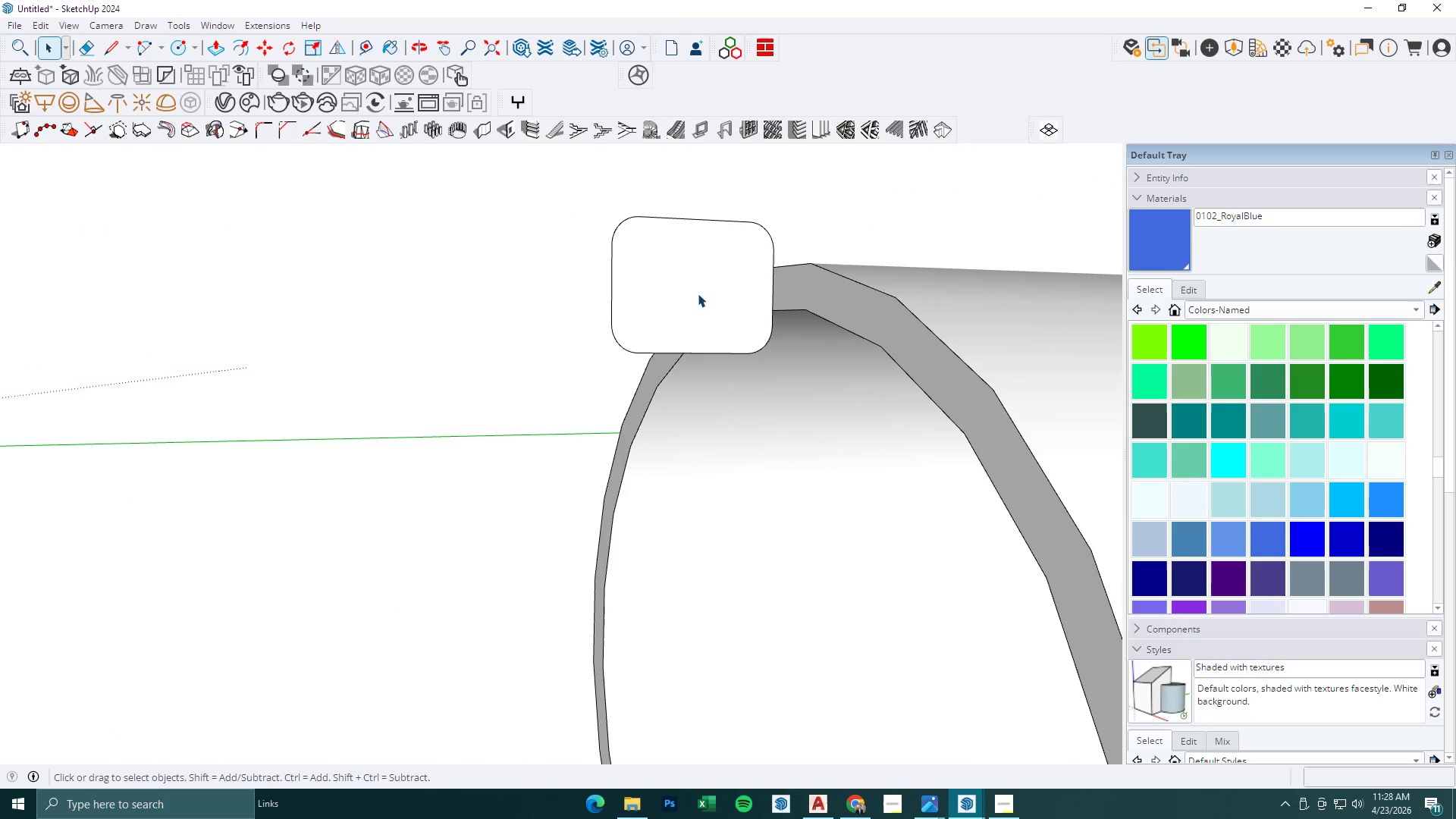 
double_click([698, 293])
 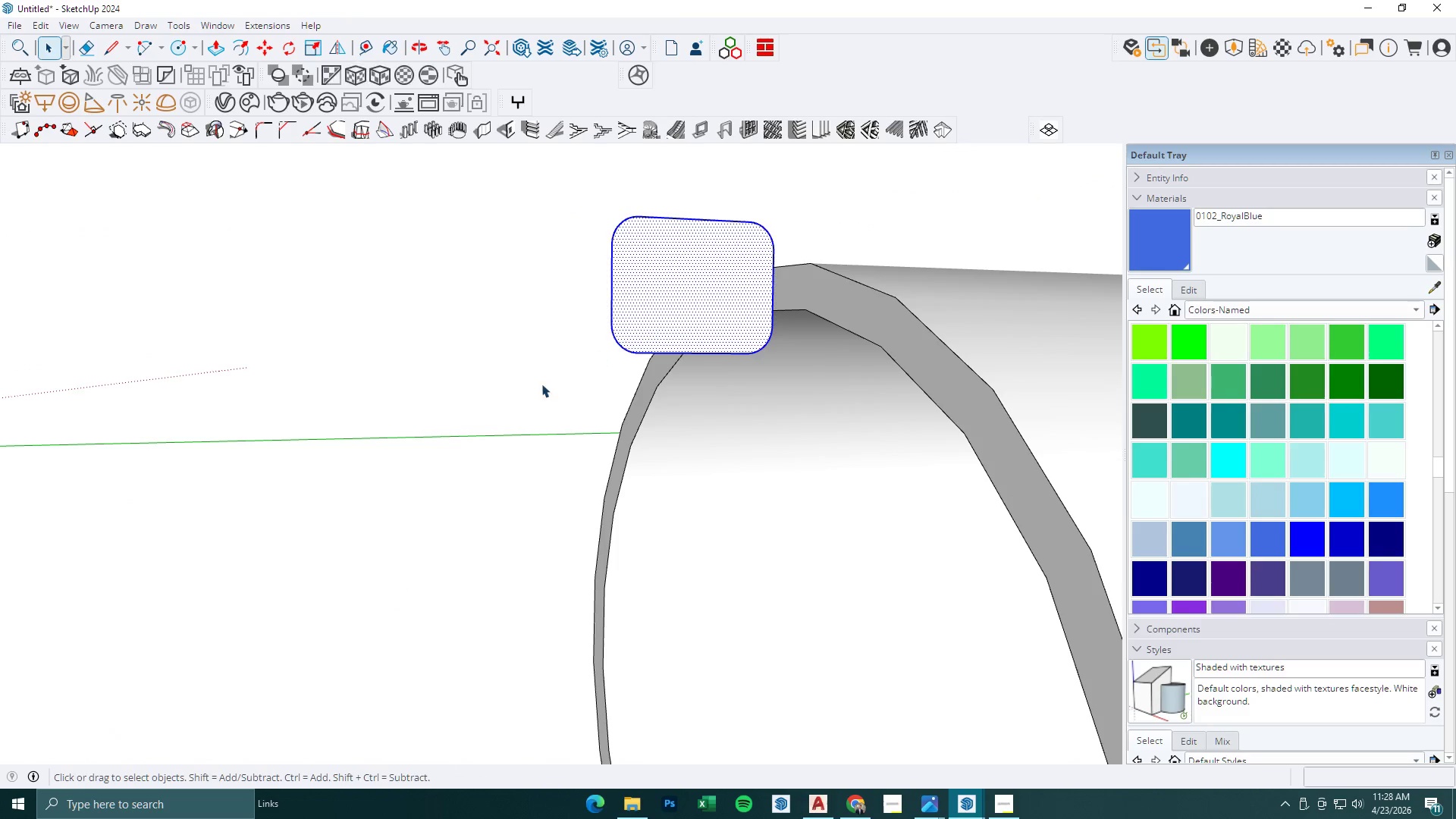 
scroll: coordinate [654, 300], scroll_direction: up, amount: 4.0
 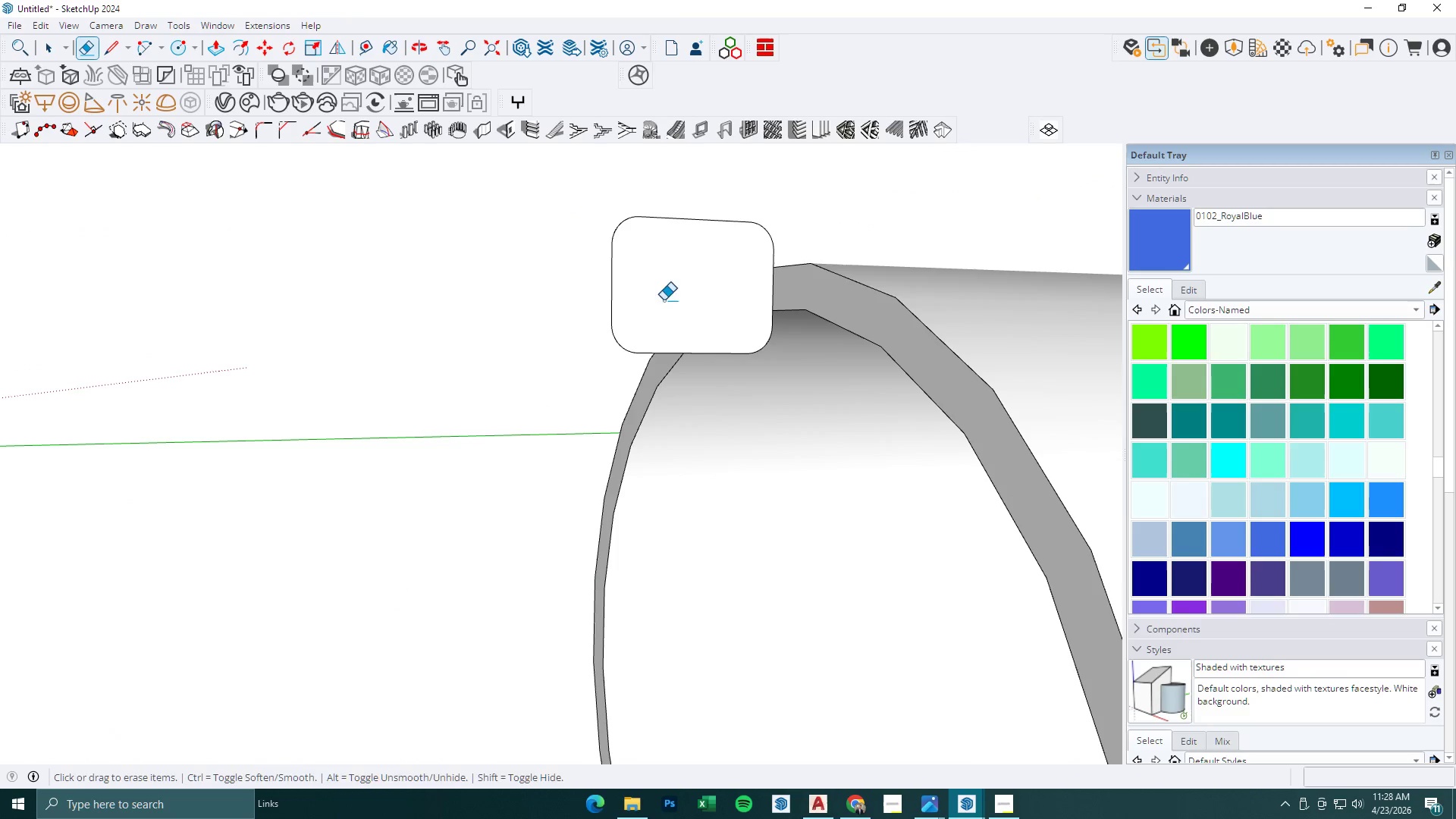 
left_click_drag(start_coordinate=[531, 388], to_coordinate=[807, 315])
 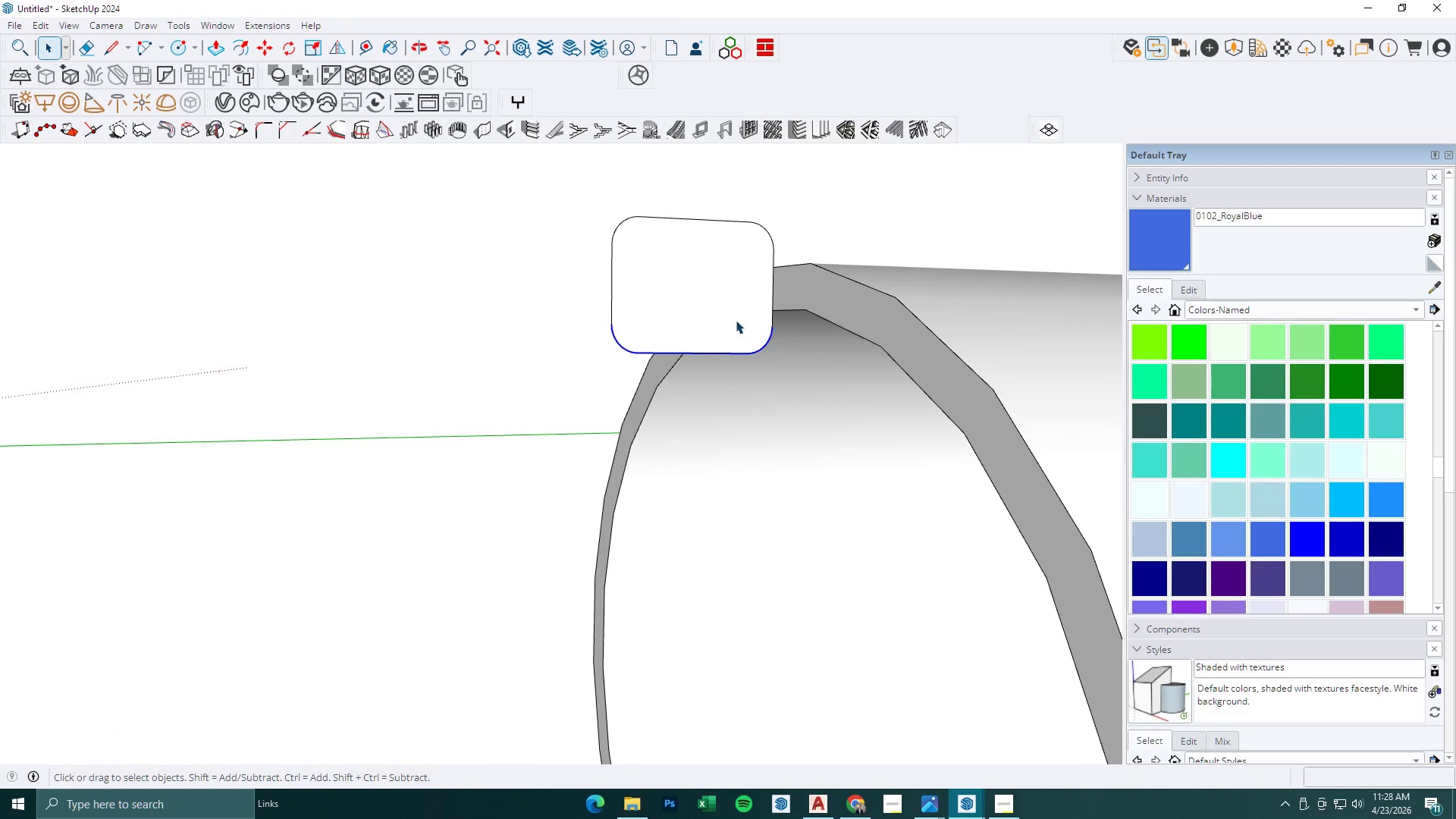 
key(M)
 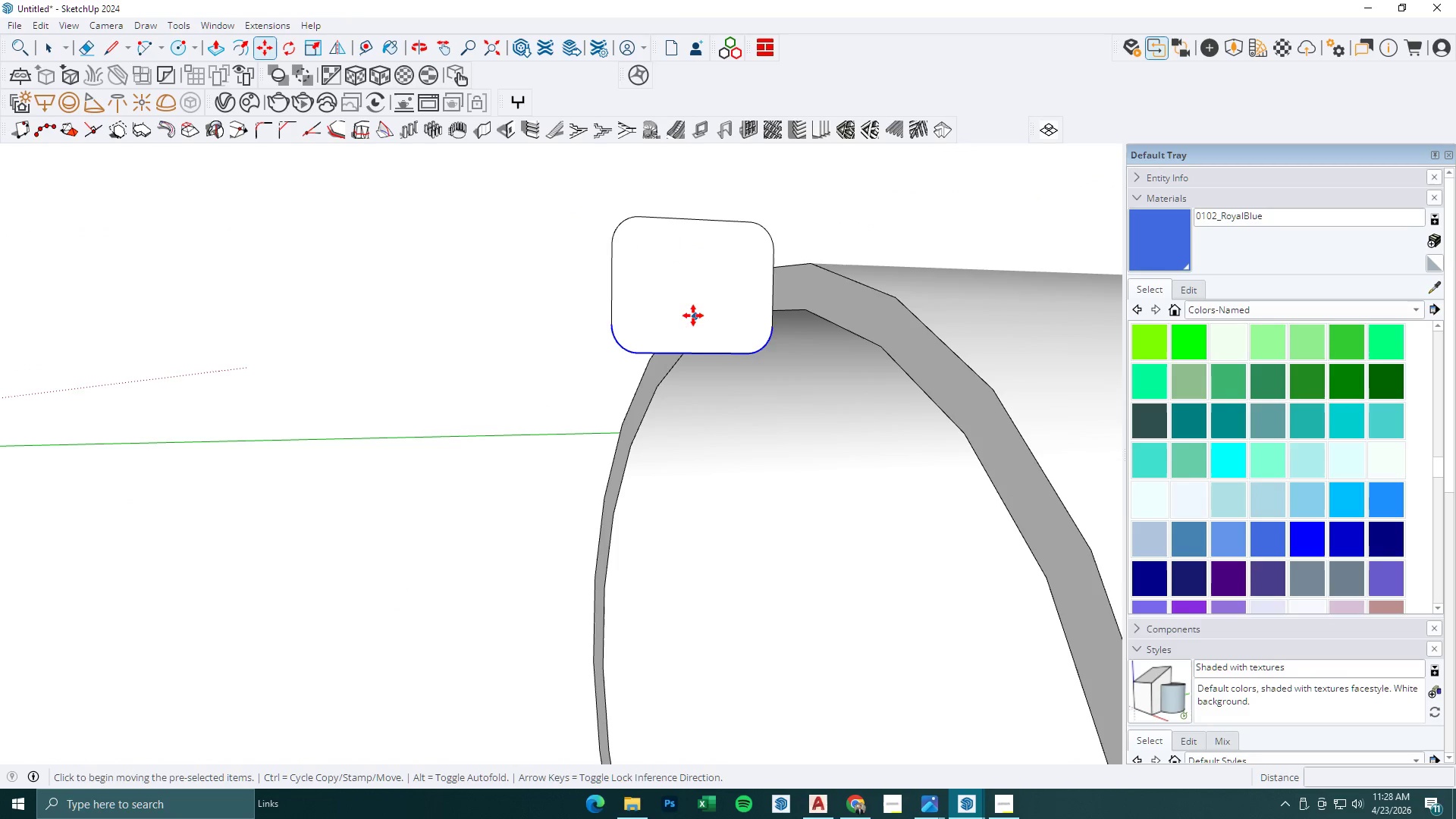 
left_click([693, 315])
 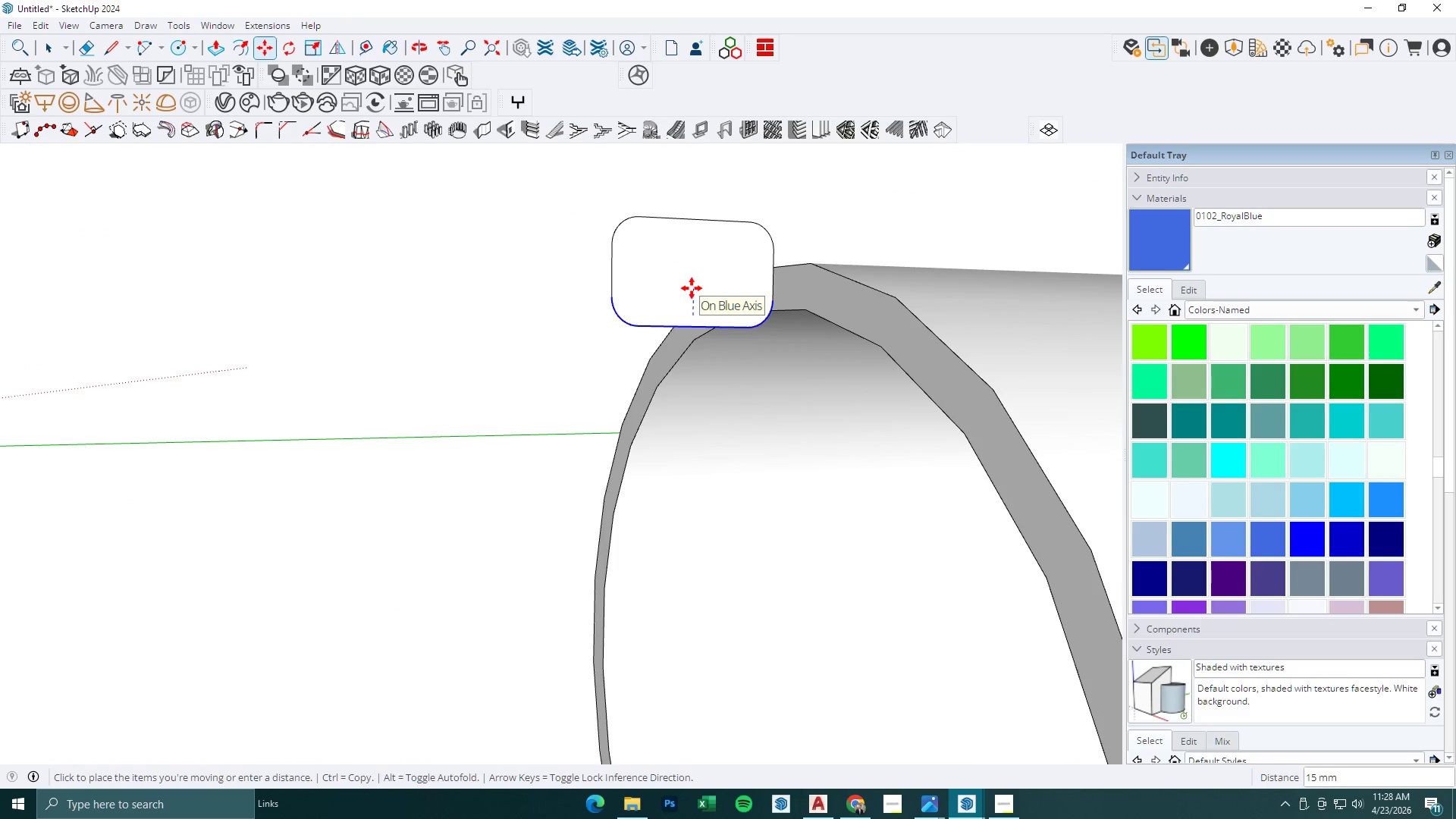 
key(Numpad1)
 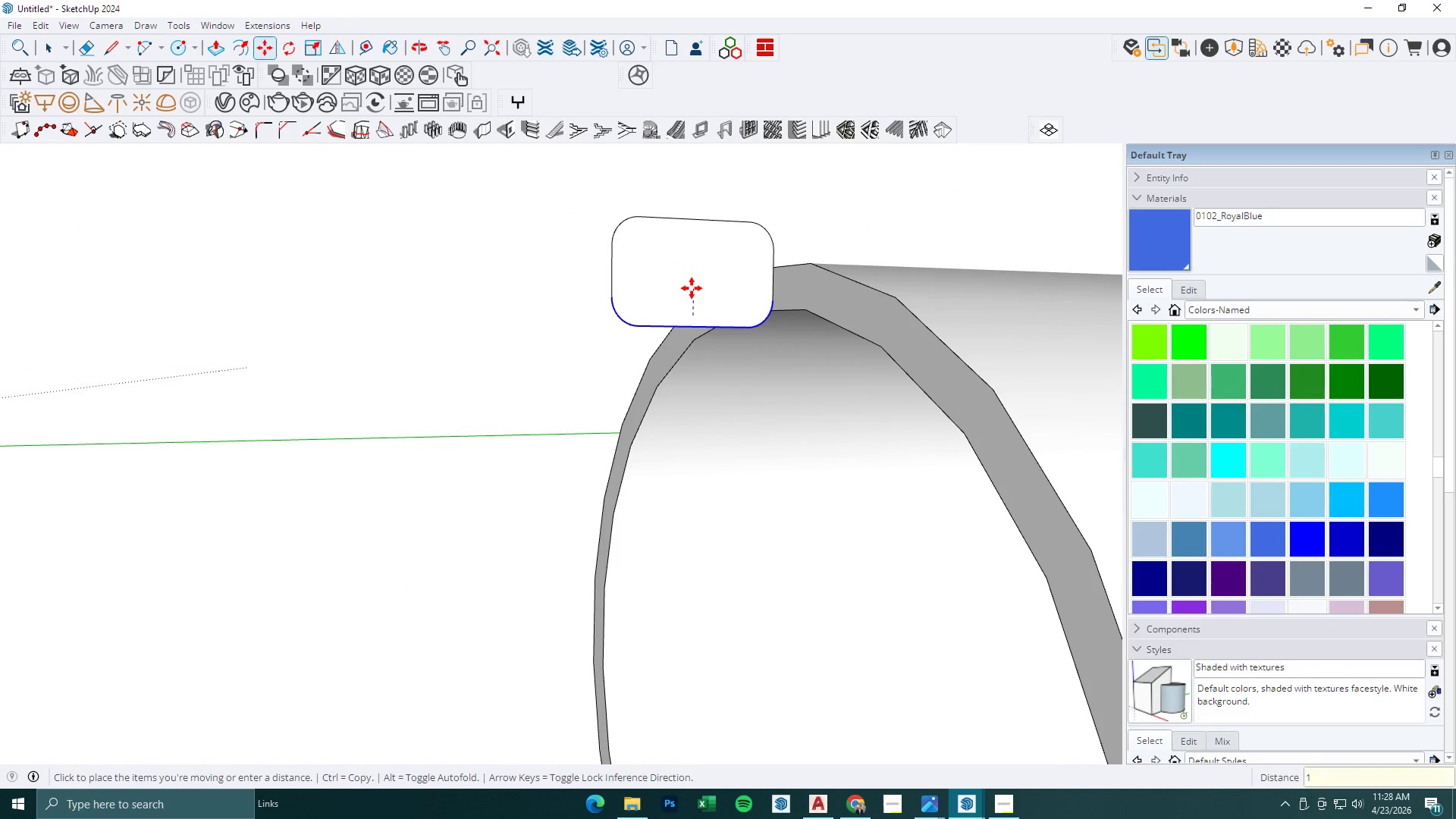 
key(Numpad5)
 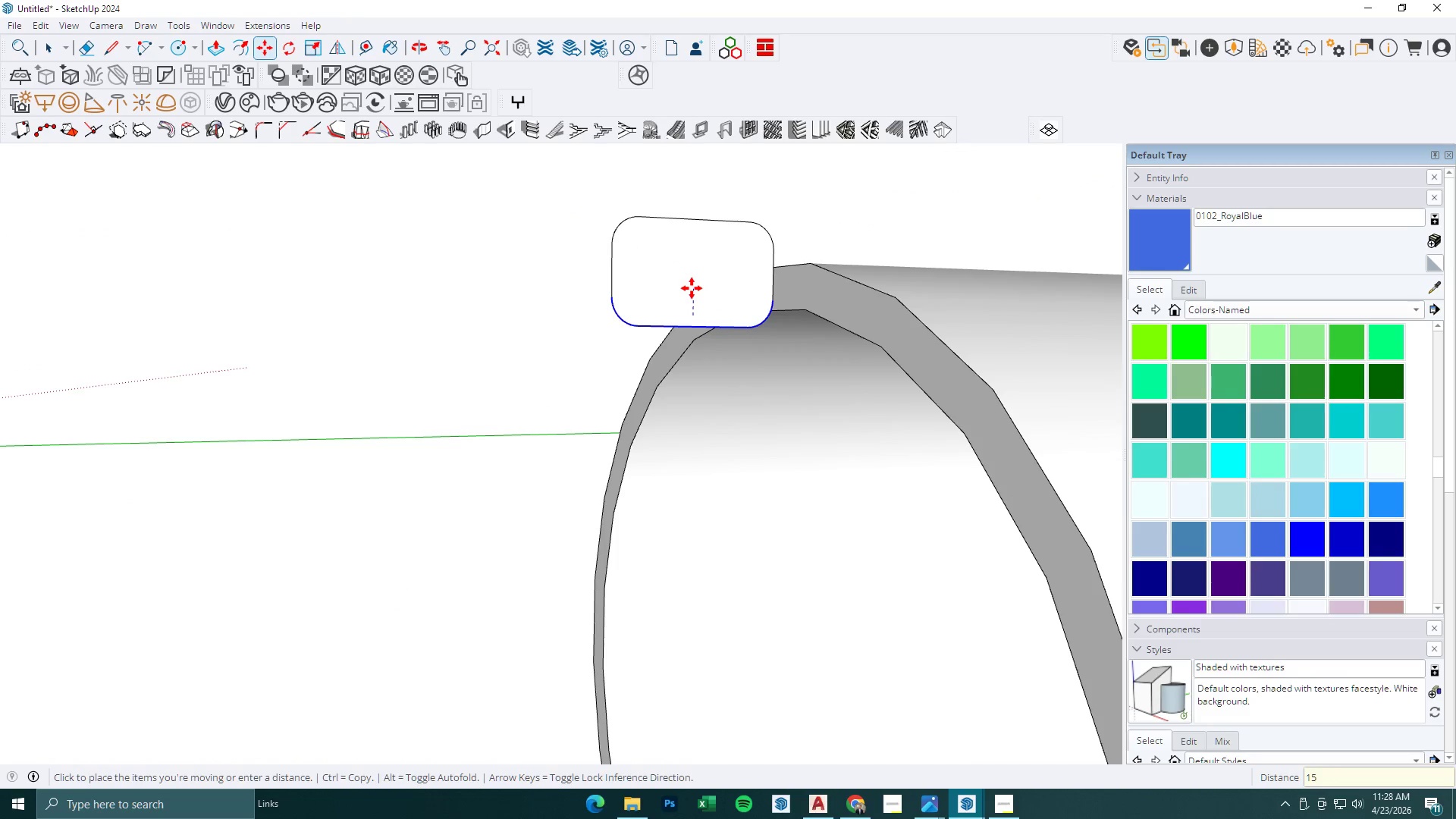 
key(NumpadEnter)
 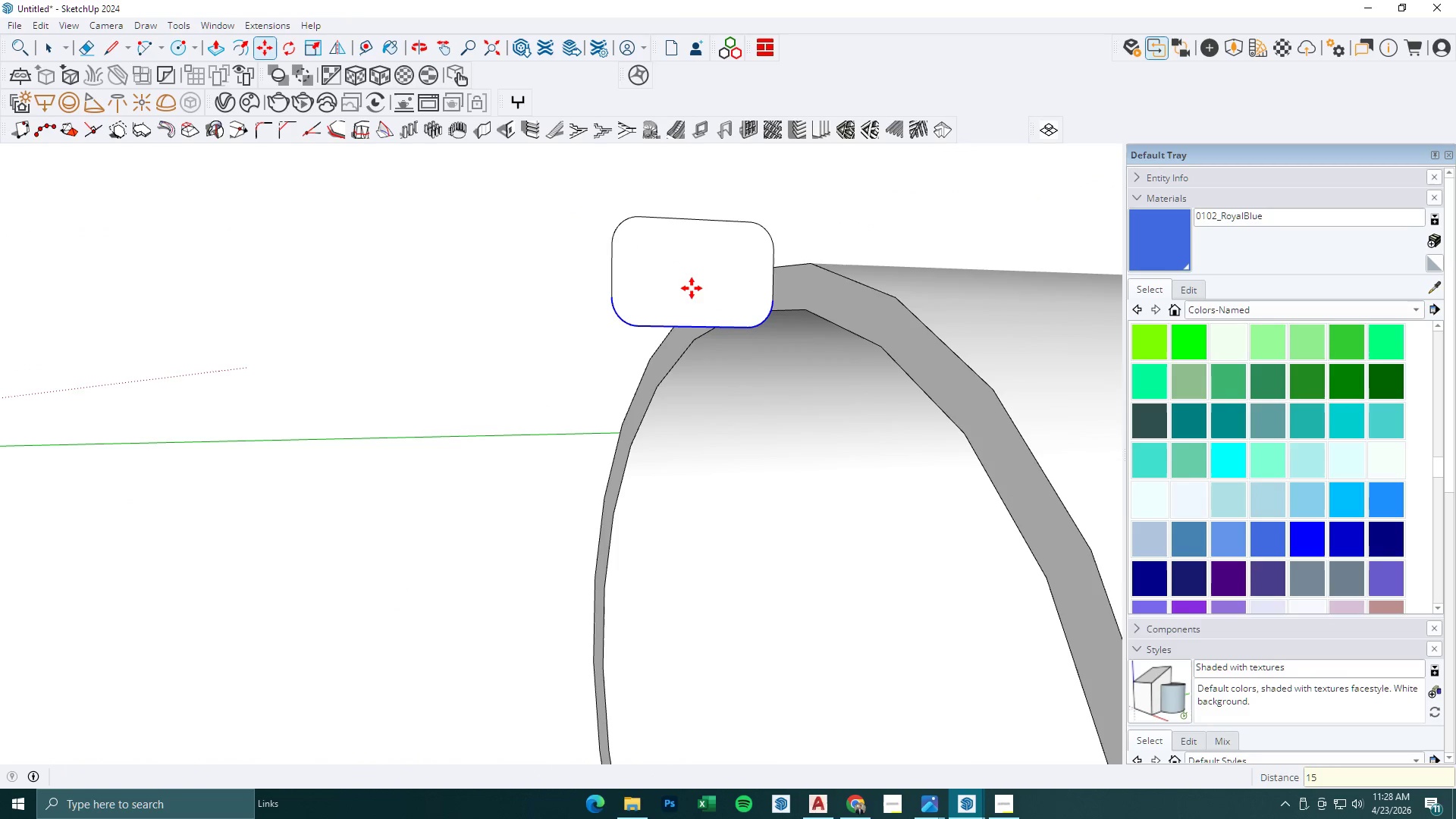 
scroll: coordinate [692, 288], scroll_direction: down, amount: 1.0
 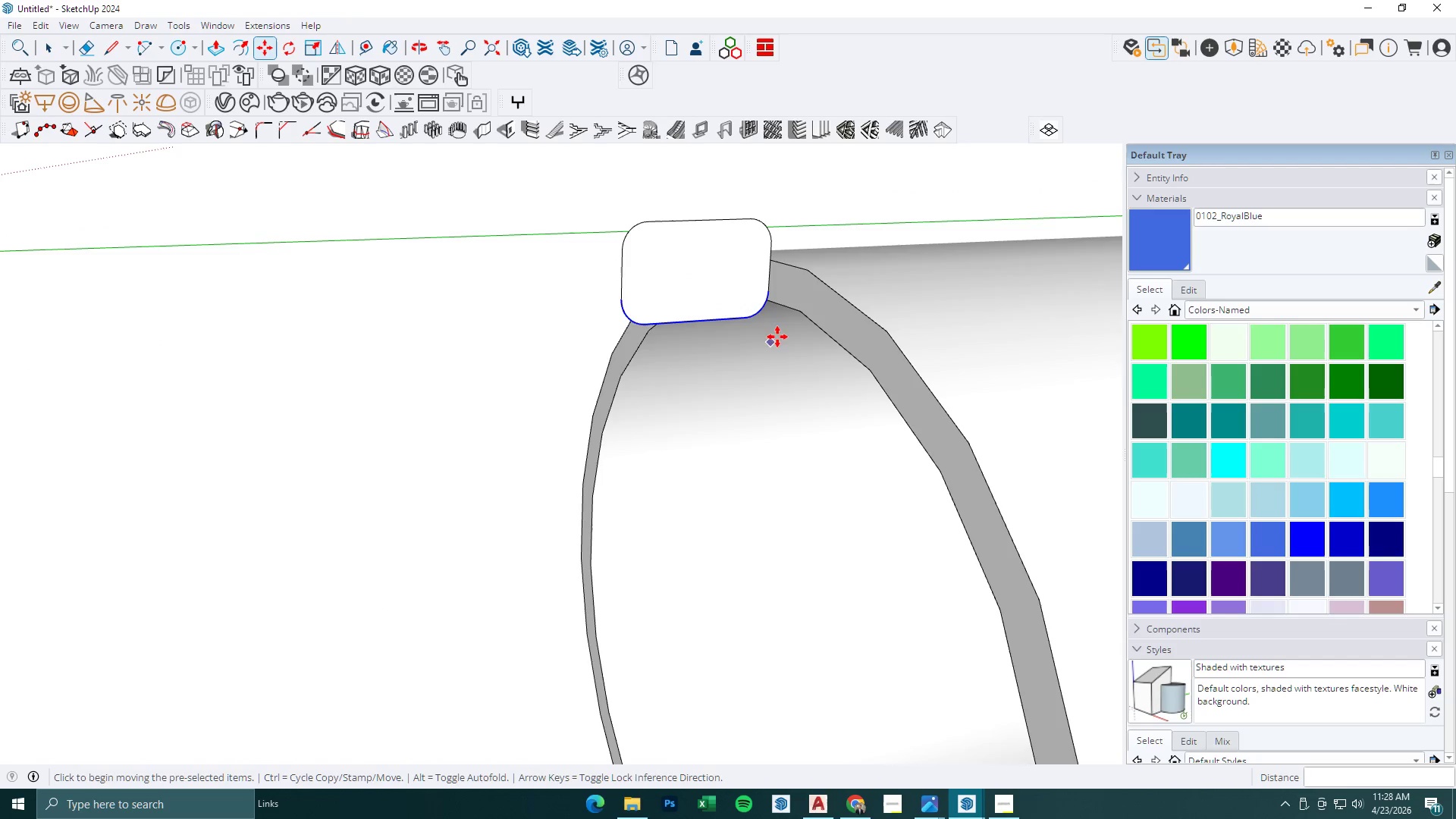 
key(Space)
 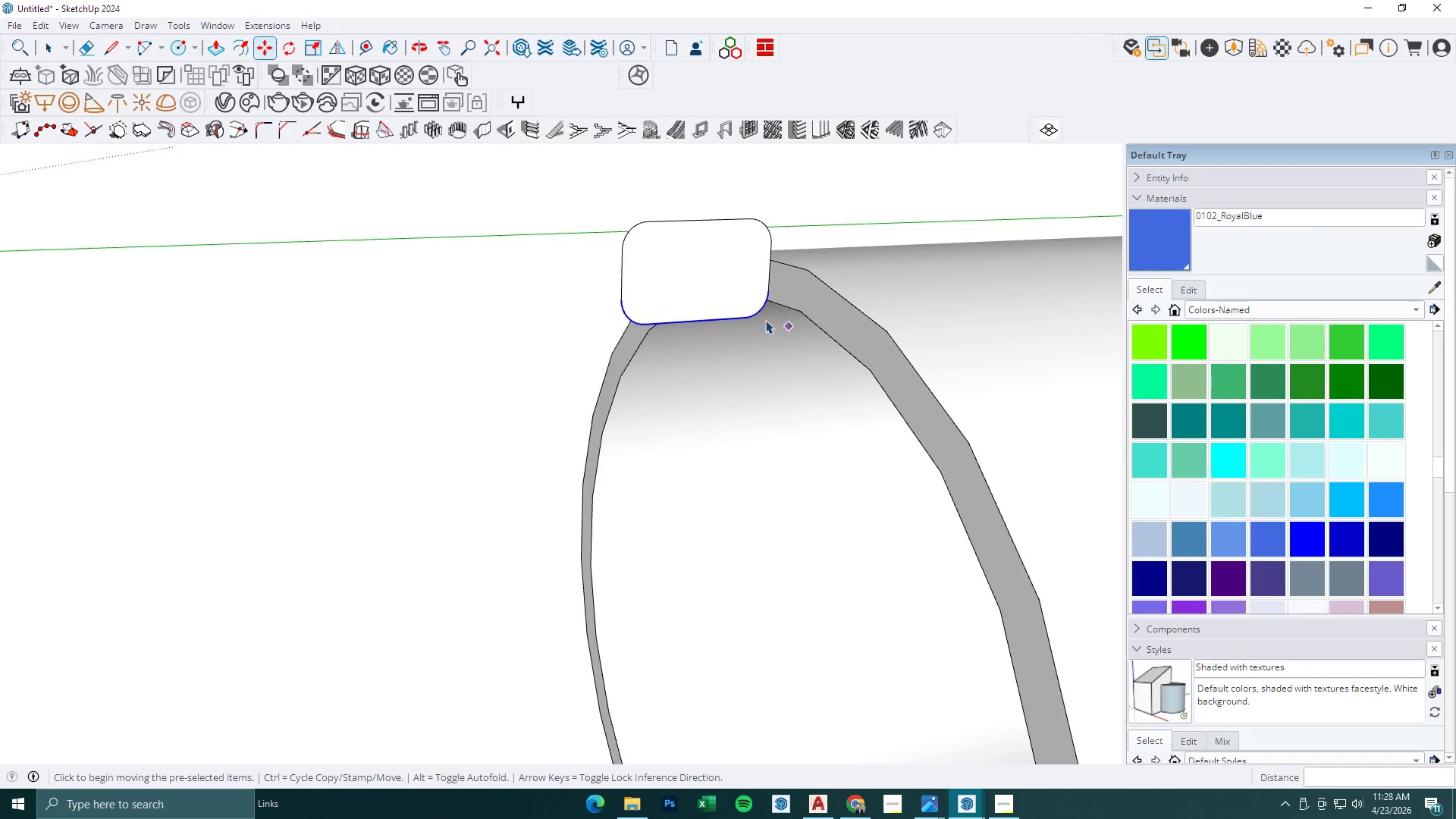 
left_click([671, 341])
 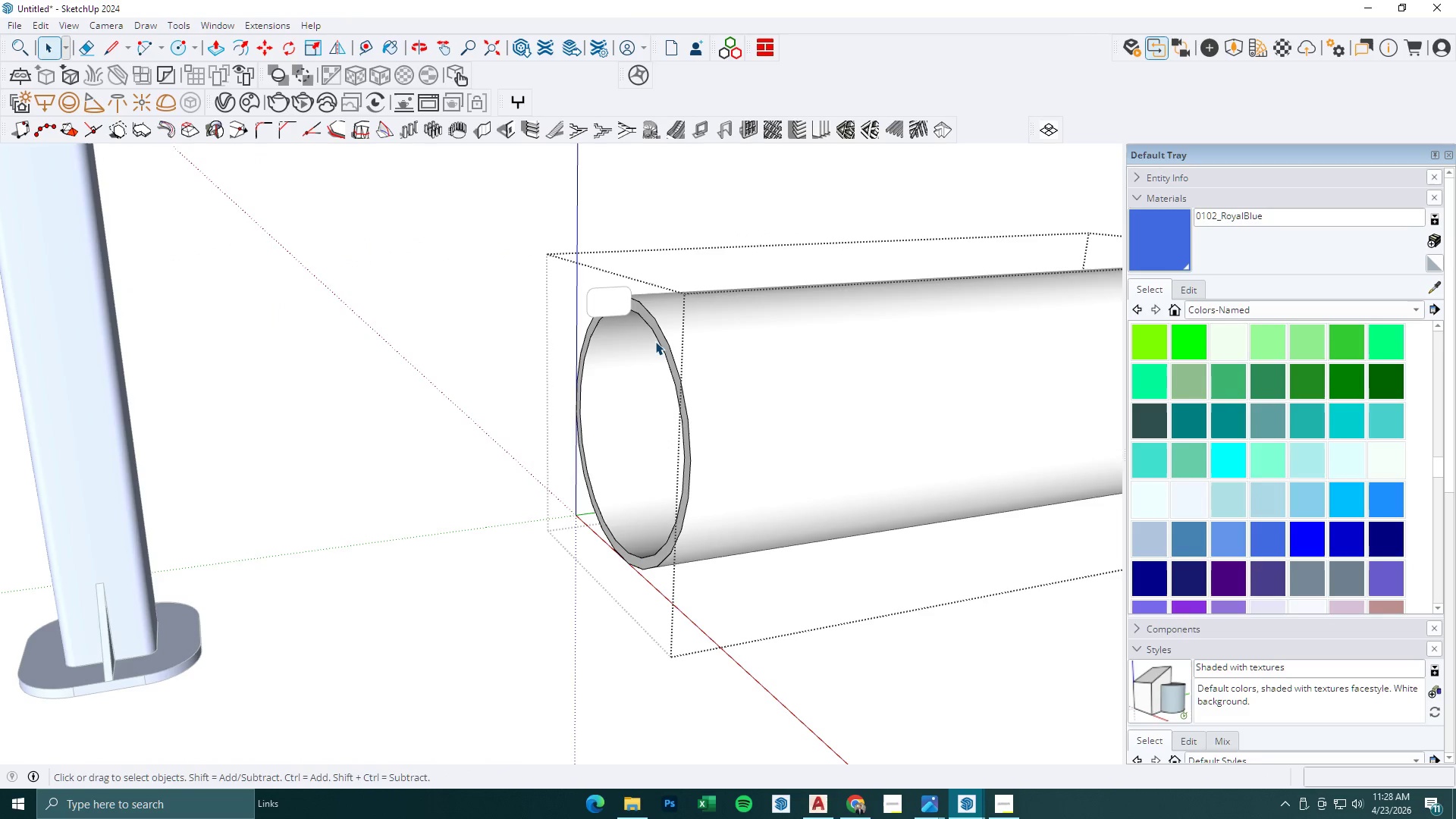 
scroll: coordinate [672, 345], scroll_direction: down, amount: 4.0
 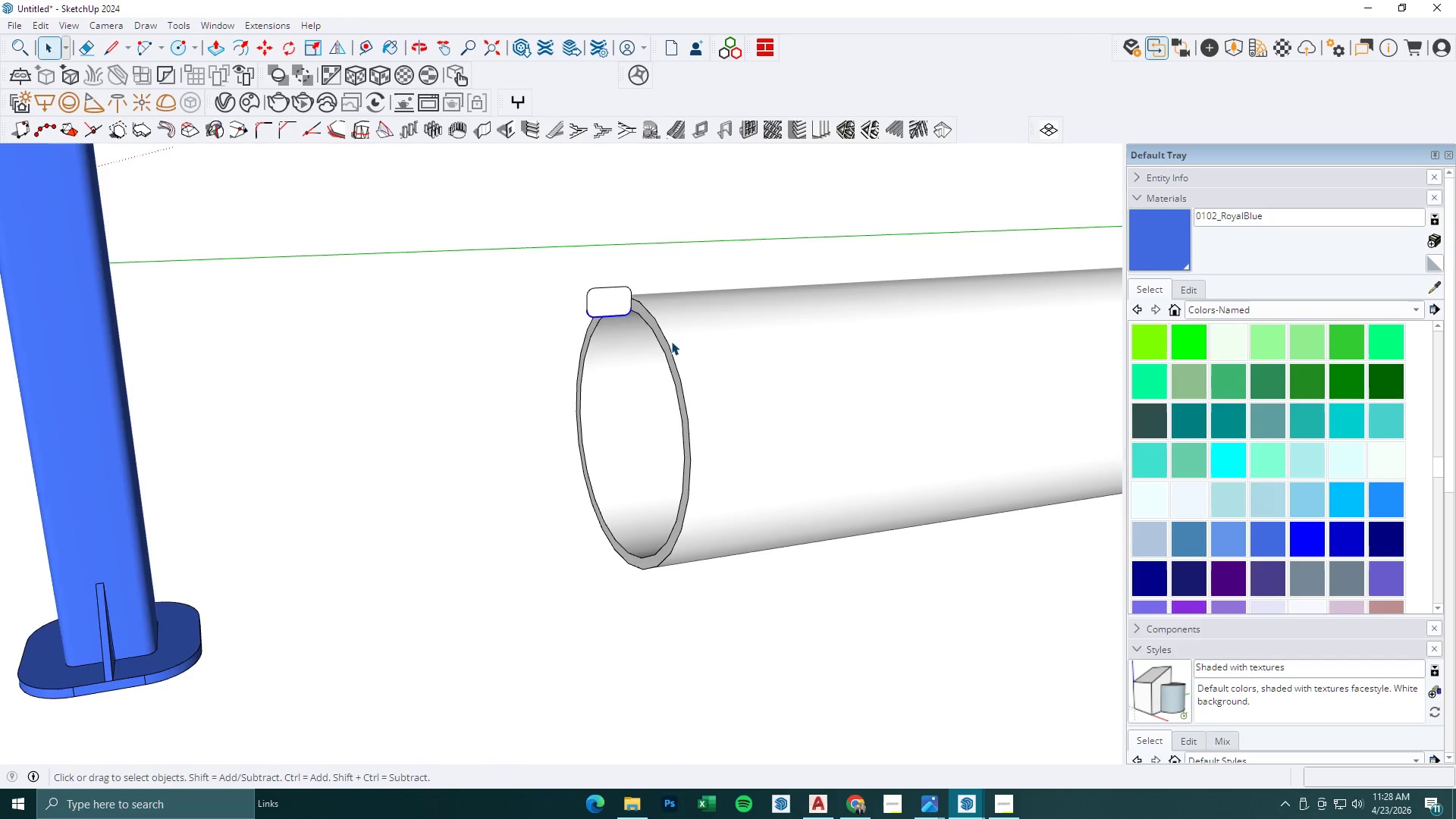 
triple_click([655, 341])
 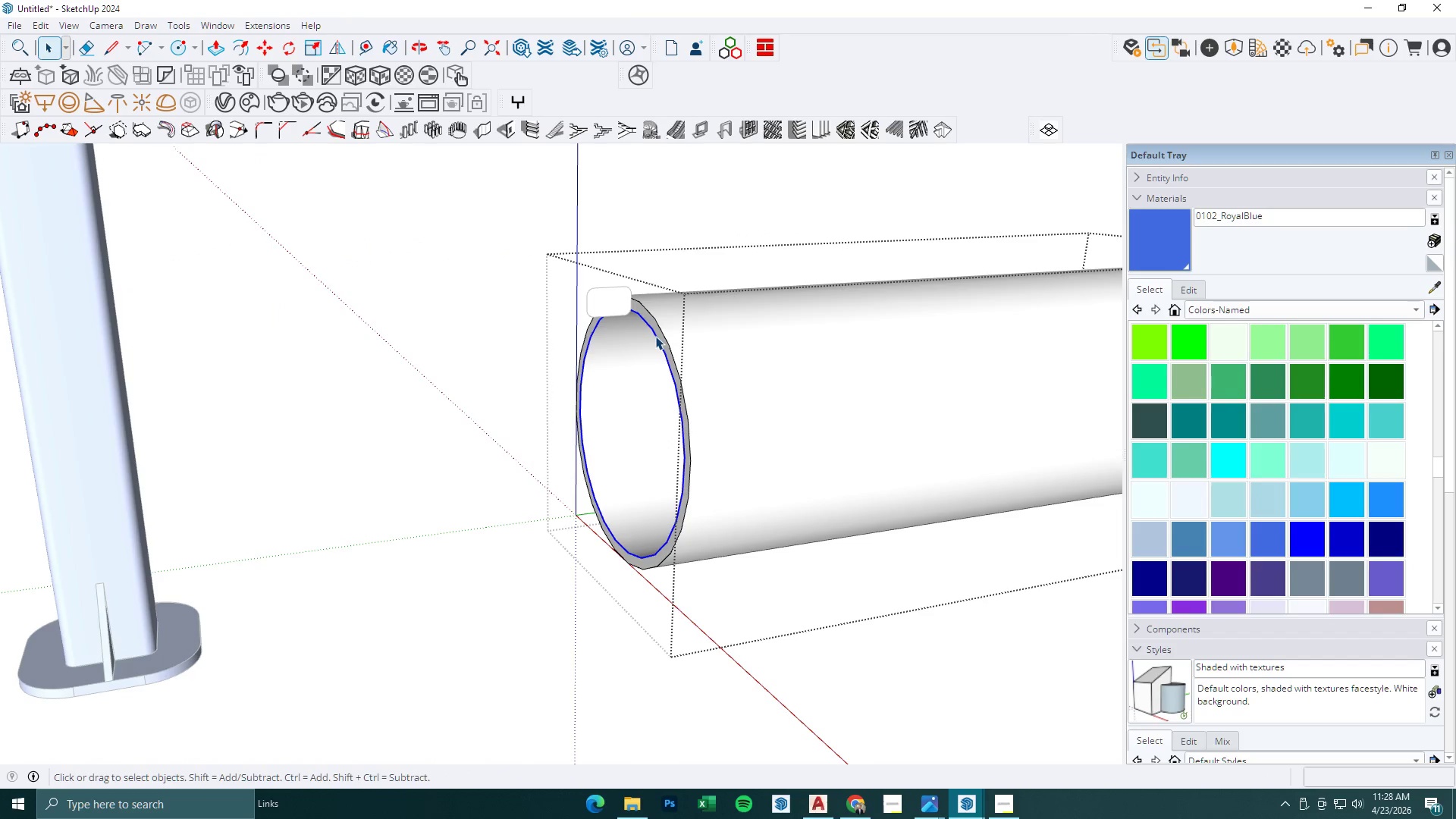 
key(Control+C)
 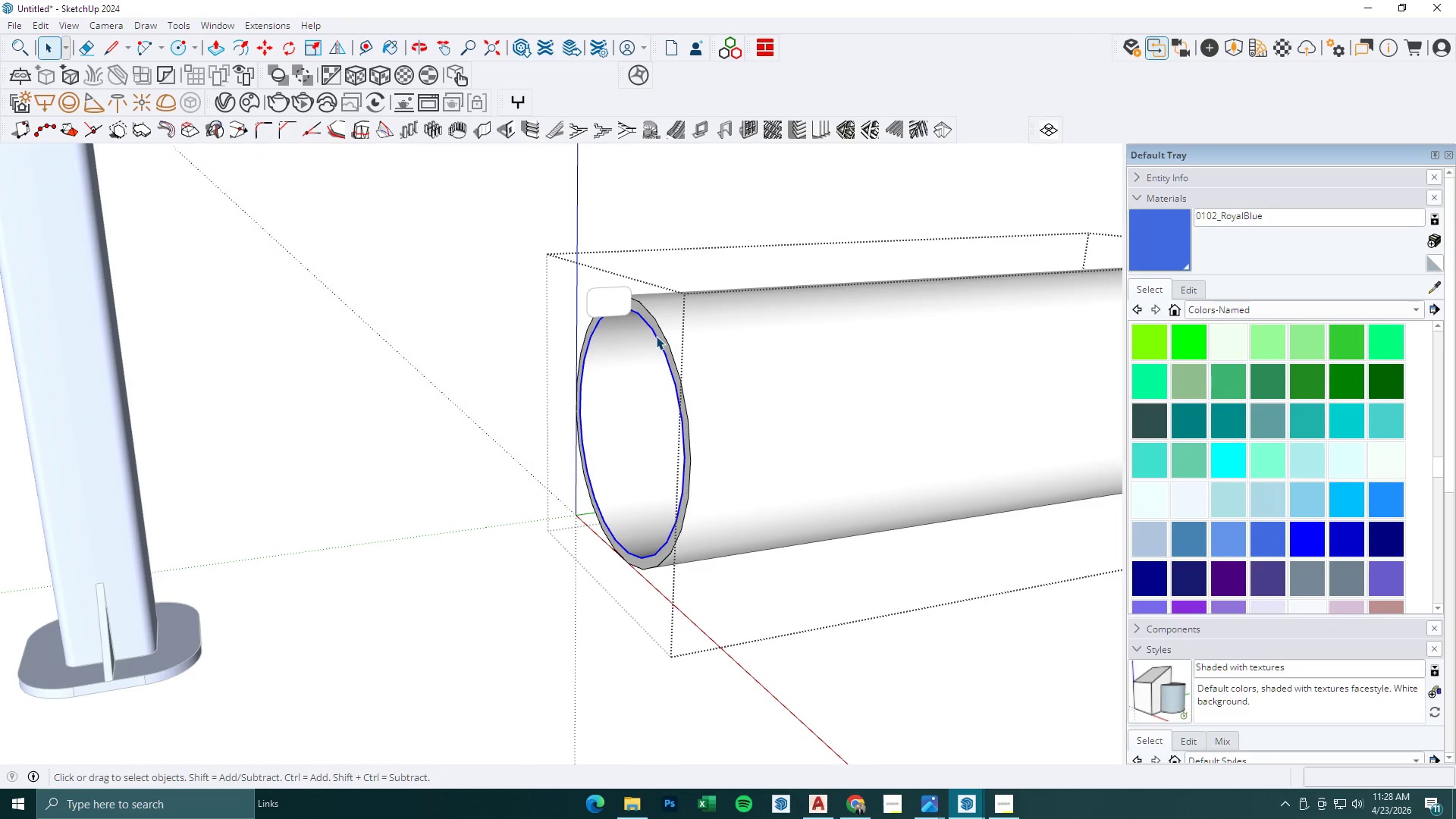 
key(Escape)
 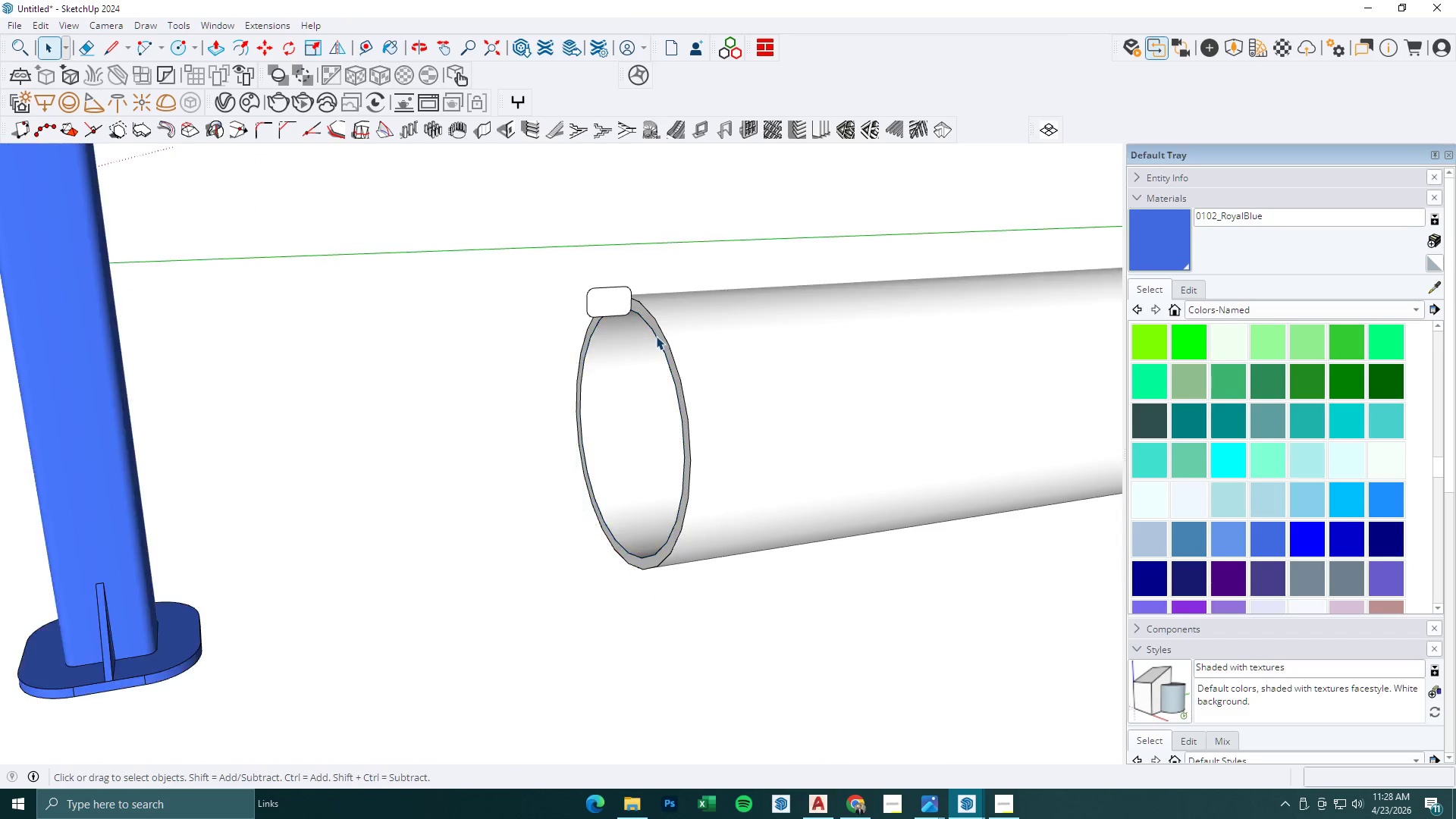 
key(Escape)
 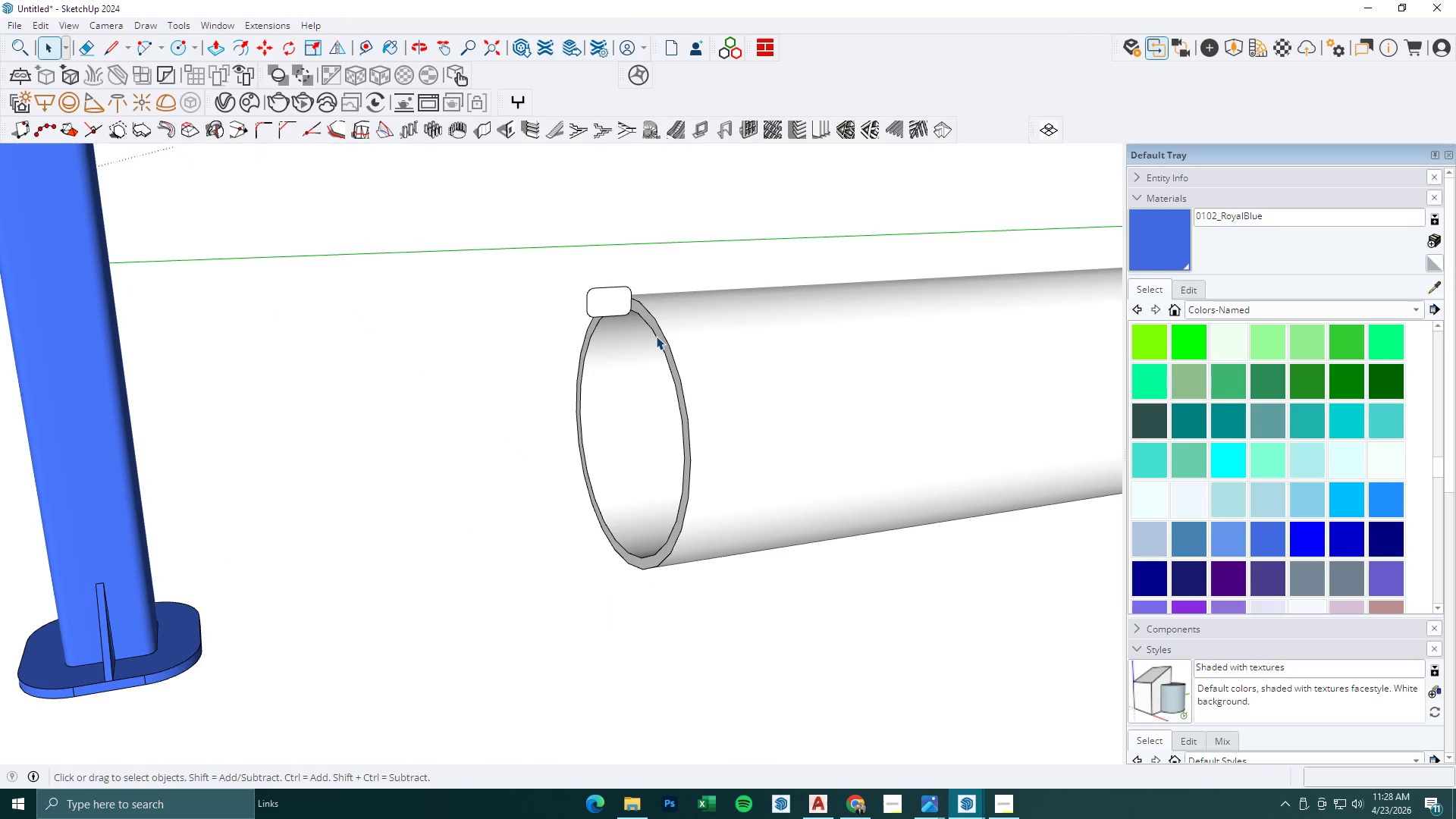 
key(Control+V)
 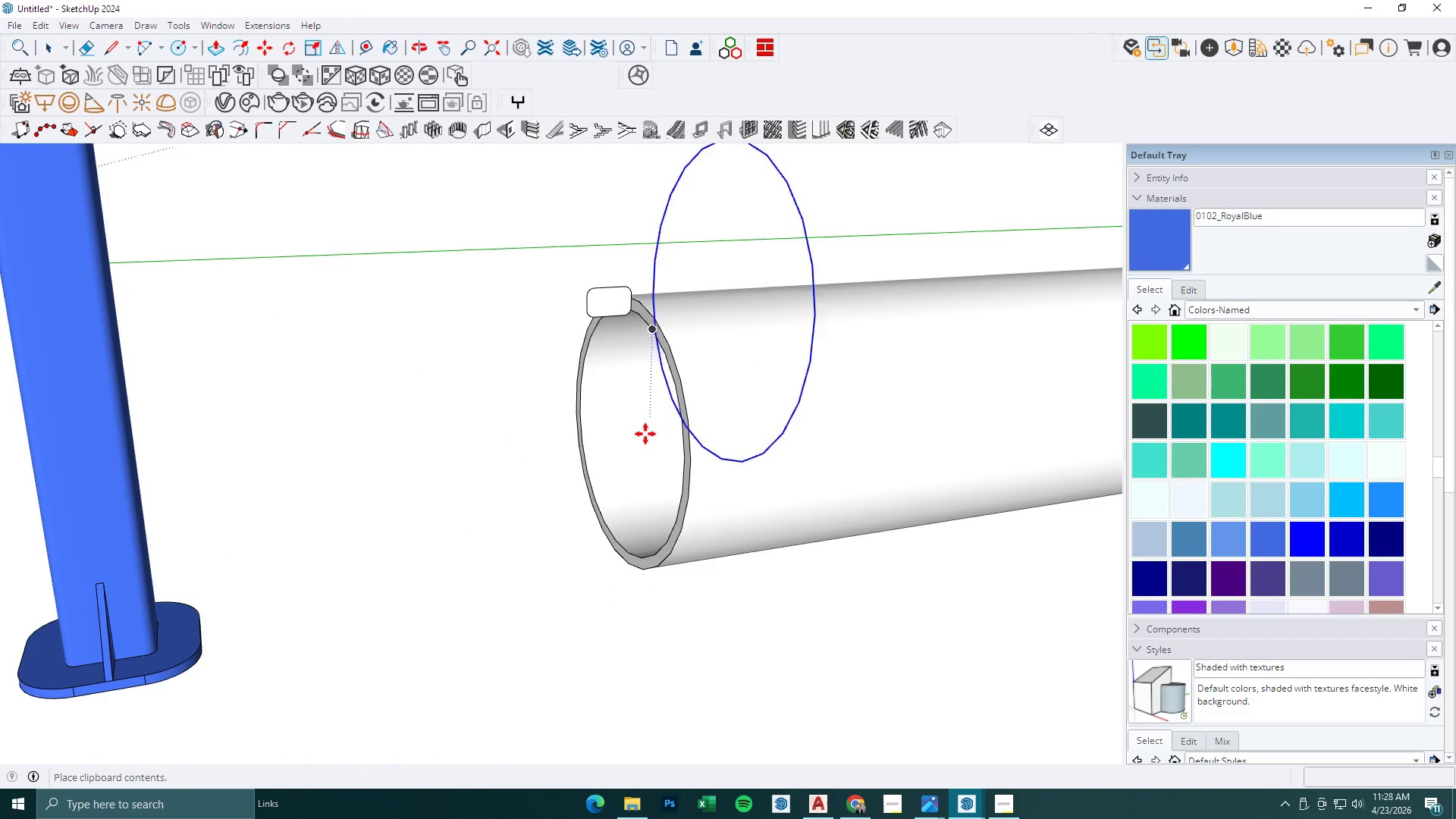 
scroll: coordinate [630, 463], scroll_direction: down, amount: 4.0
 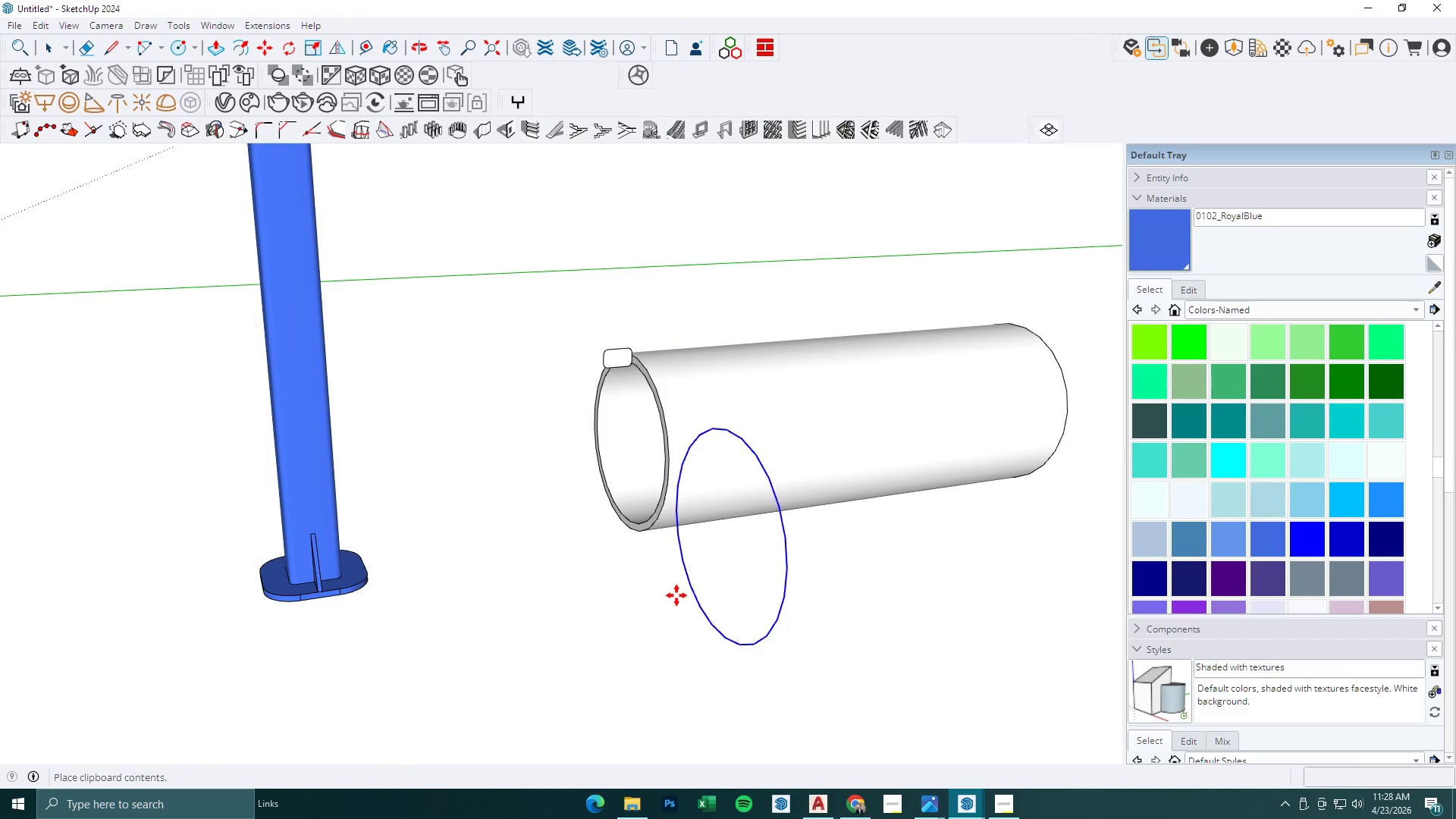 
left_click([684, 610])
 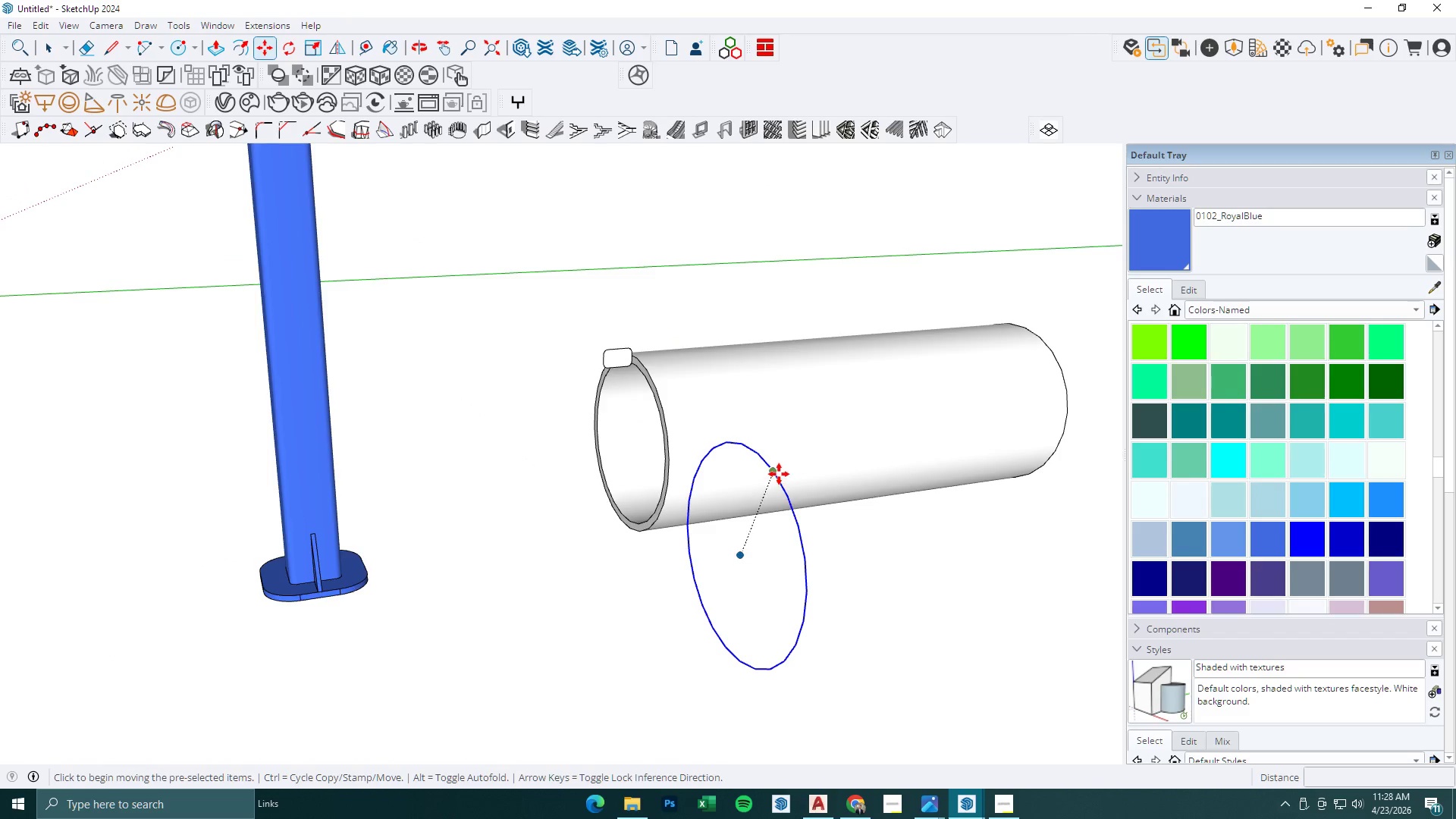 
left_click([779, 473])
 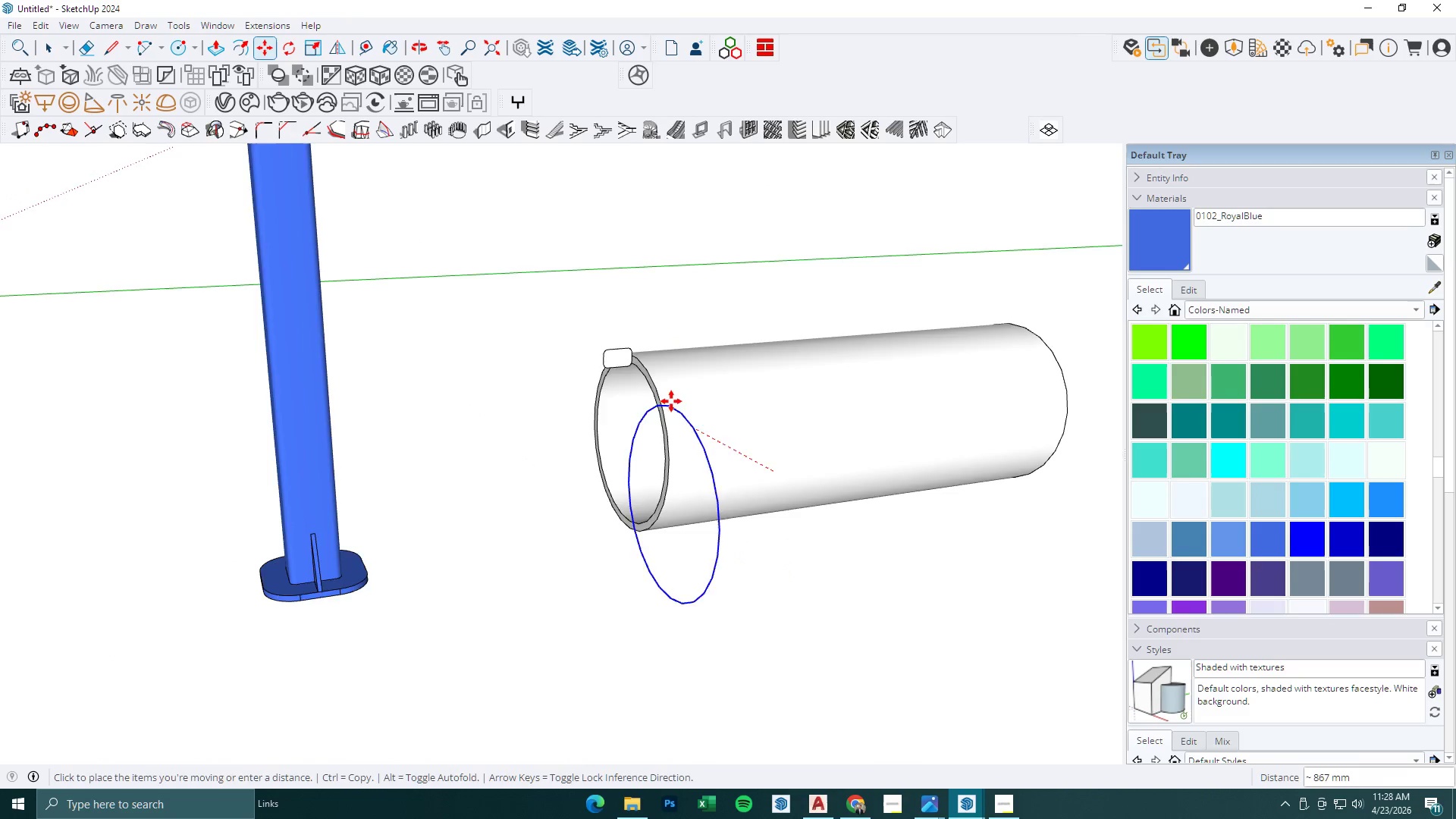 
scroll: coordinate [664, 391], scroll_direction: up, amount: 3.0
 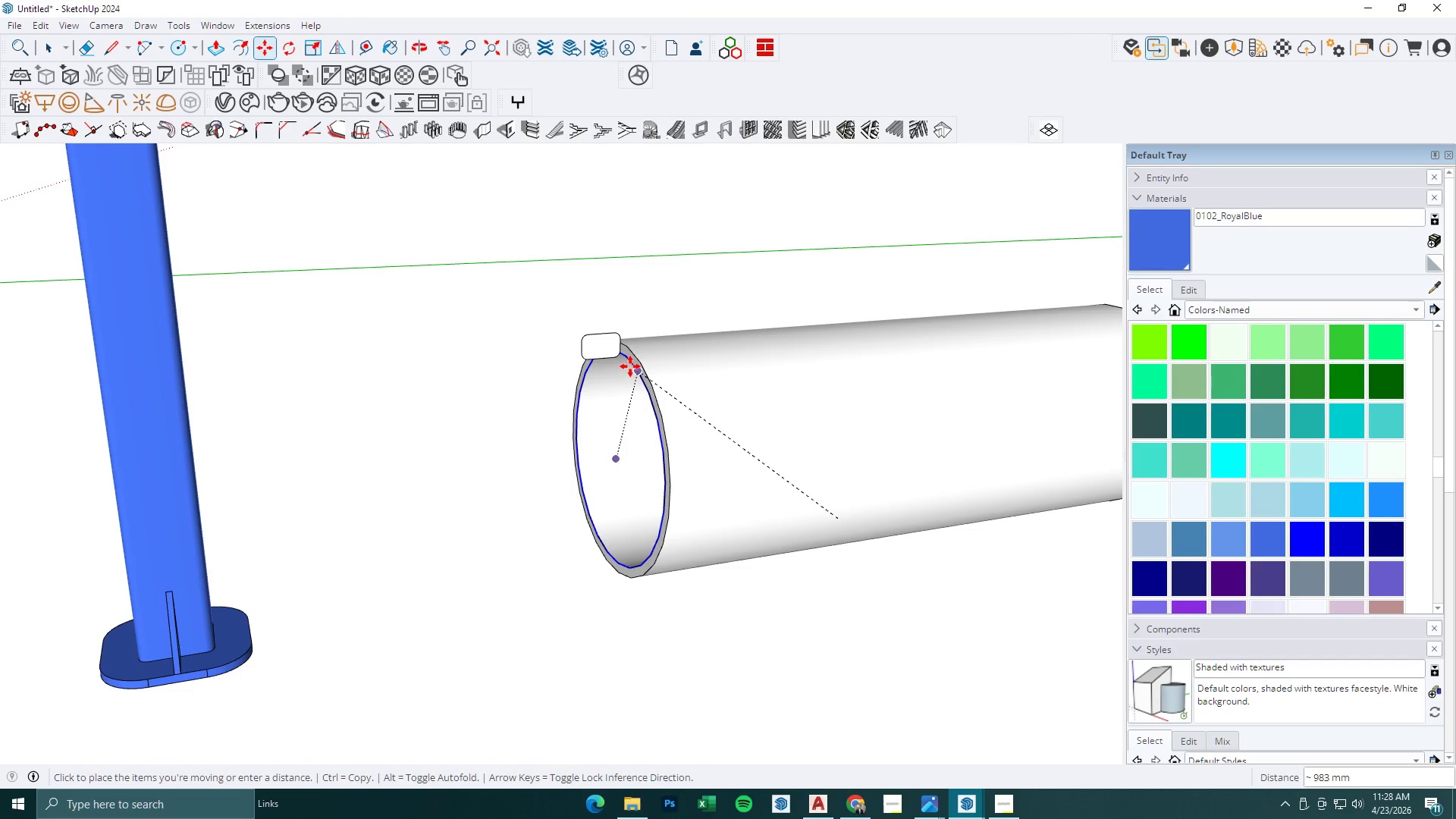 
left_click([630, 366])
 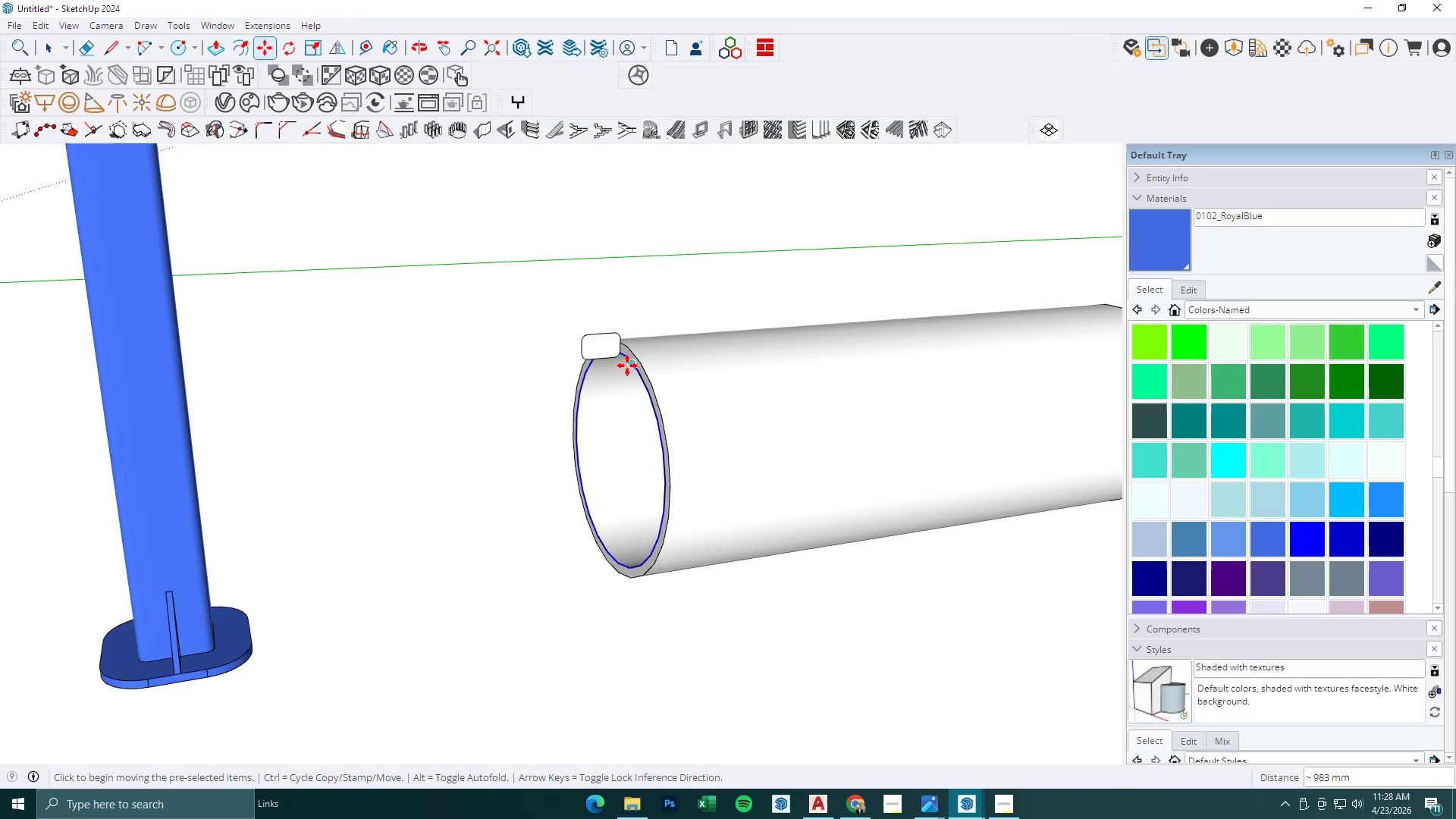 
key(Space)
 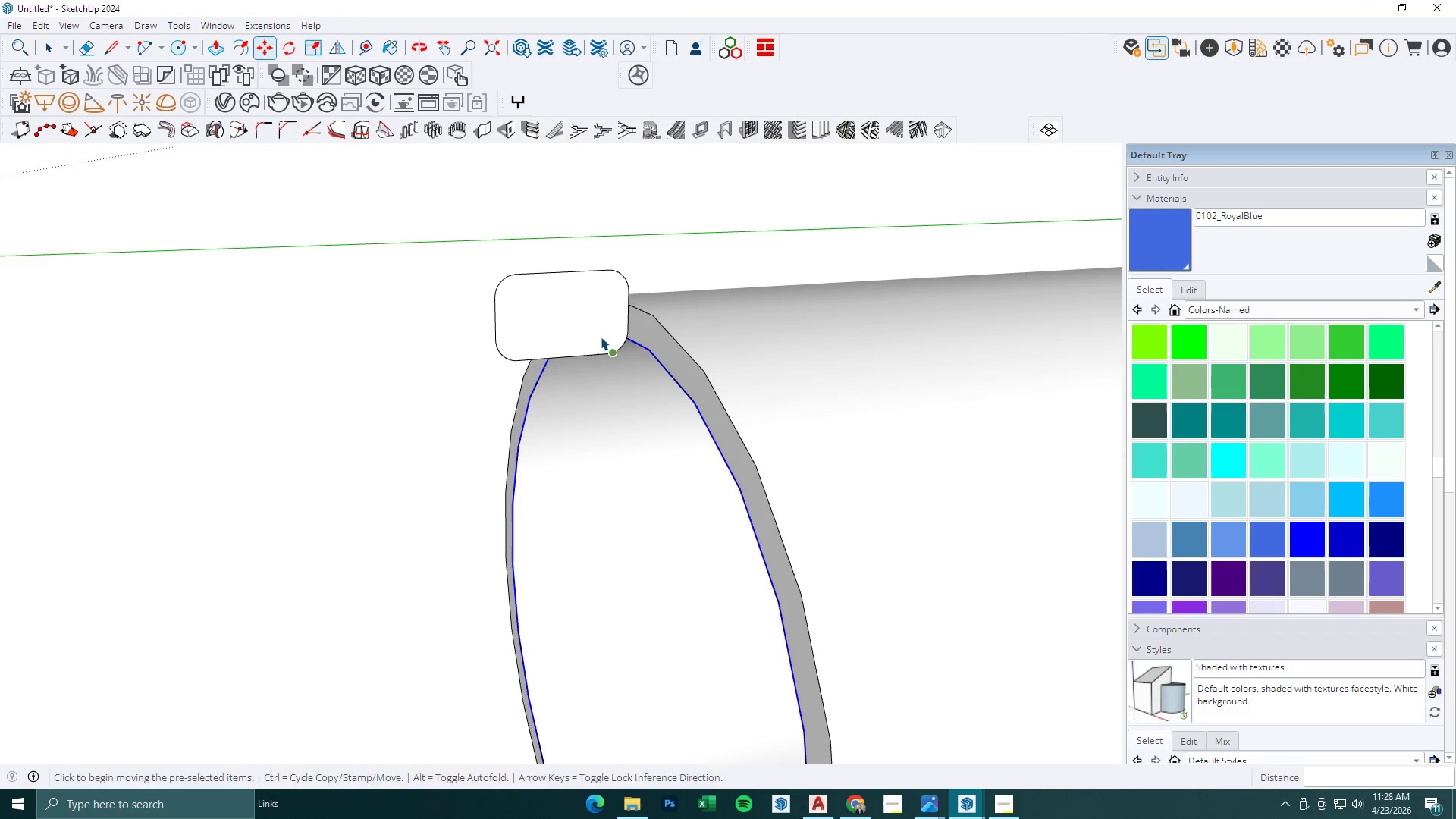 
left_click([595, 328])
 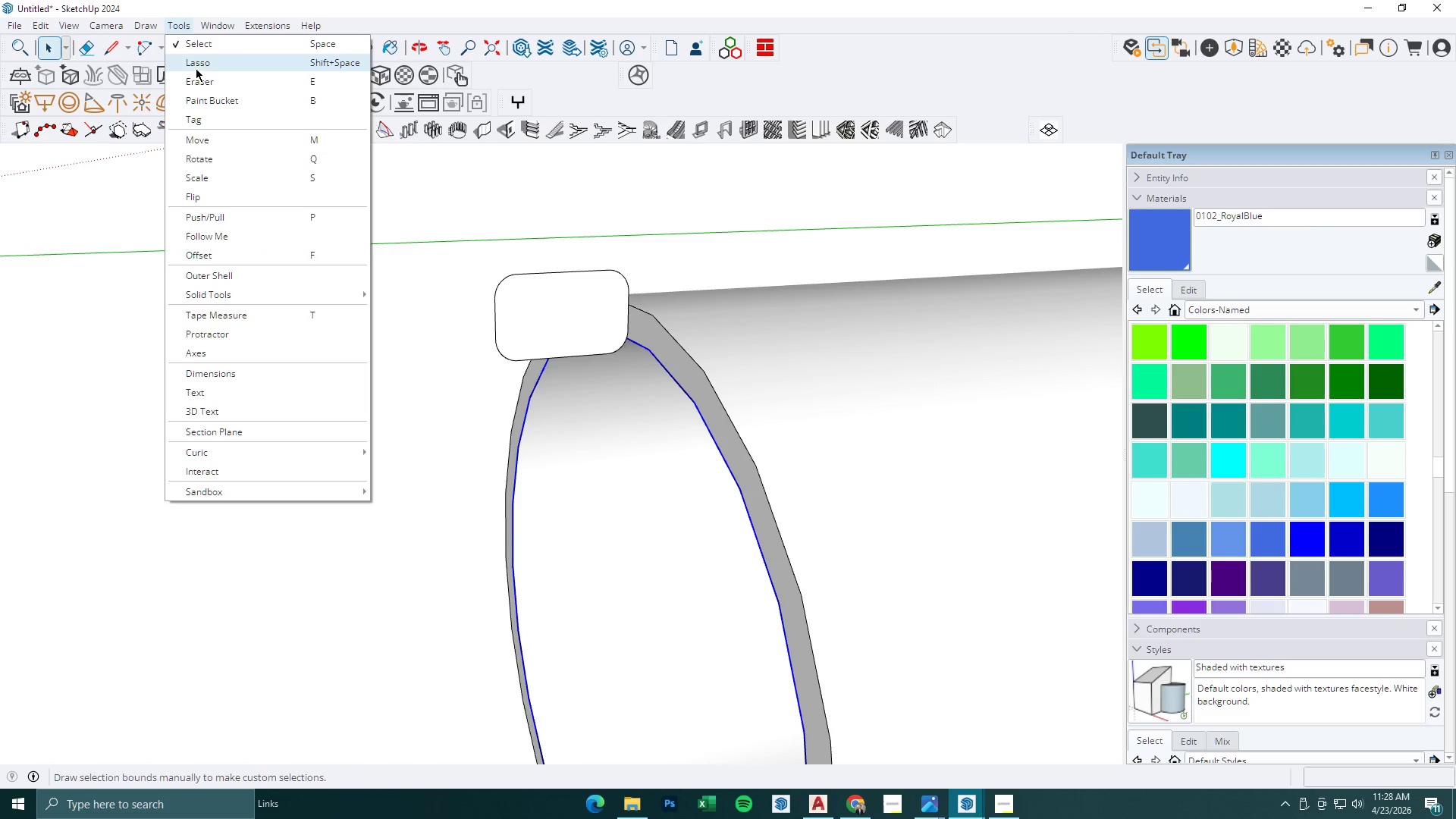 
scroll: coordinate [614, 356], scroll_direction: up, amount: 13.0
 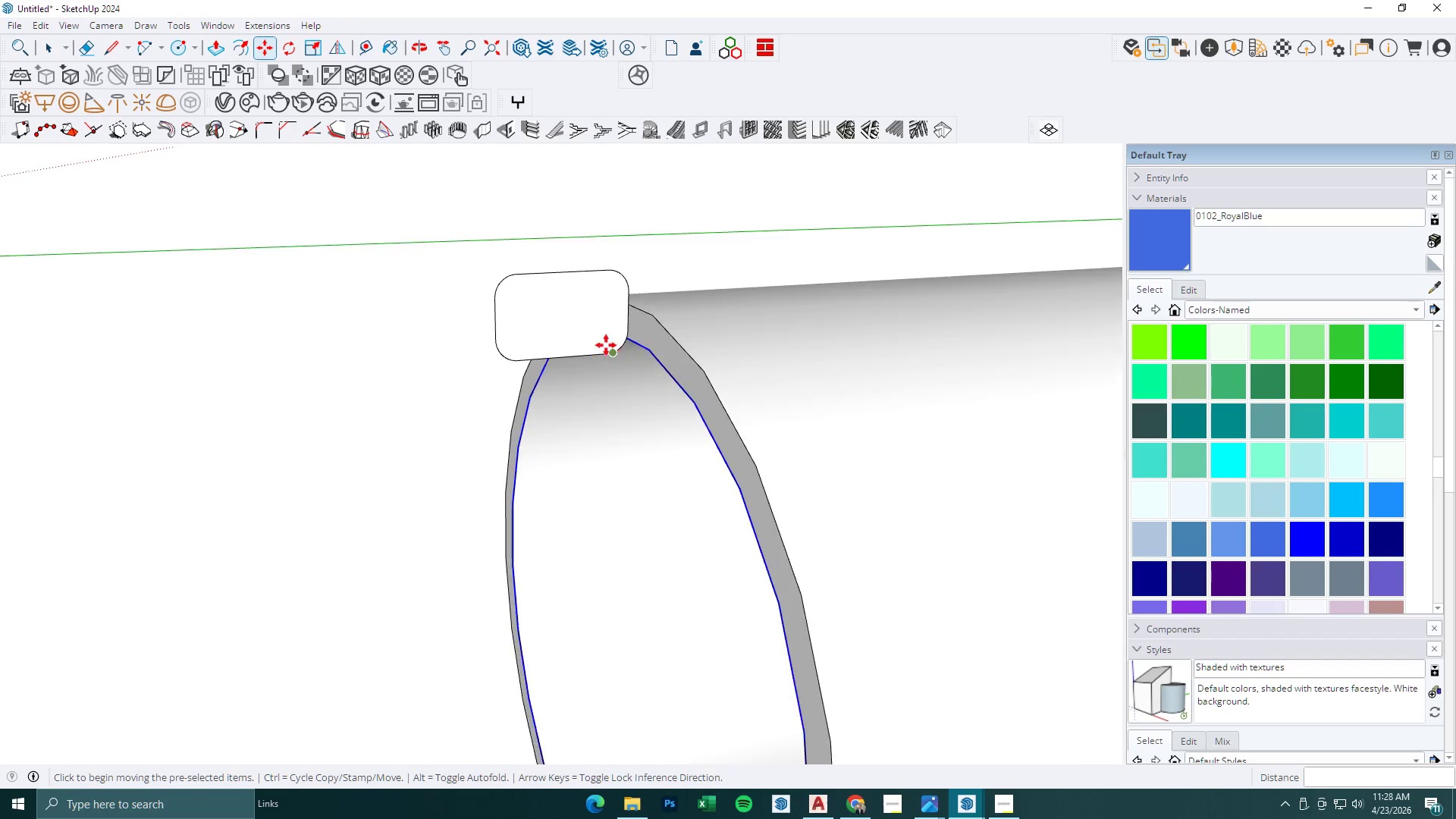 
left_click([234, 238])
 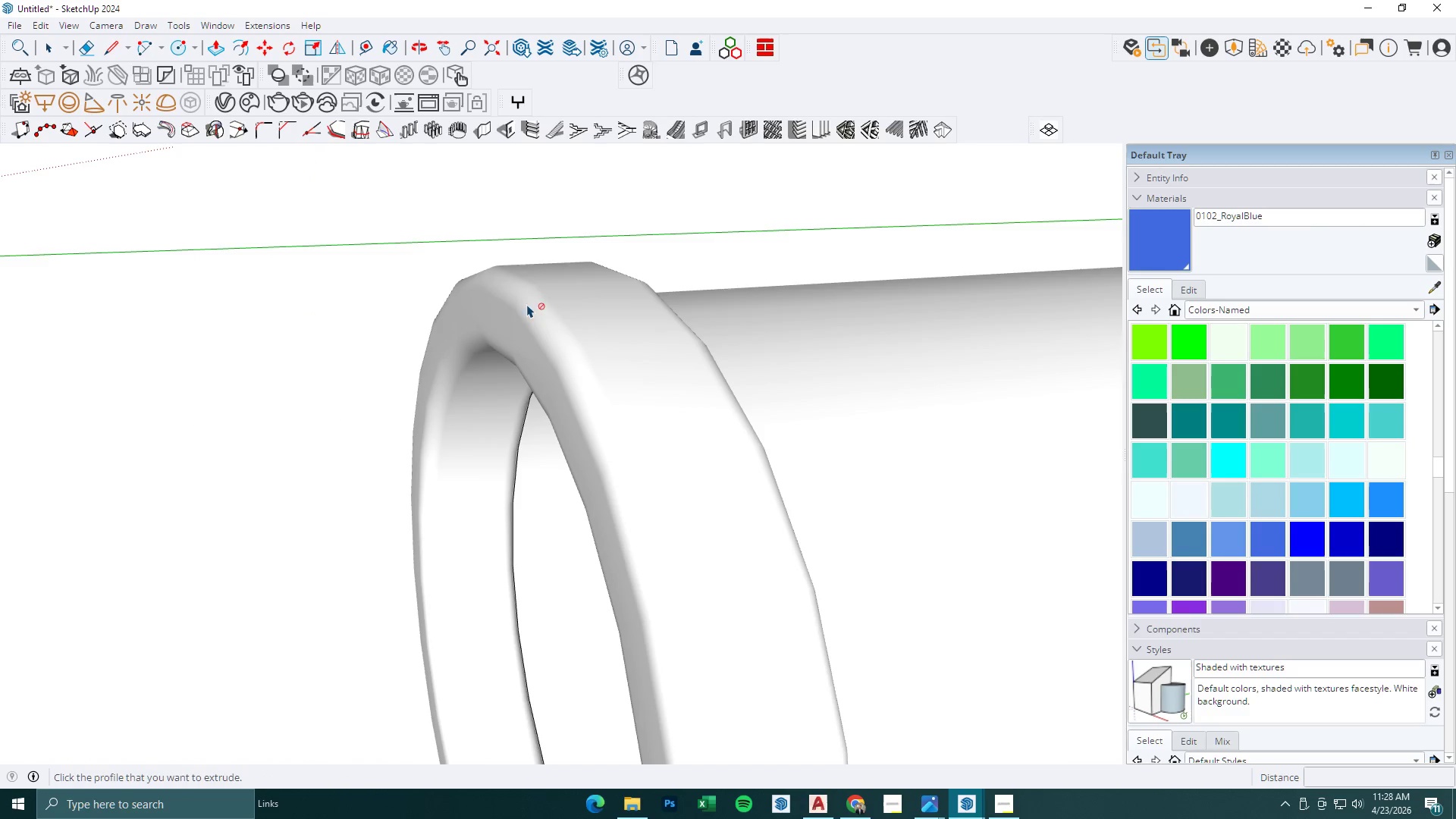 
scroll: coordinate [547, 298], scroll_direction: down, amount: 7.0
 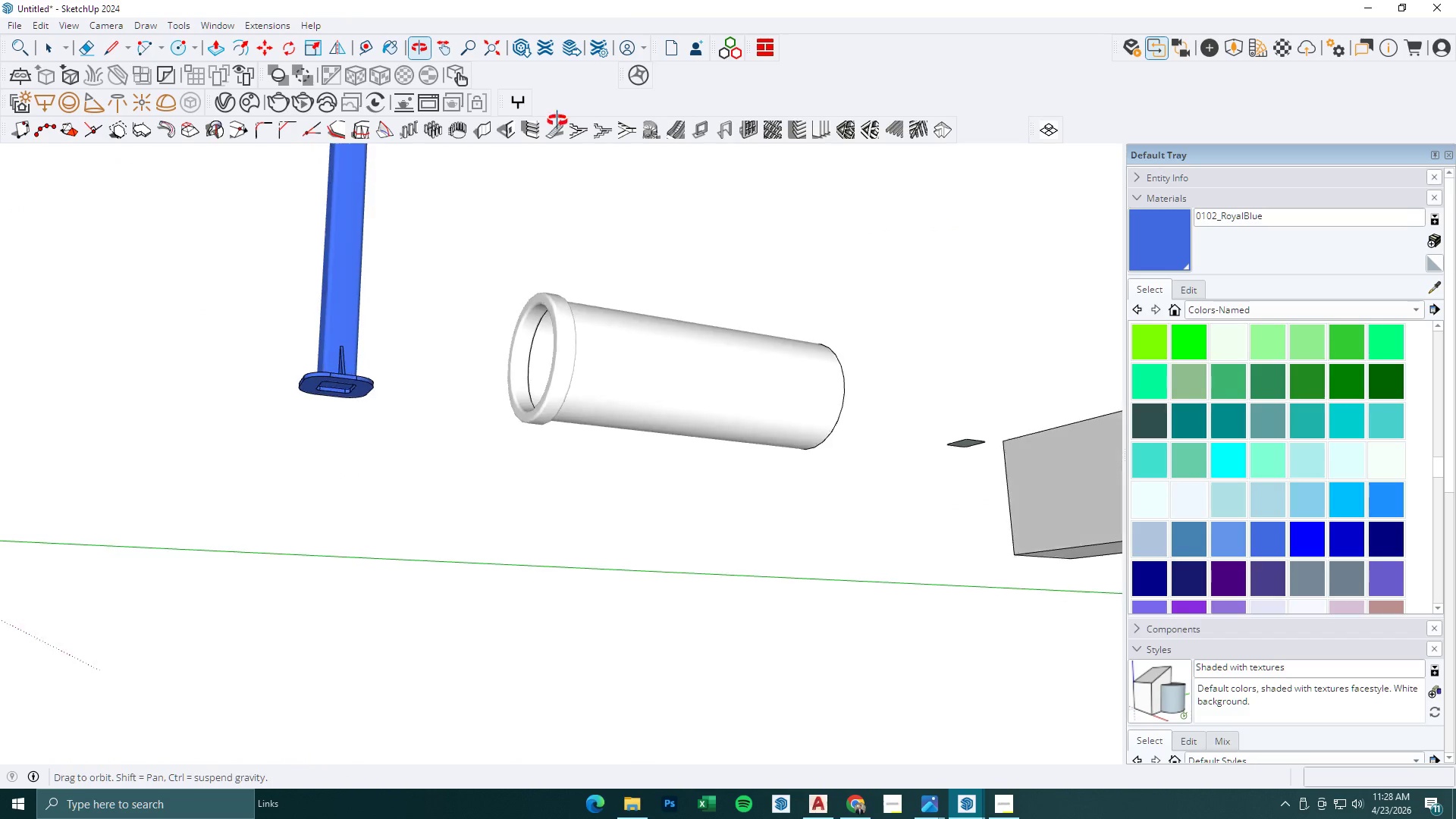 
key(Space)
 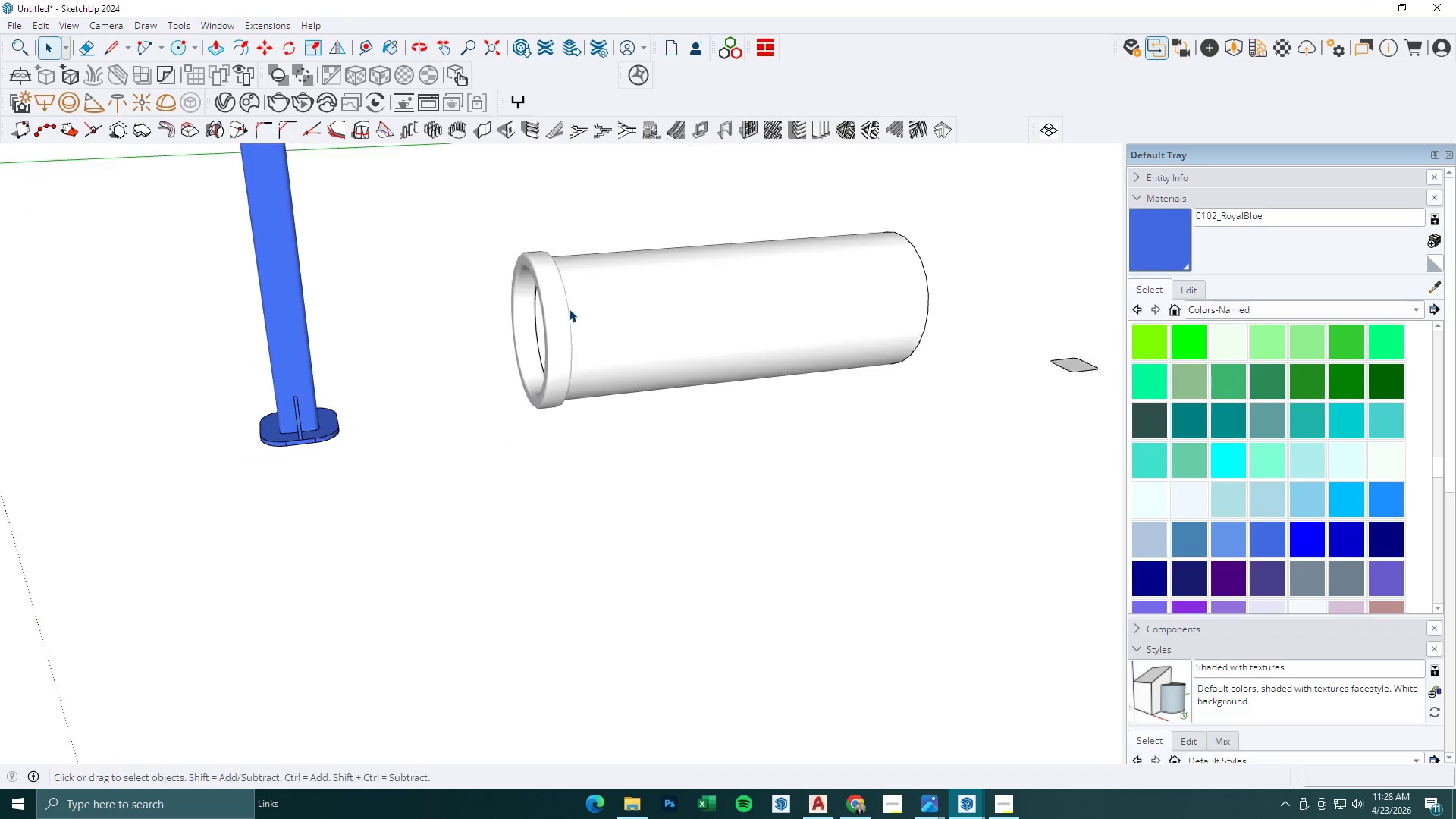 
key(Escape)
 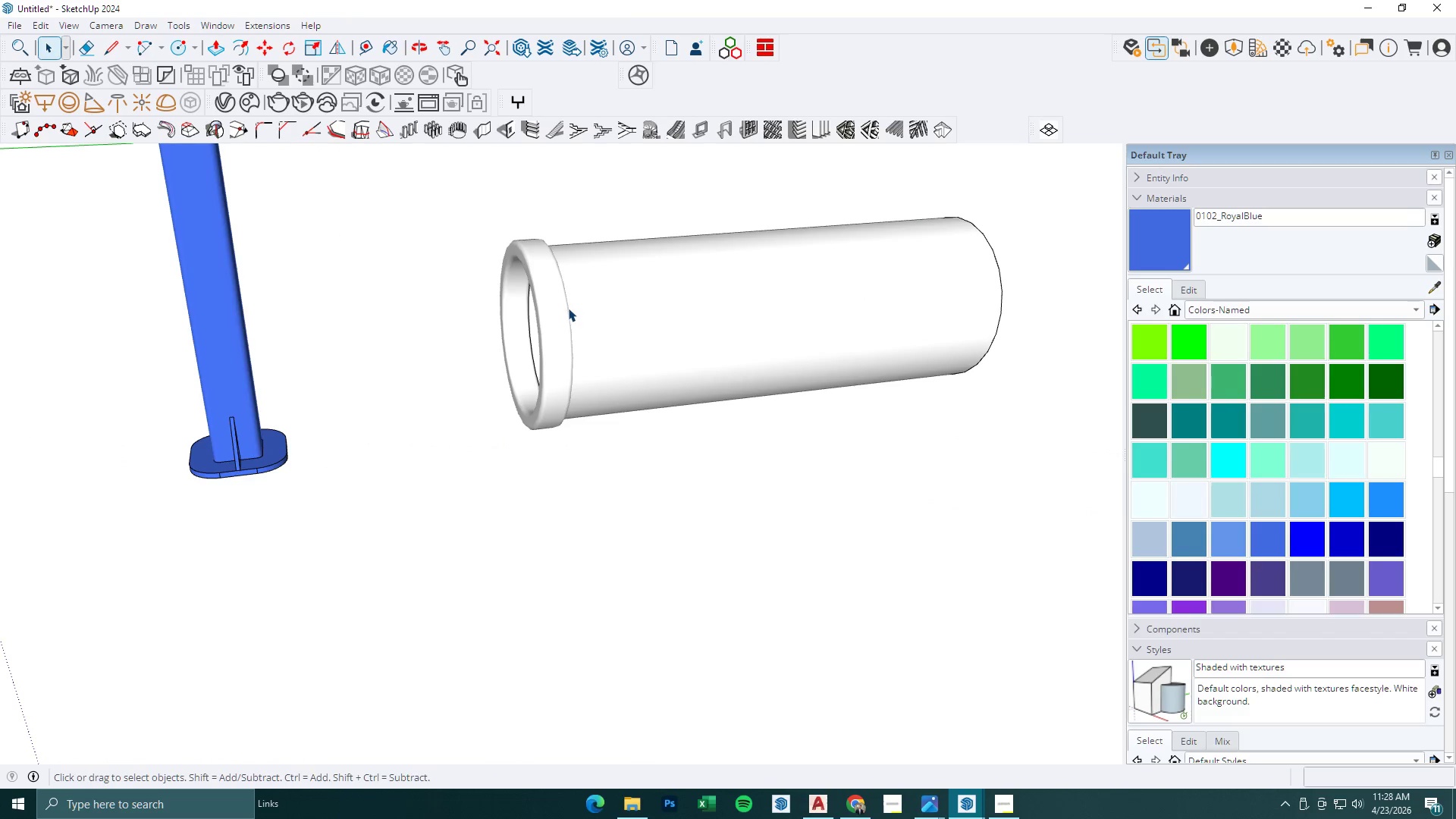 
left_click([567, 307])
 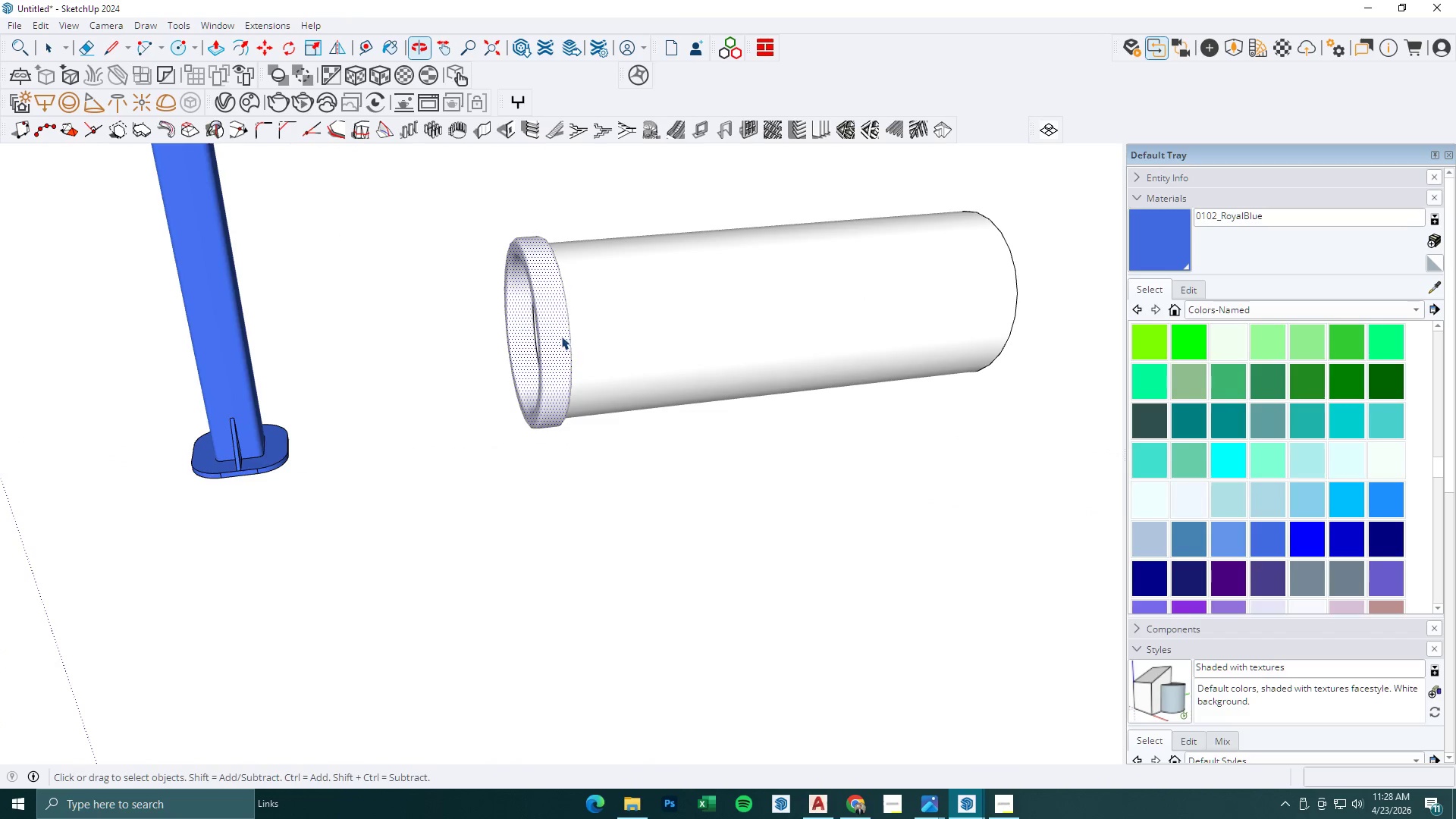 
scroll: coordinate [569, 309], scroll_direction: up, amount: 3.0
 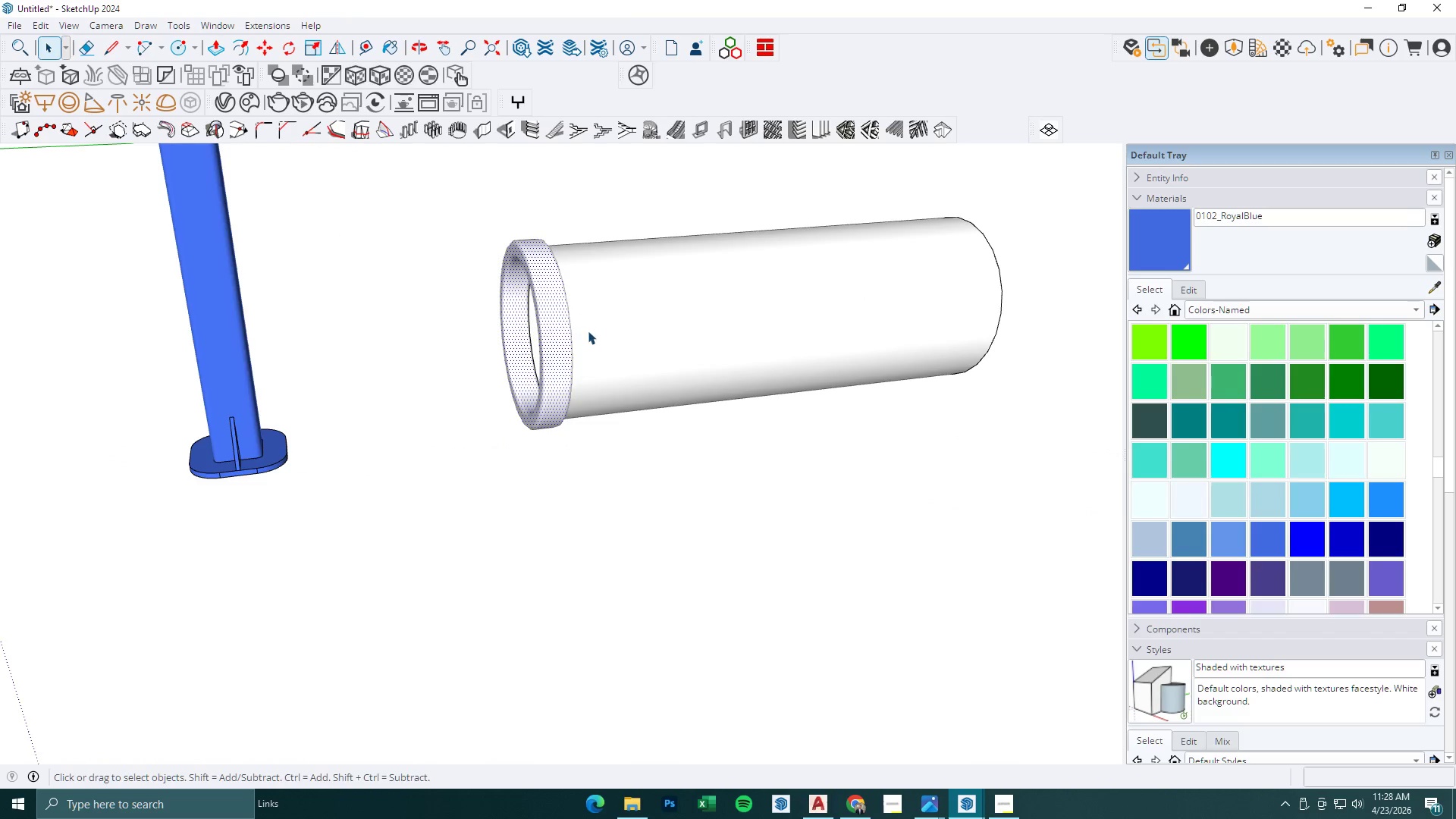 
double_click([555, 324])
 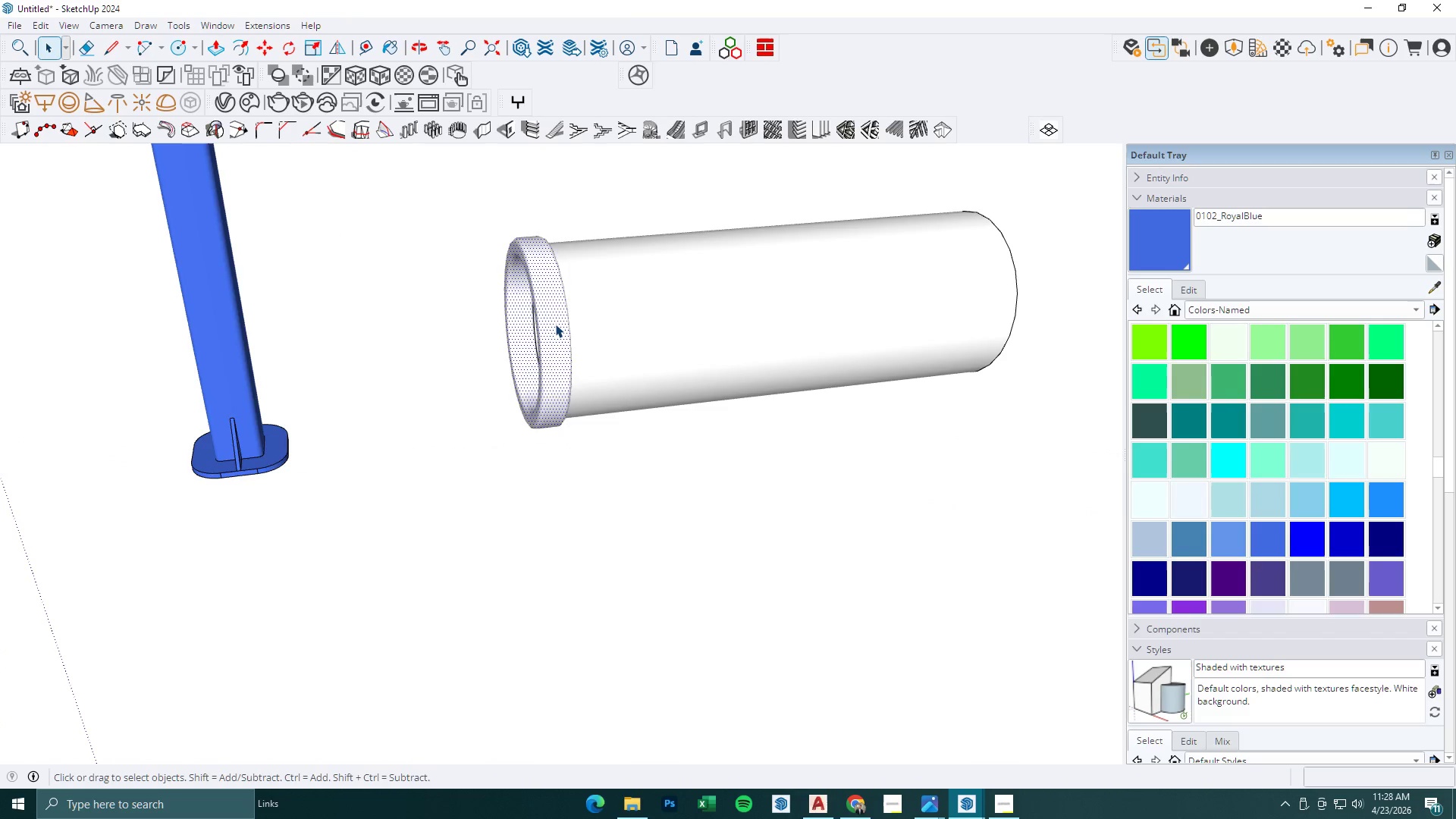 
triple_click([555, 324])
 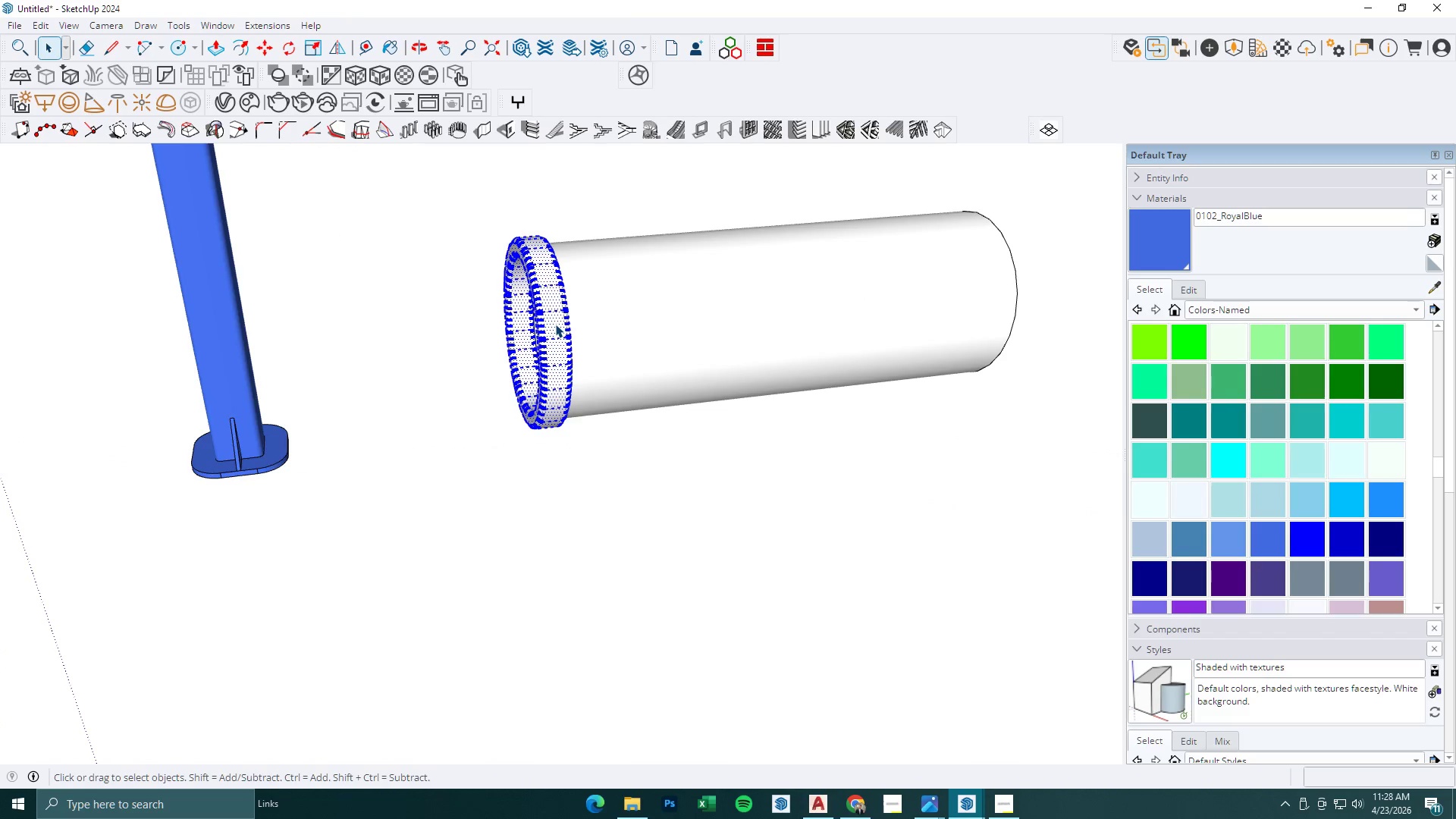 
right_click([555, 324])
 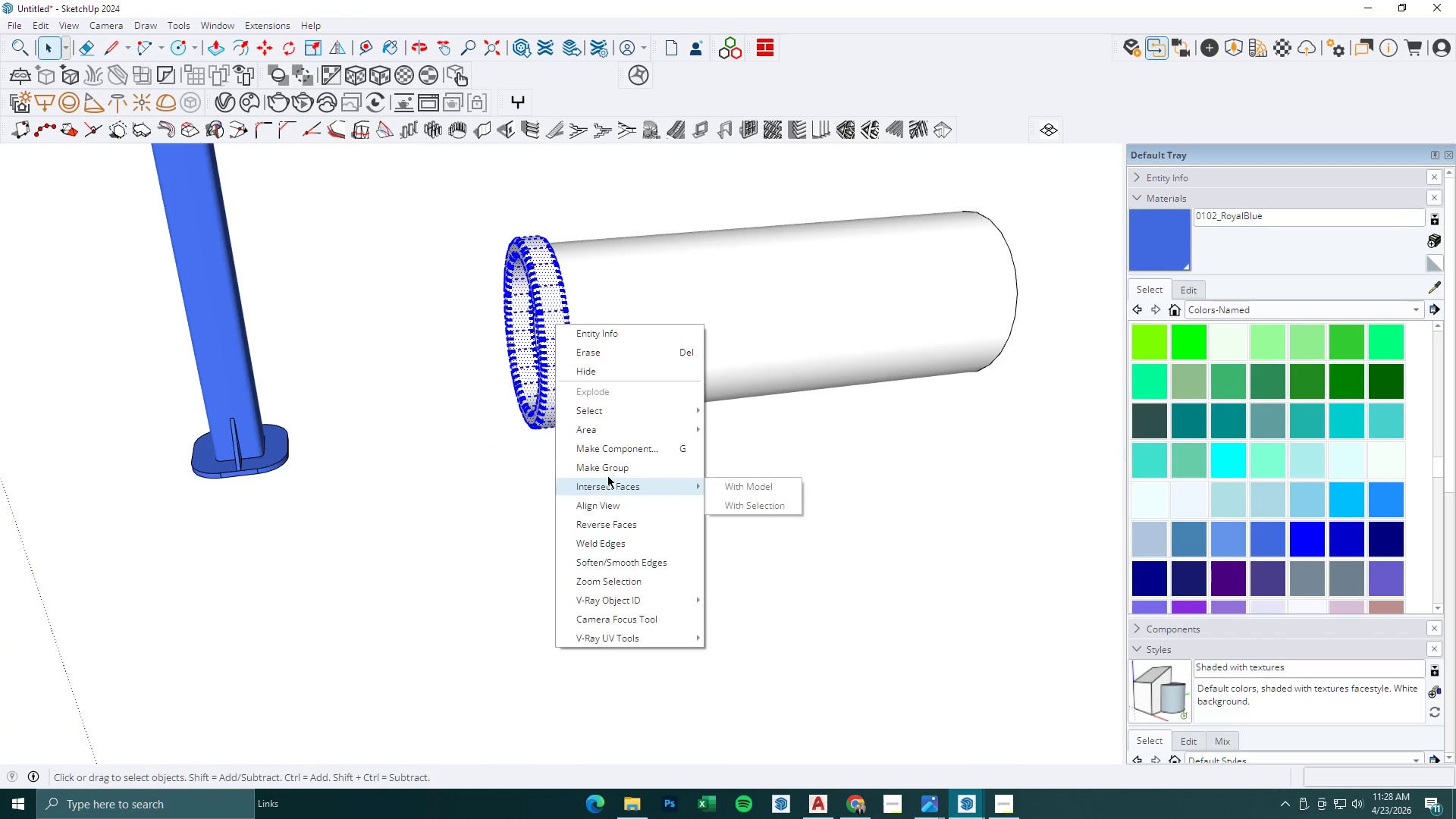 
double_click([608, 472])
 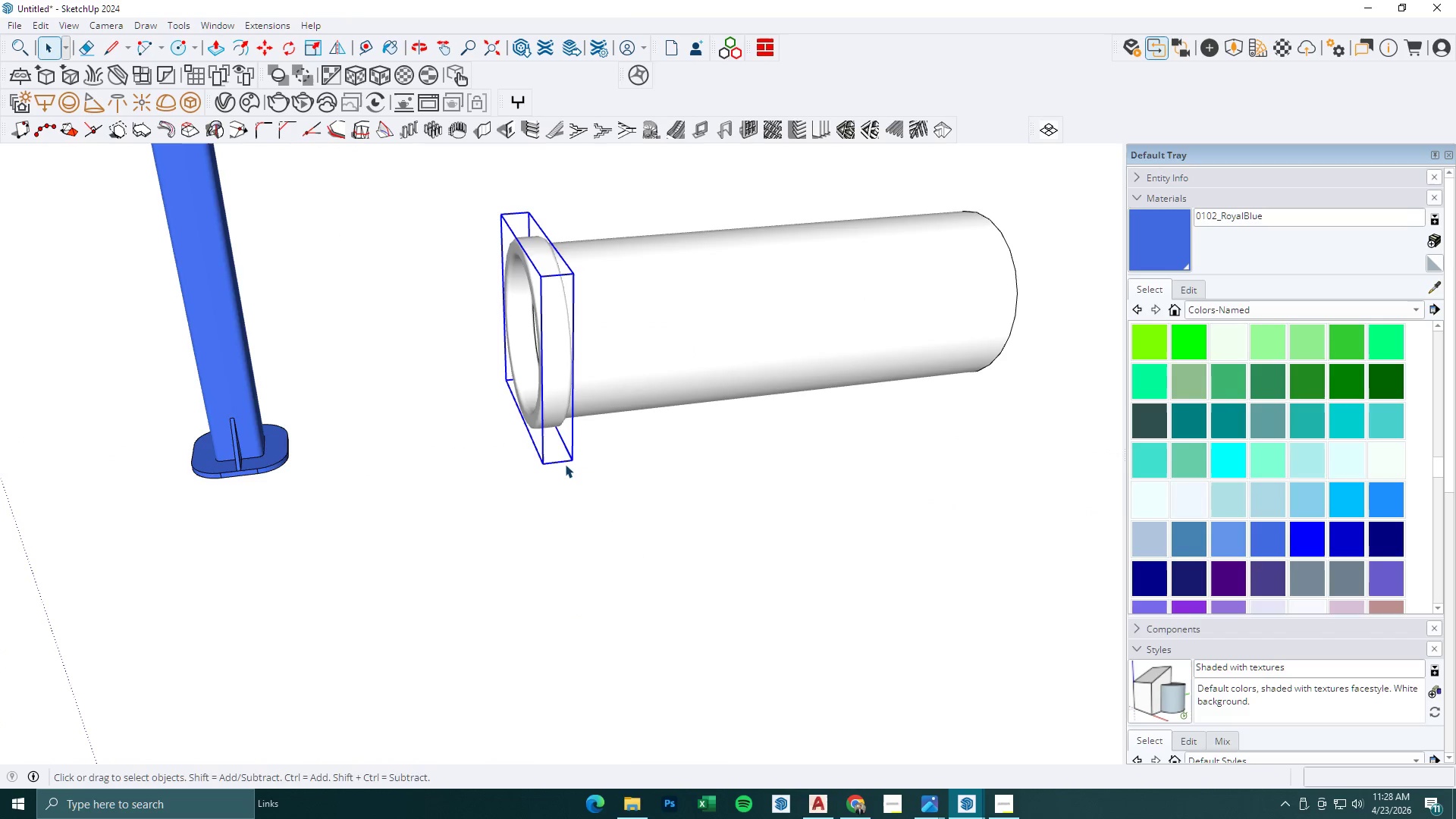 
key(M)
 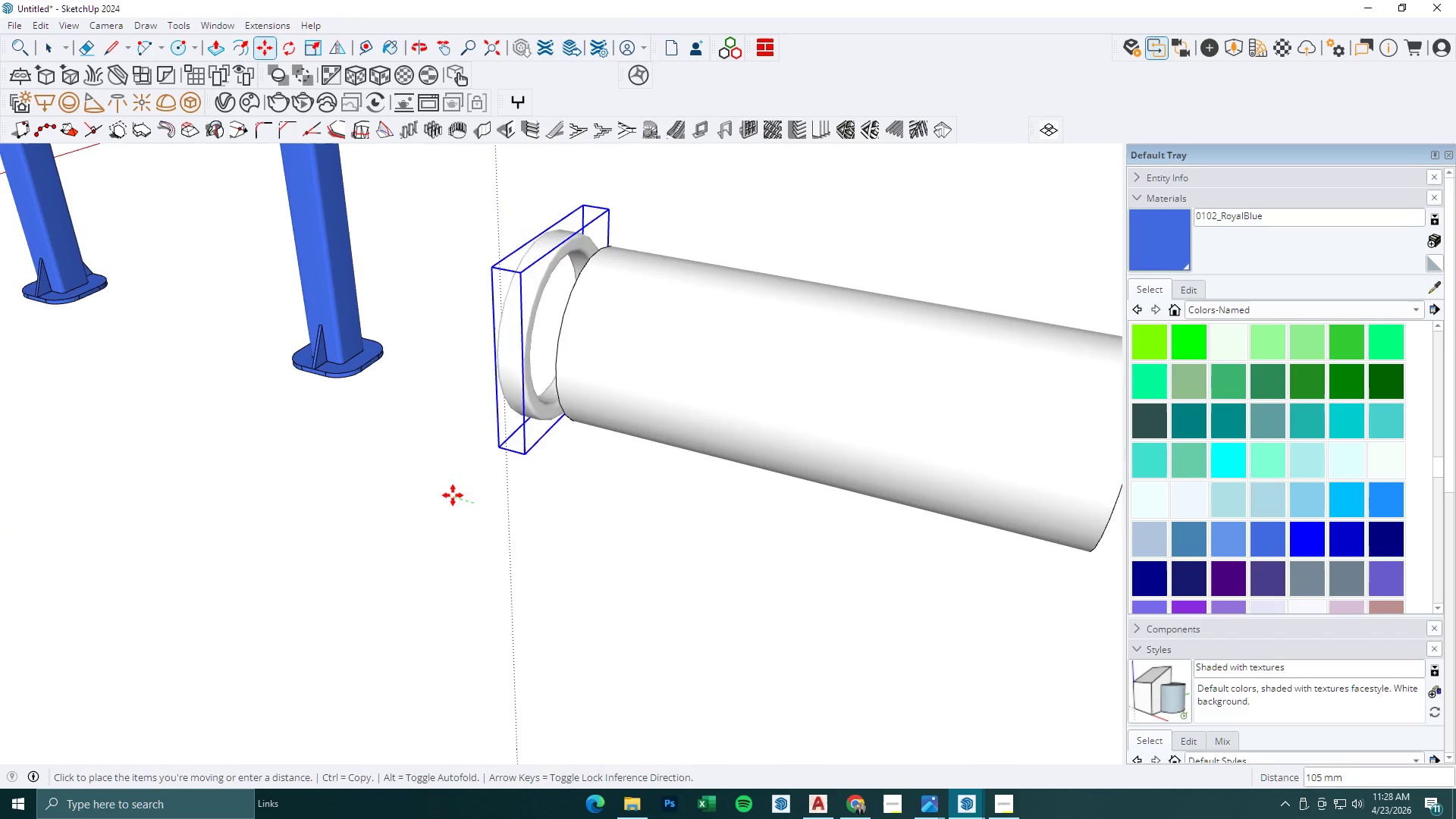 
key(Control+ControlLeft)
 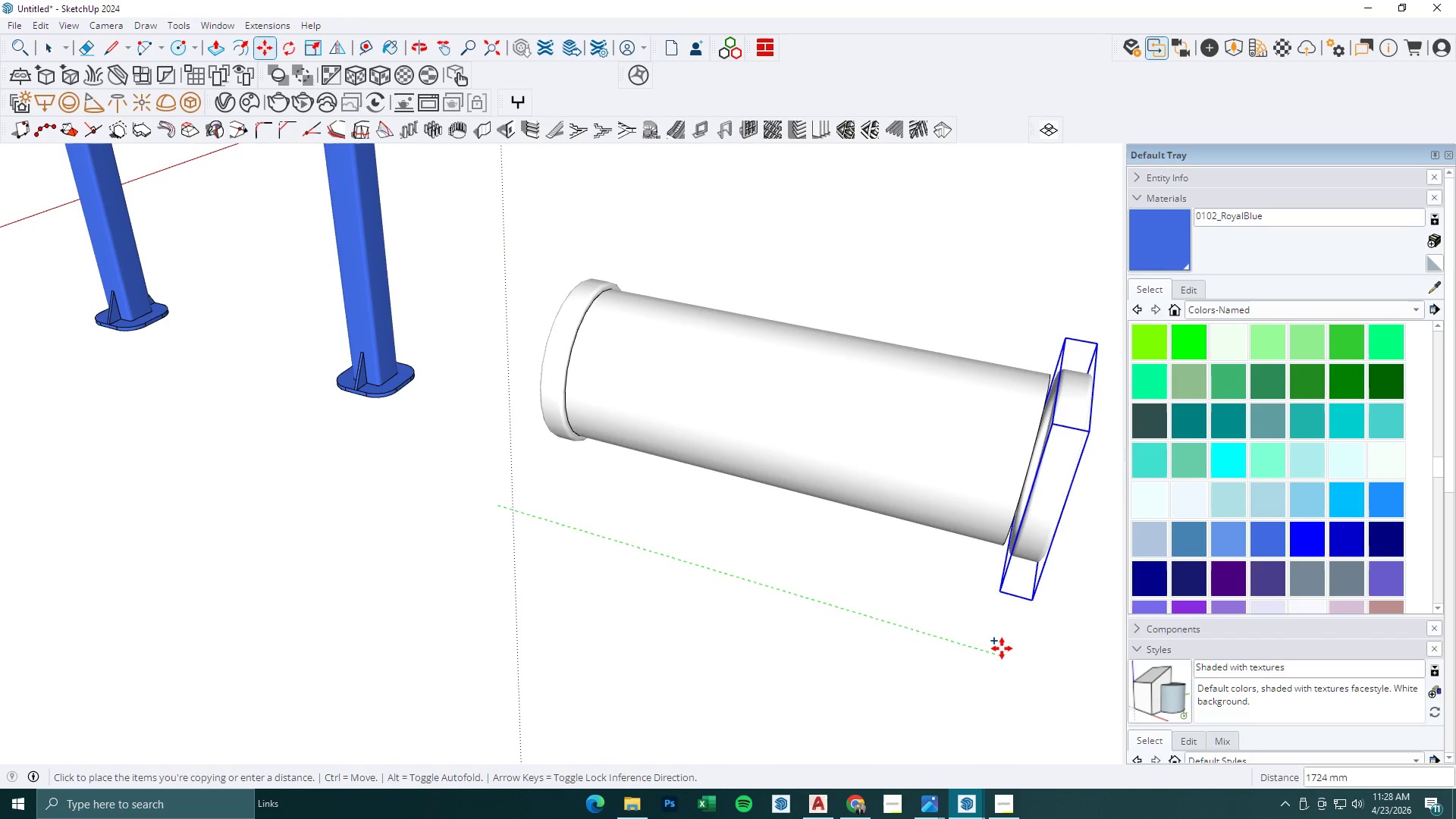 
scroll: coordinate [613, 517], scroll_direction: down, amount: 2.0
 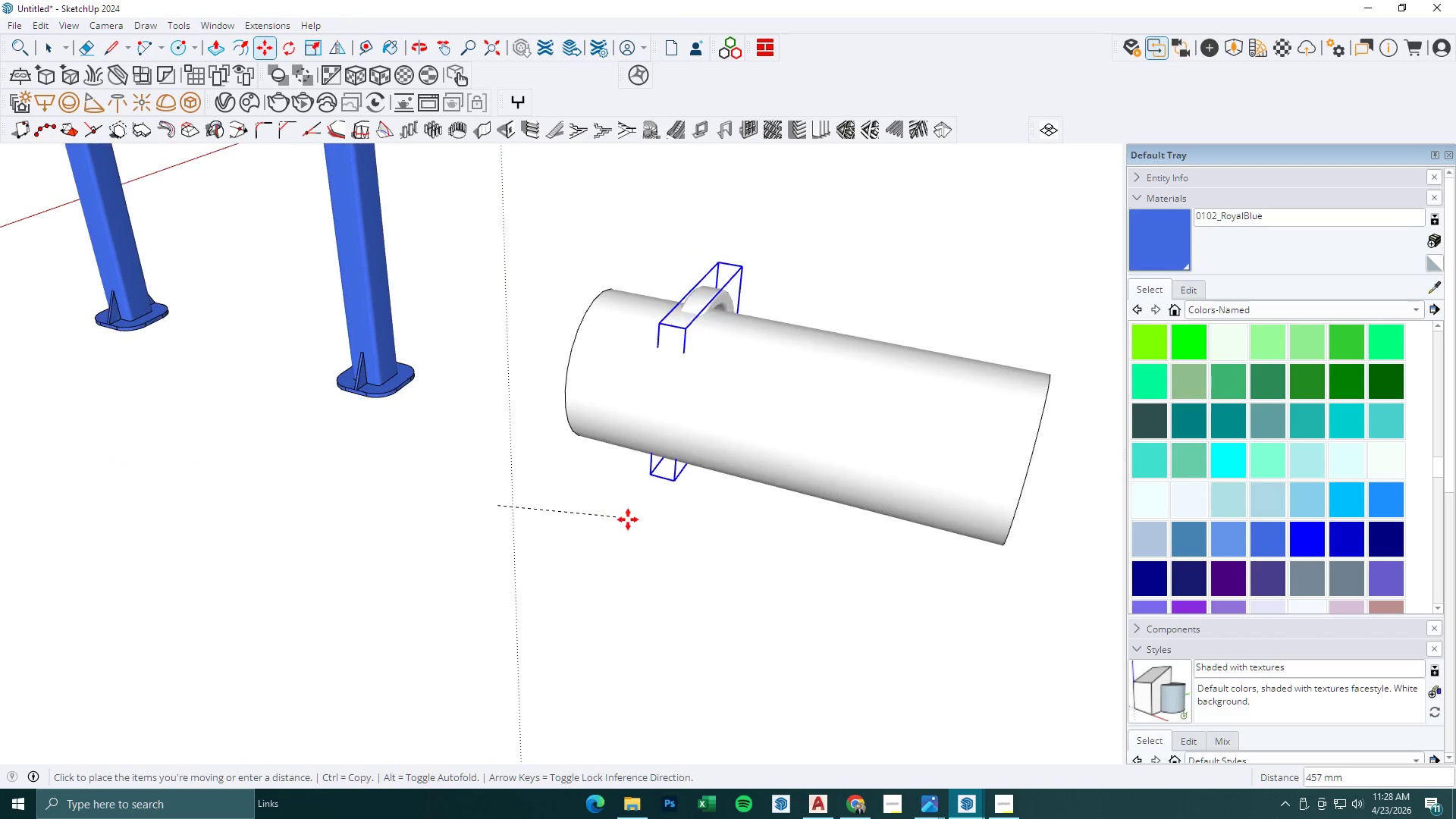 
key(Numpad1)
 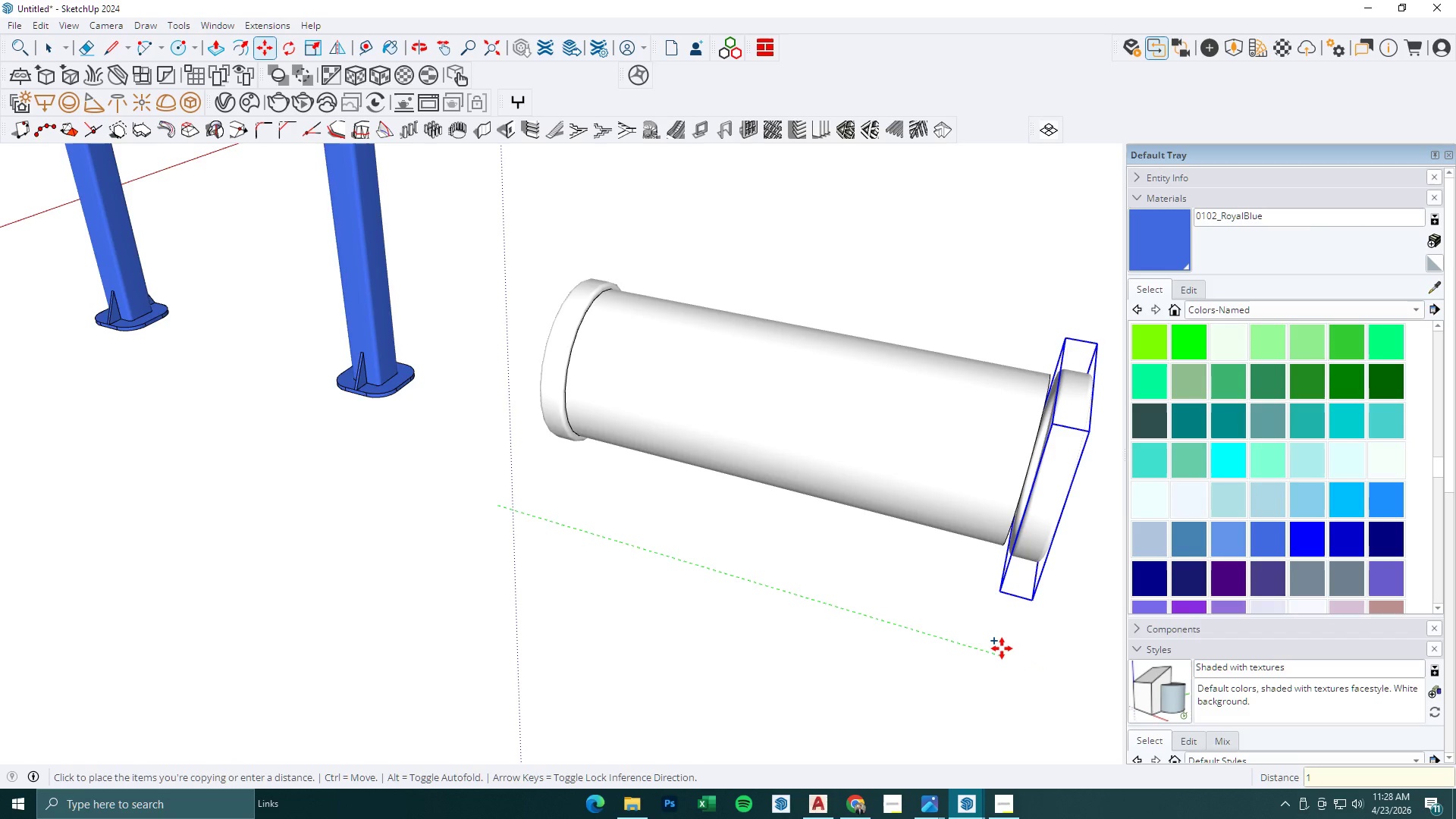 
key(Numpad6)
 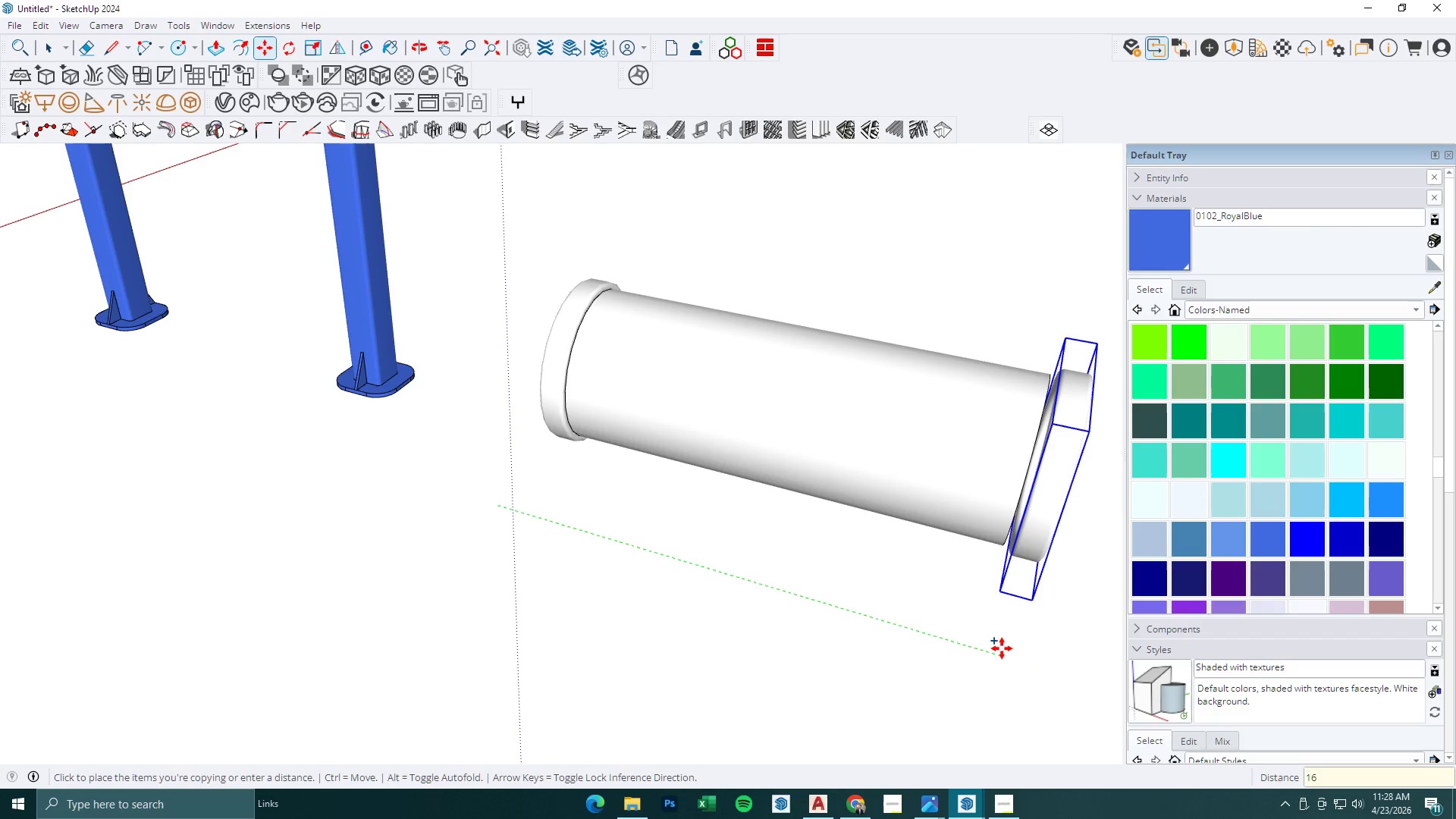 
key(Numpad0)
 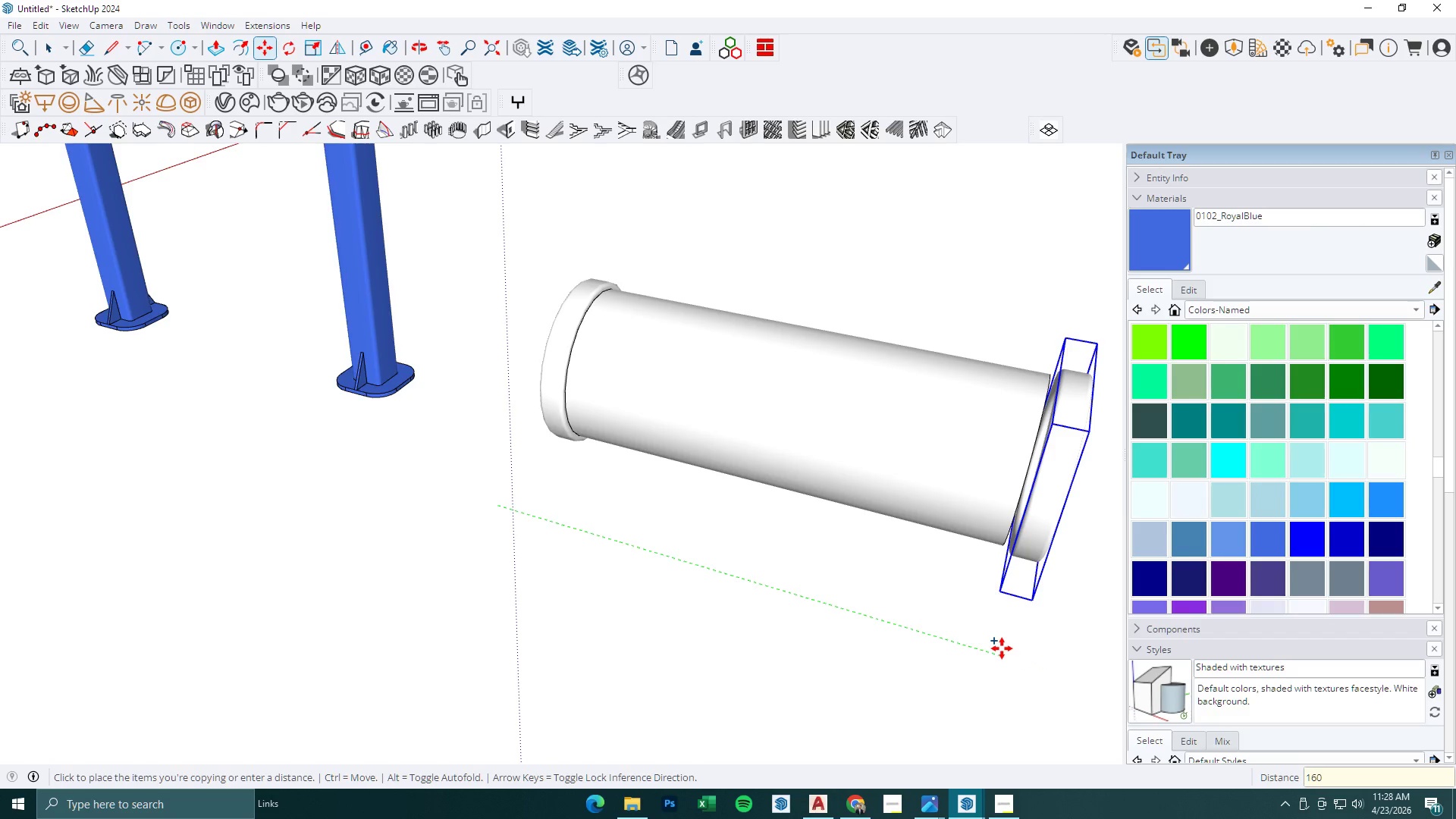 
key(Numpad0)
 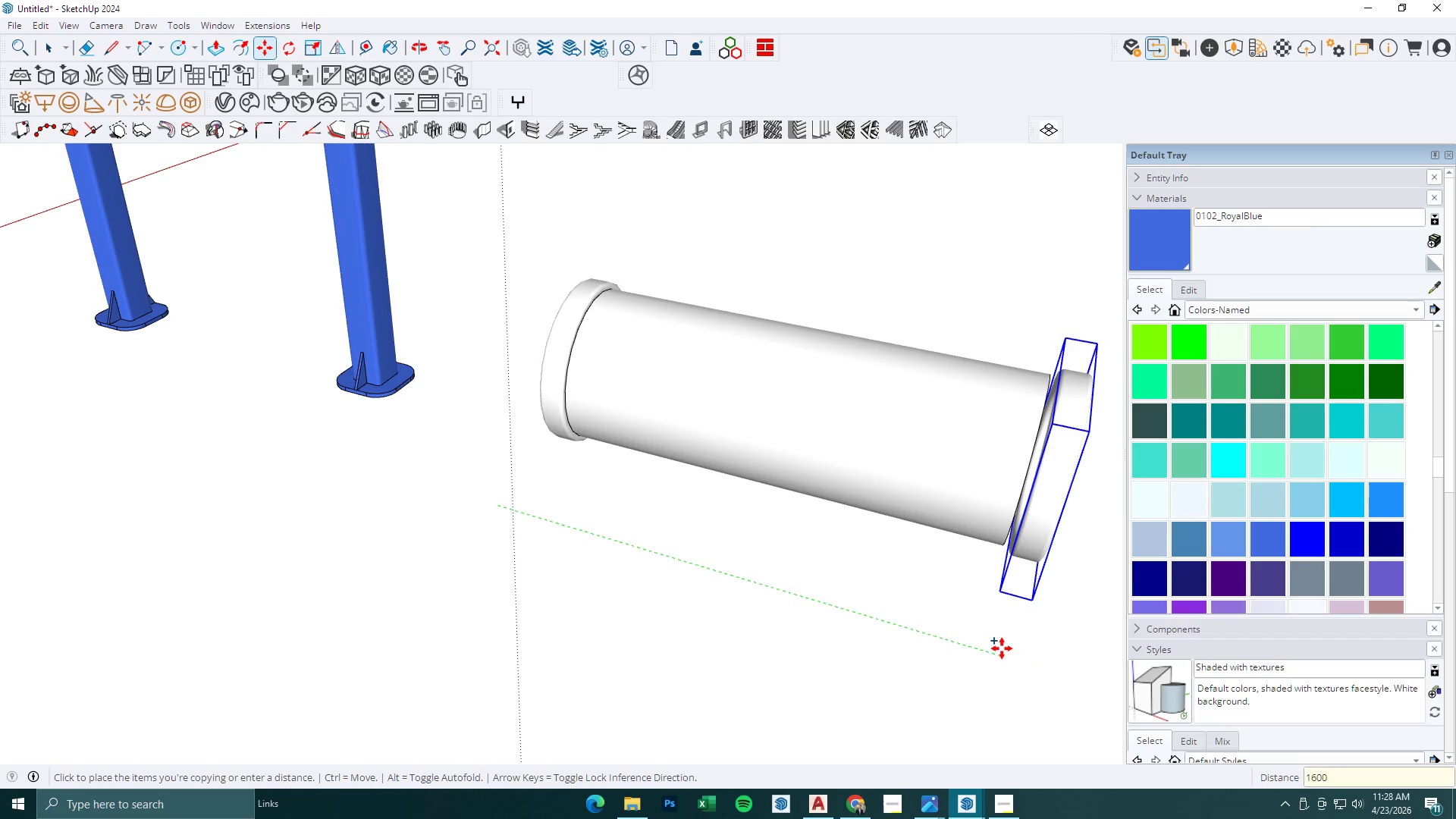 
key(NumpadEnter)
 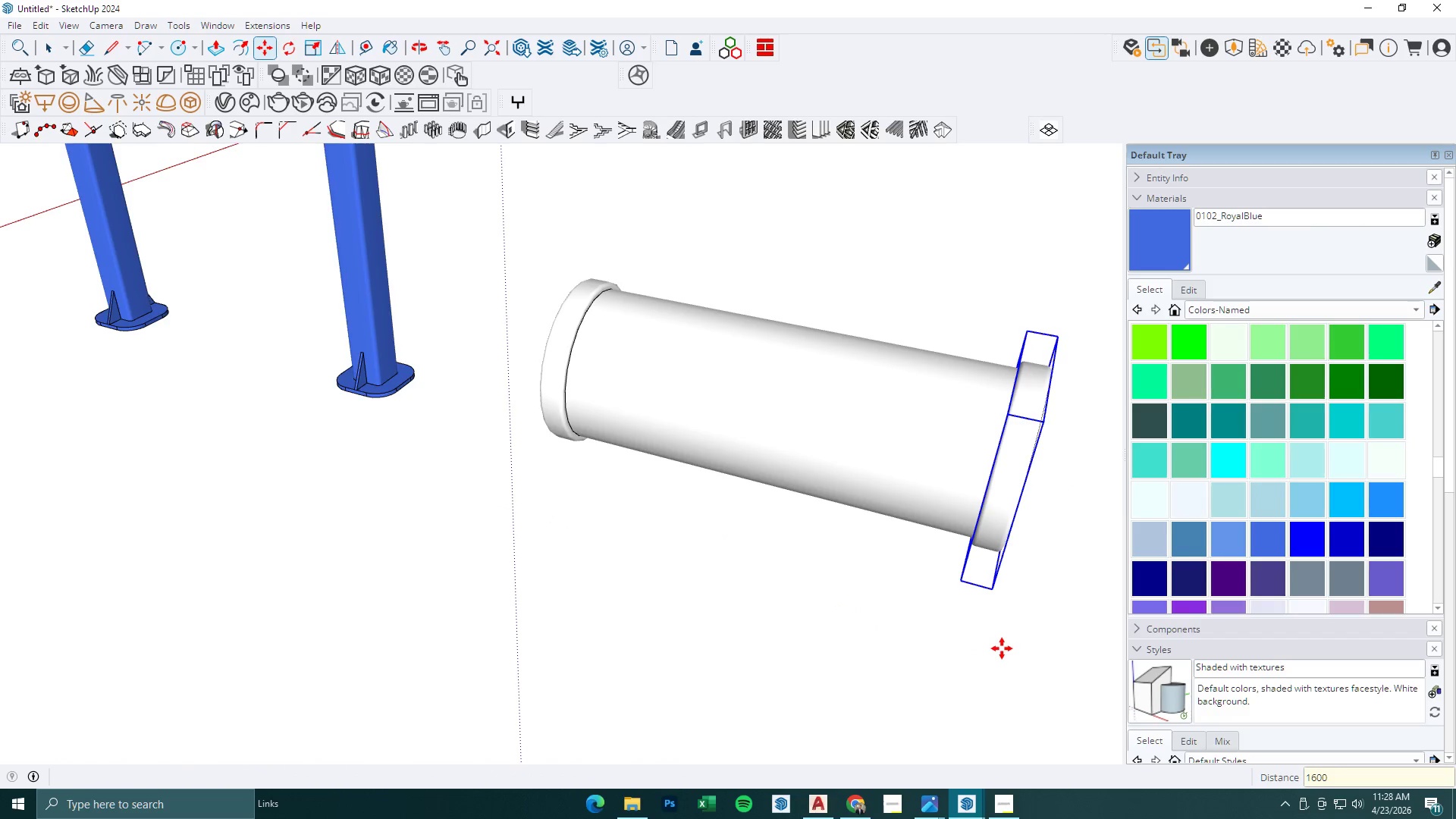 
scroll: coordinate [1005, 652], scroll_direction: down, amount: 2.0
 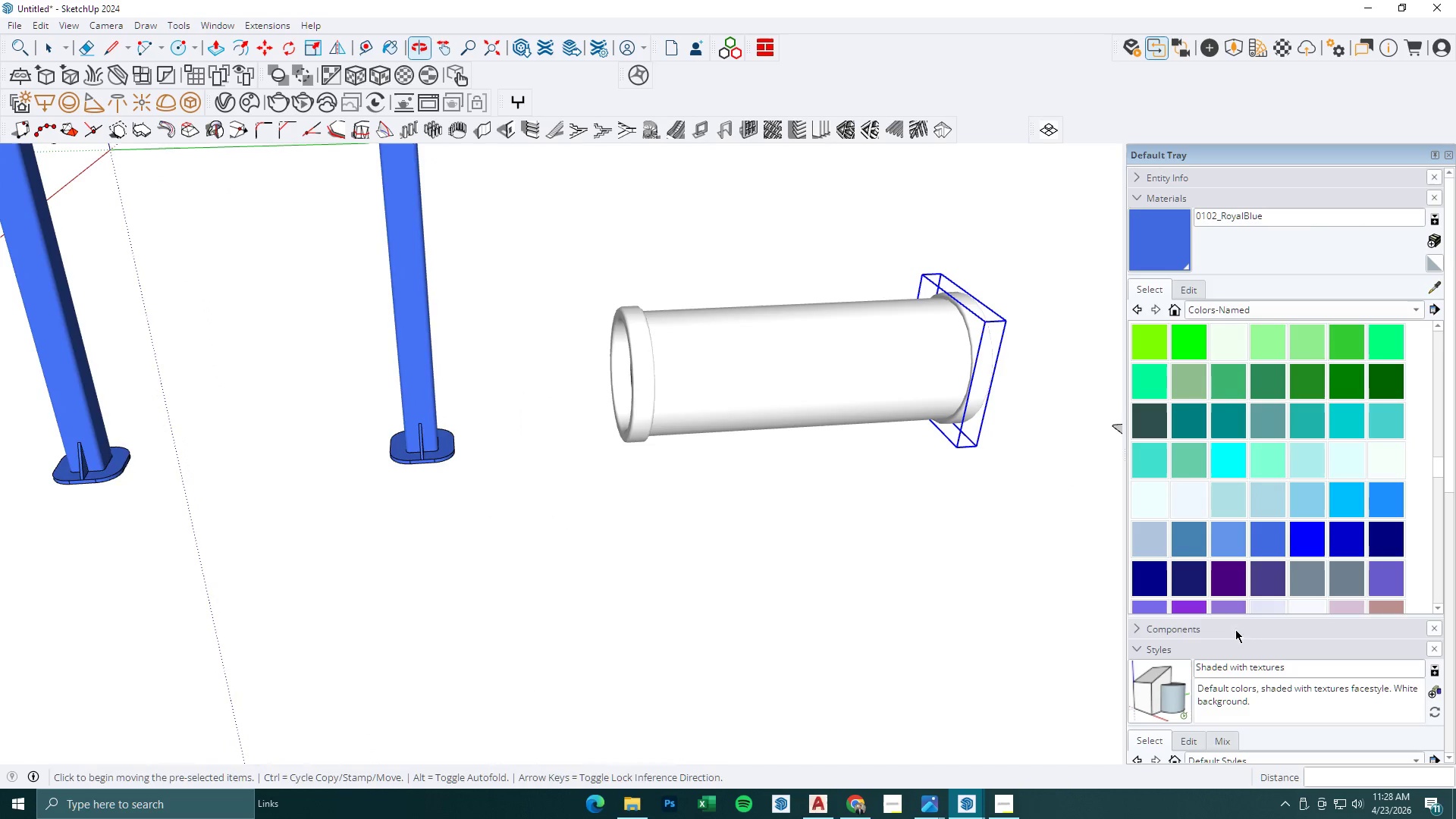 
scroll: coordinate [1023, 334], scroll_direction: up, amount: 9.0
 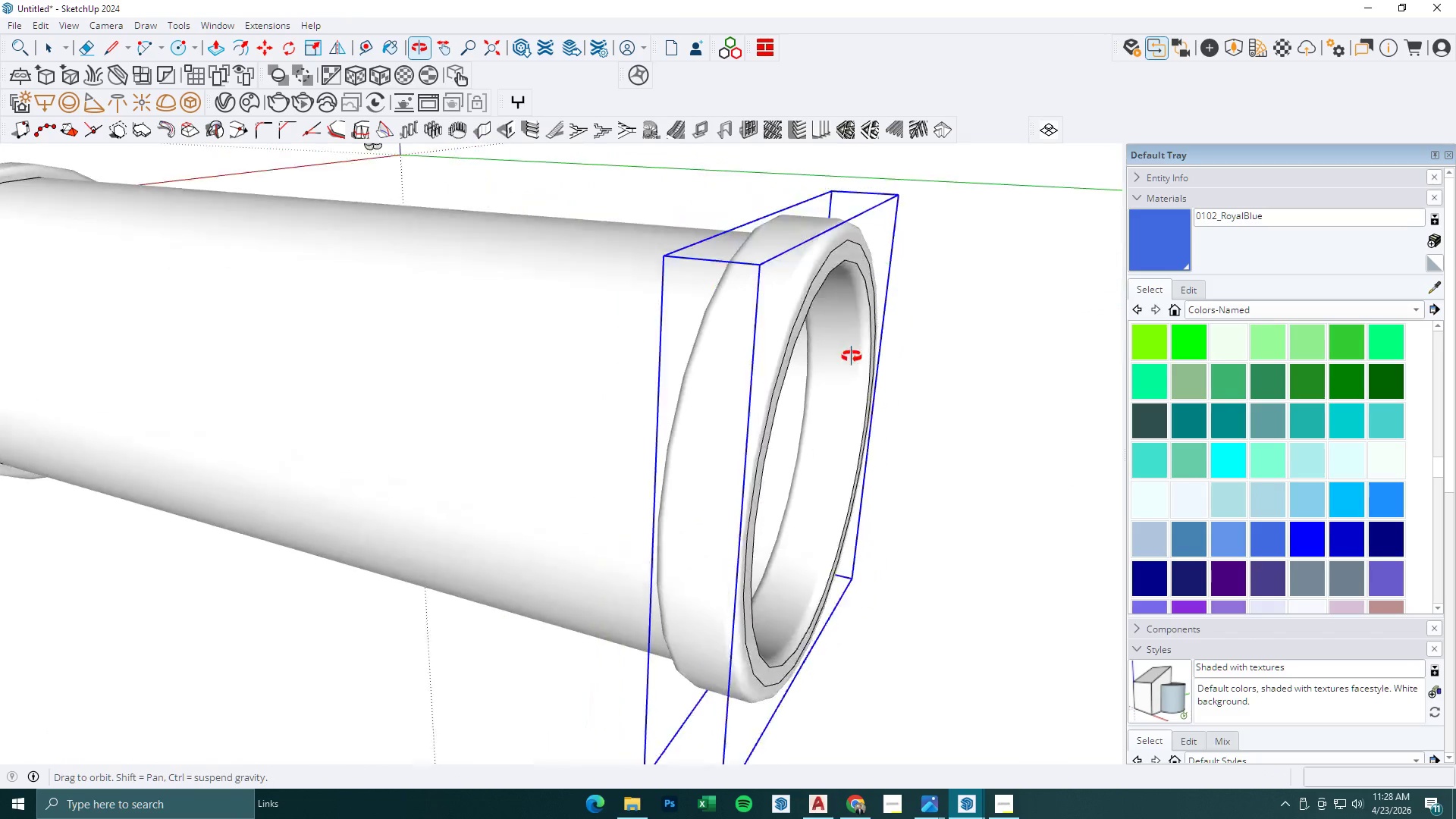 
left_click([858, 326])
 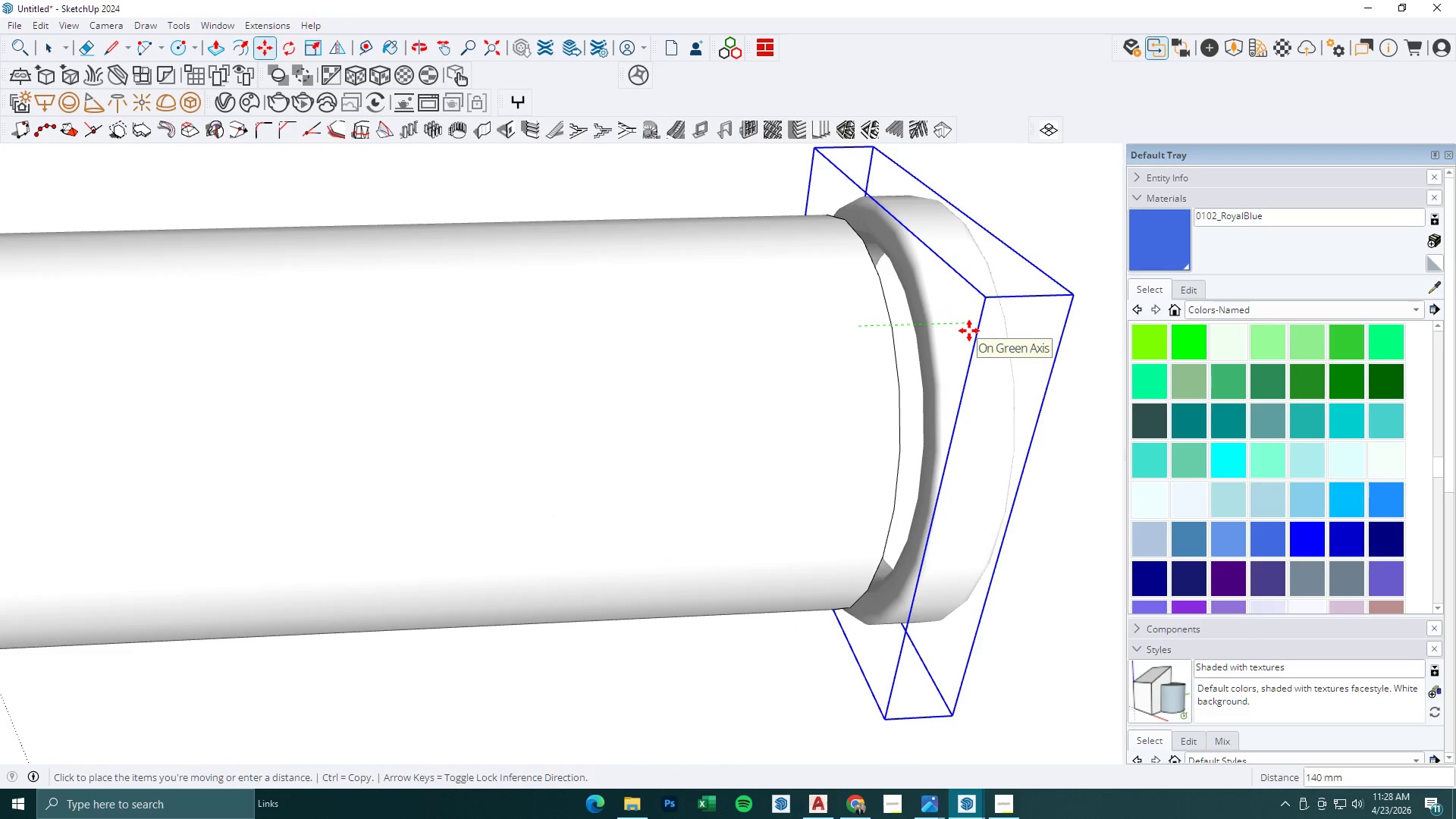 
key(Numpad1)
 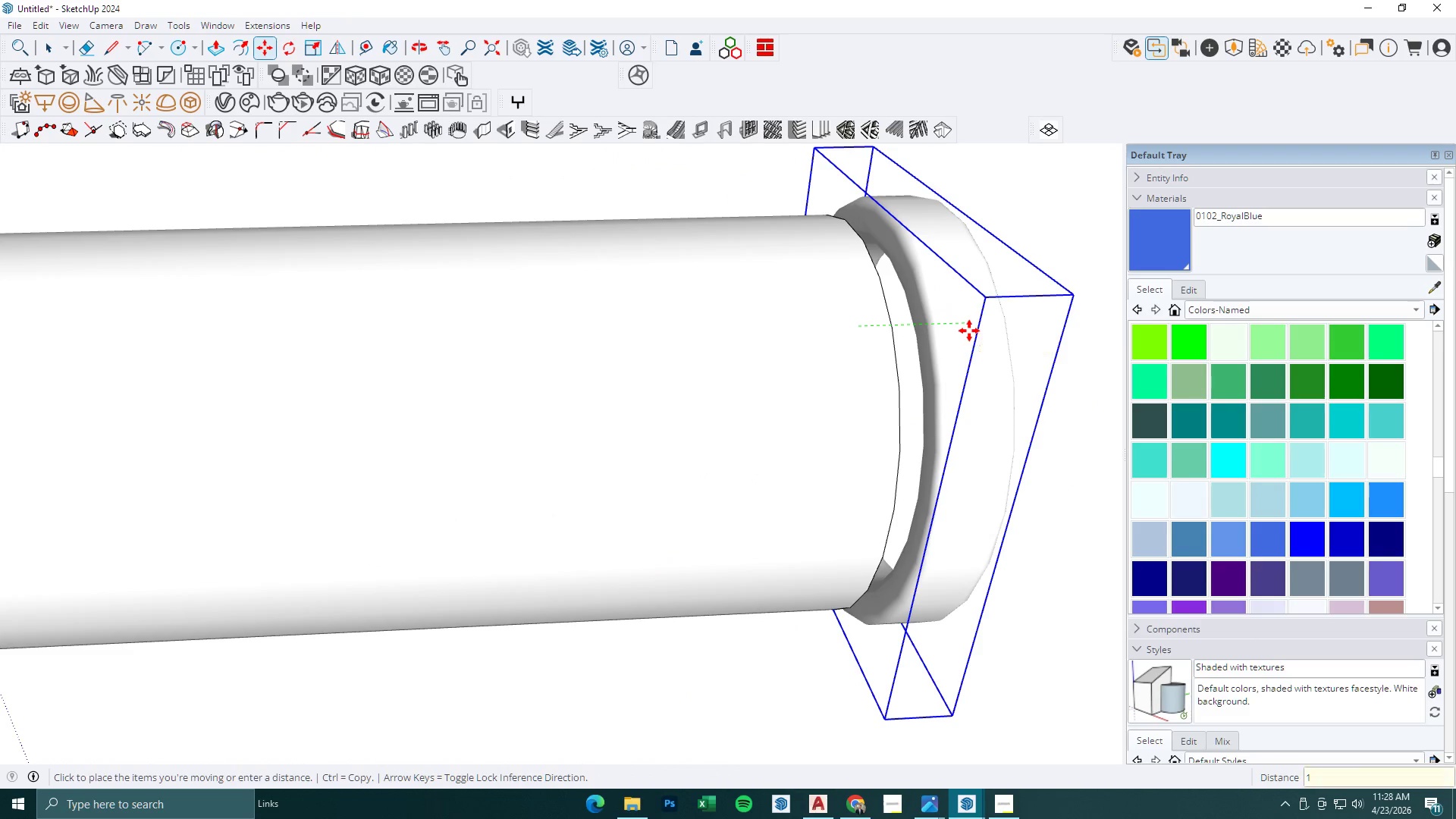 
key(Numpad0)
 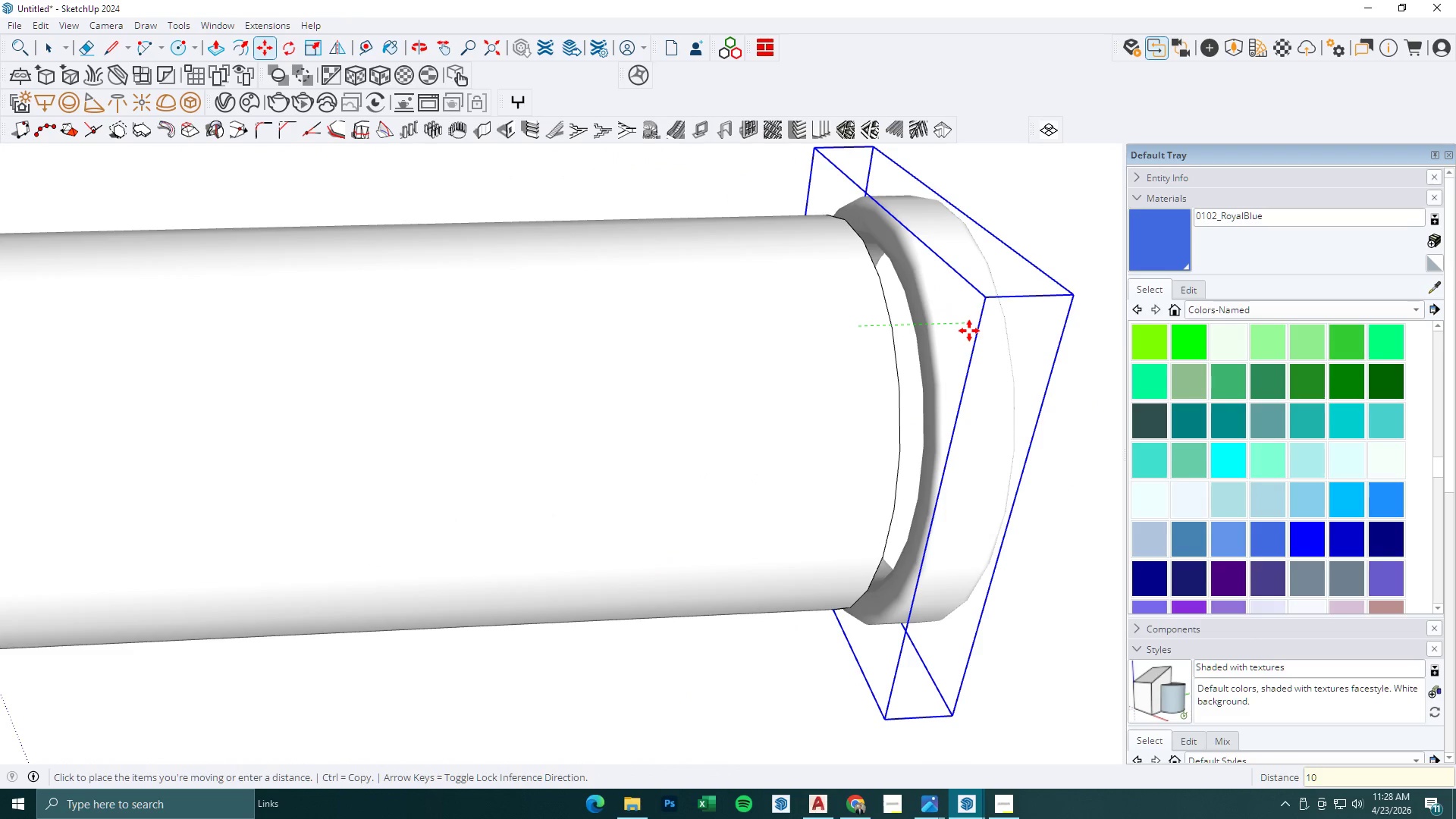 
key(Numpad0)
 